 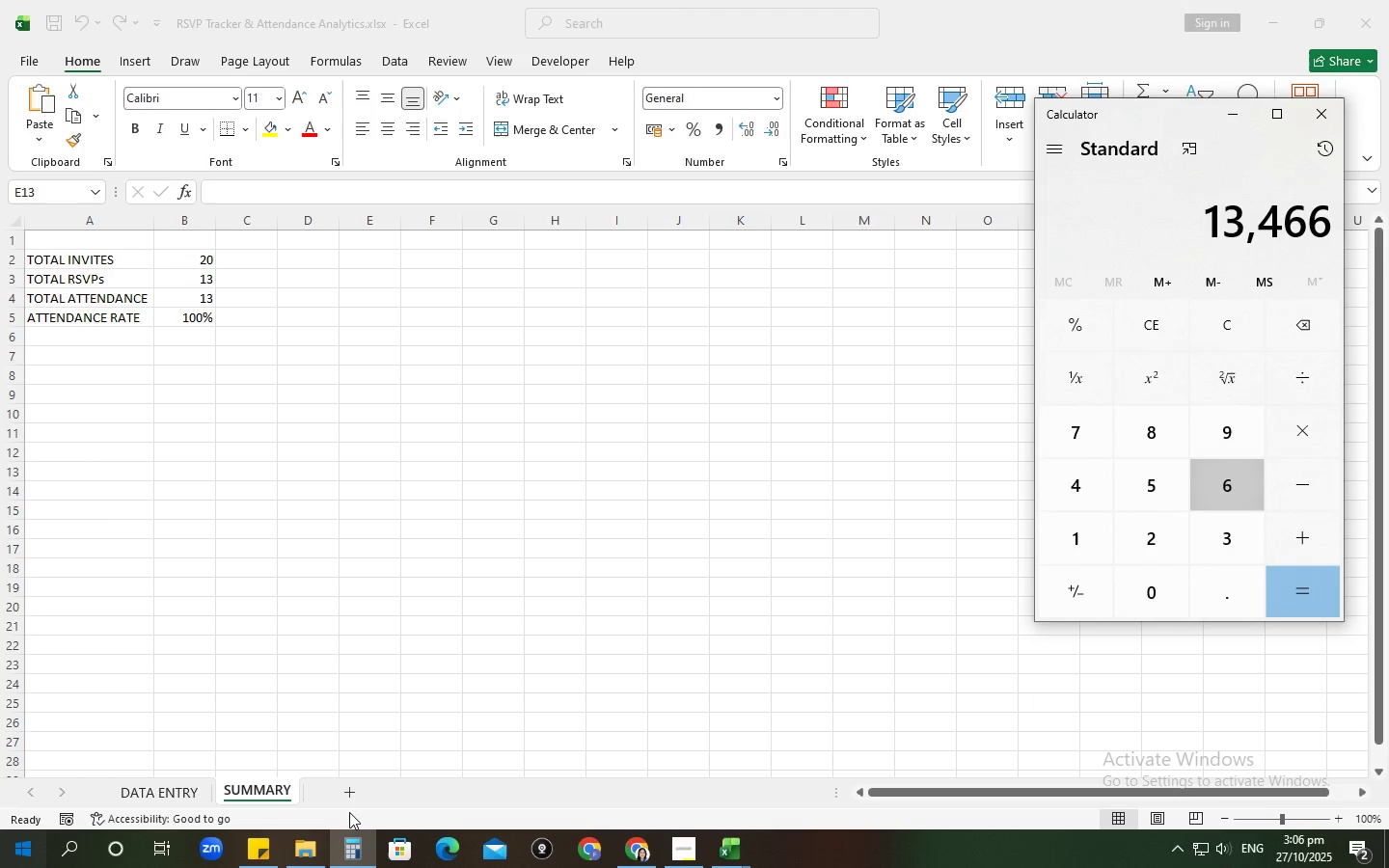 
key(Numpad6)
 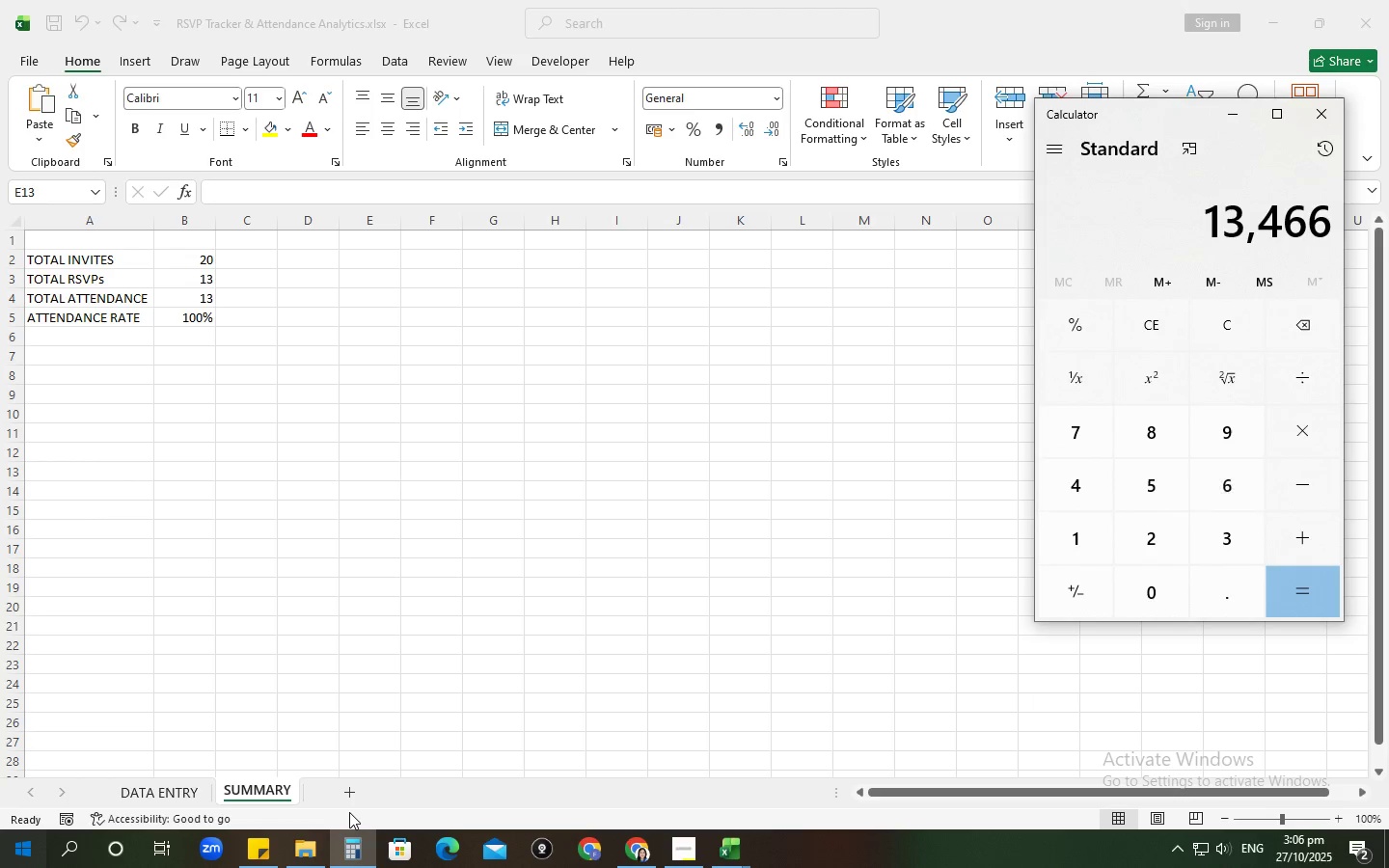 
key(Numpad1)
 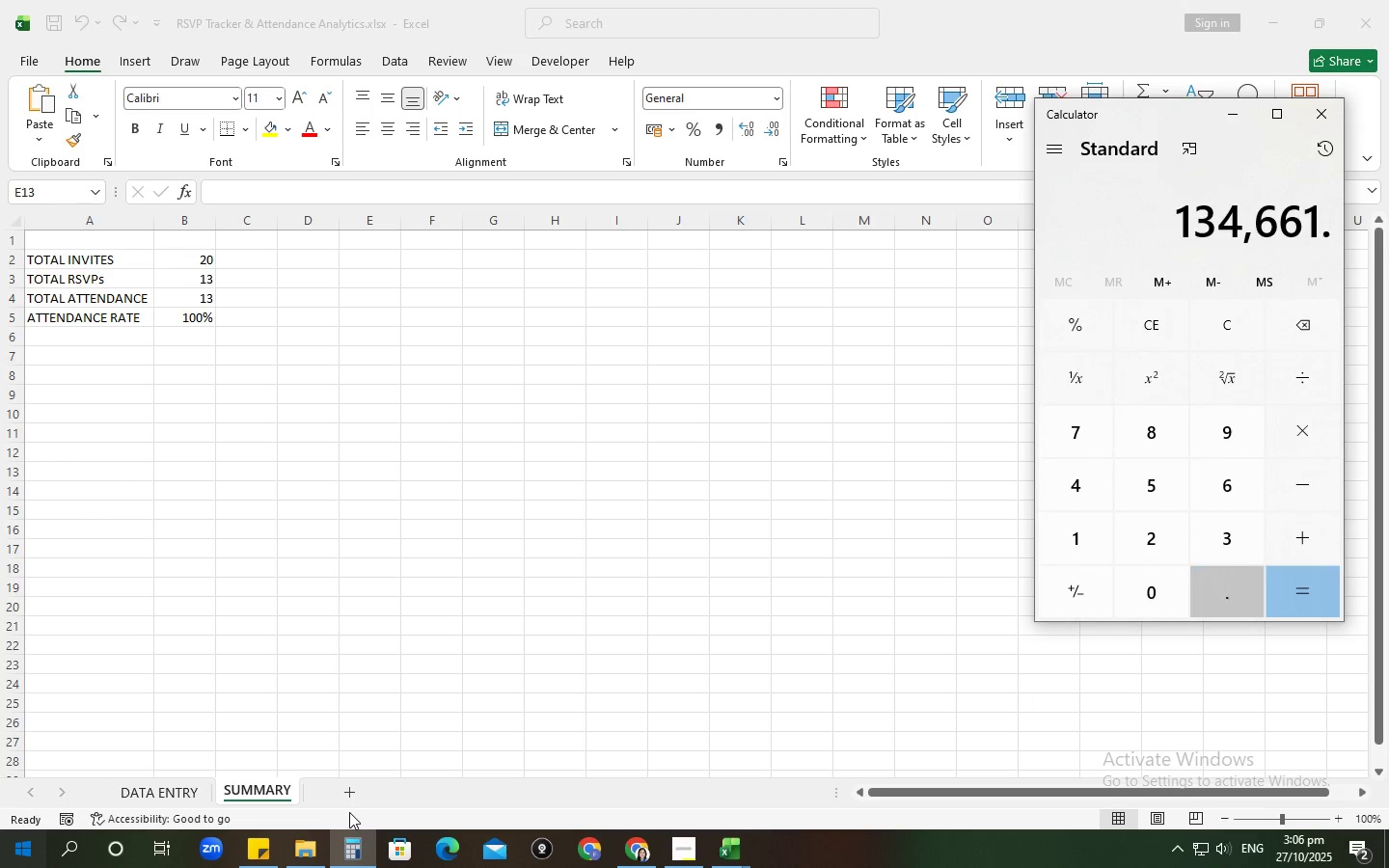 
key(NumpadDecimal)
 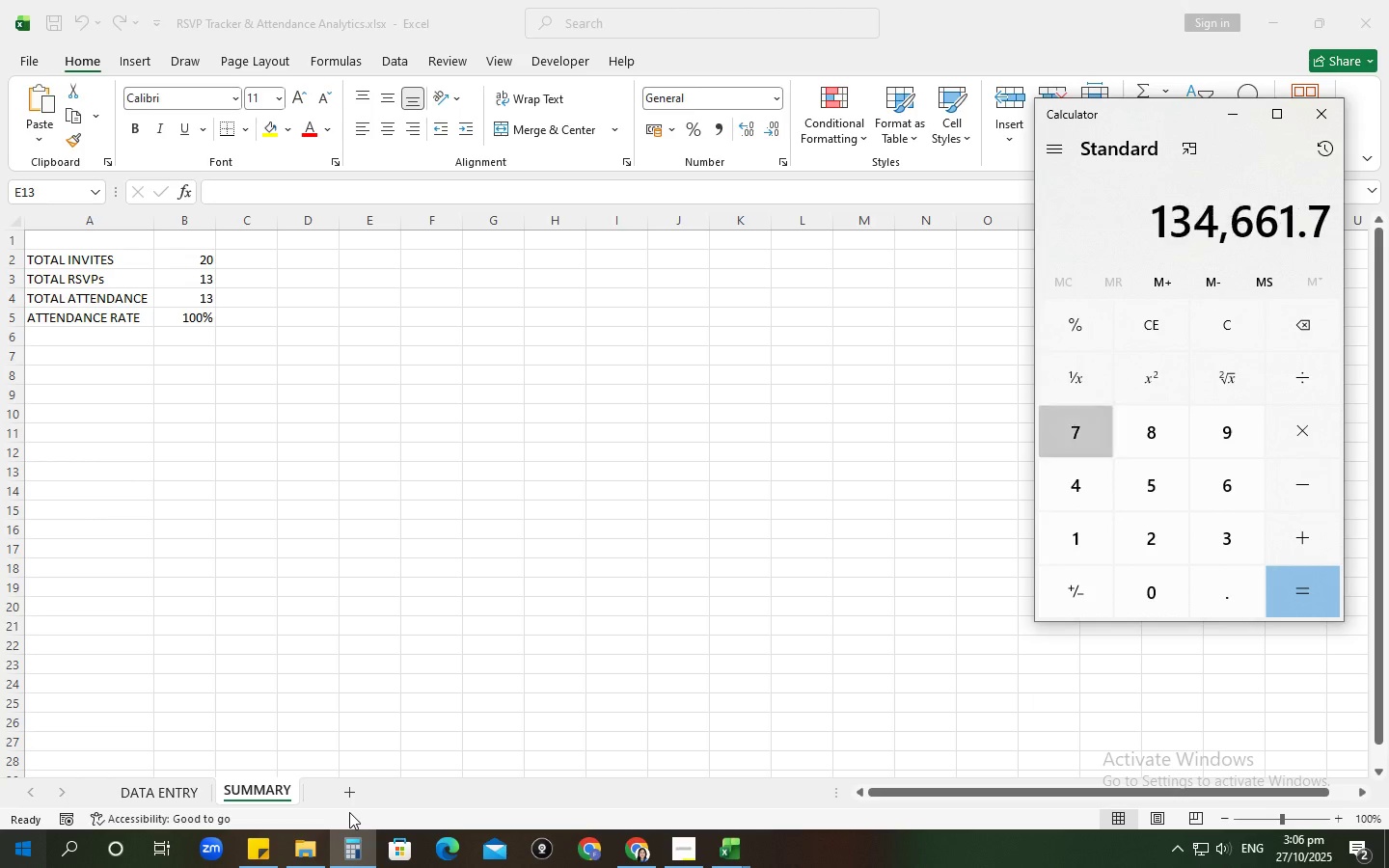 
key(Numpad7)
 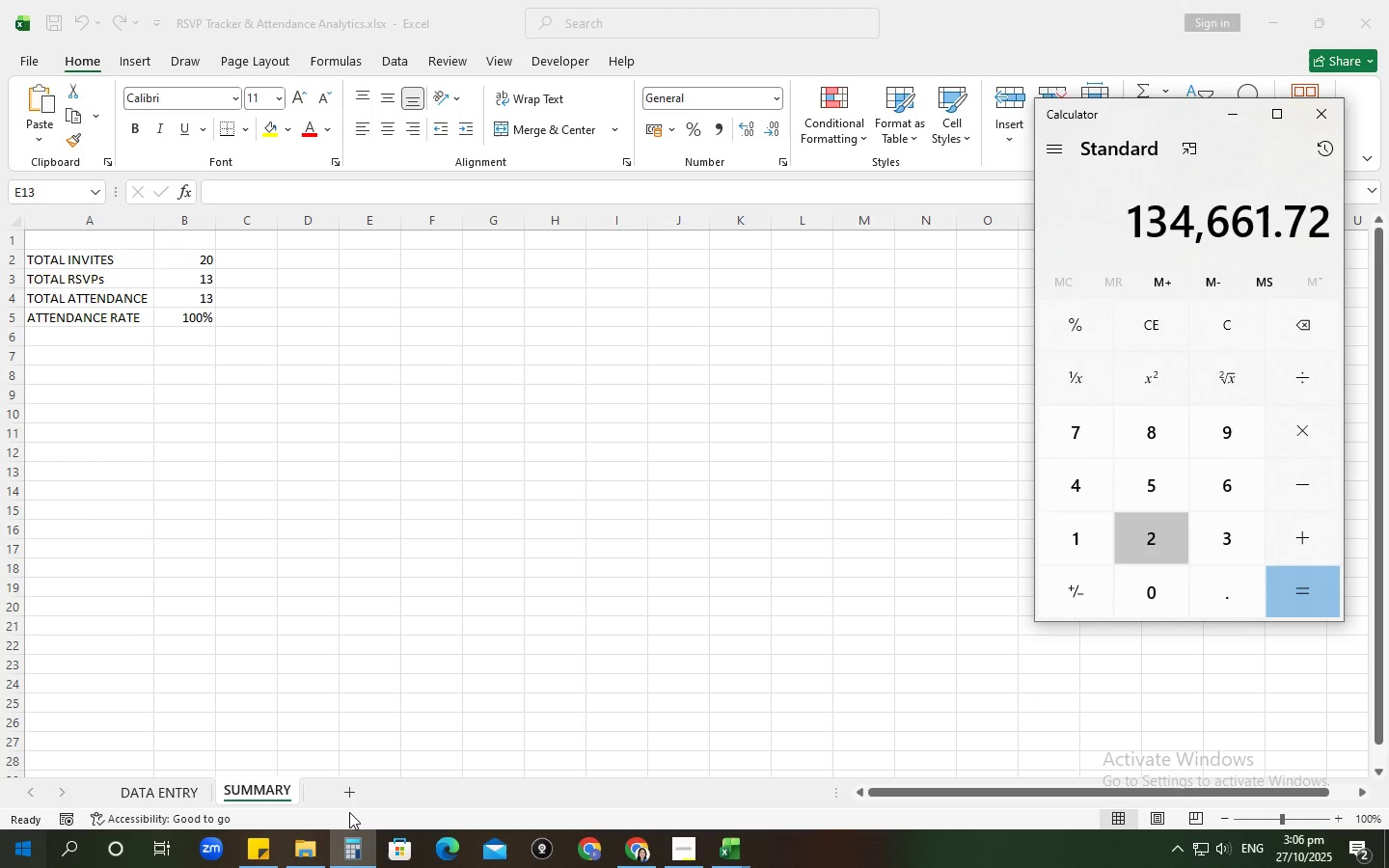 
key(Numpad2)
 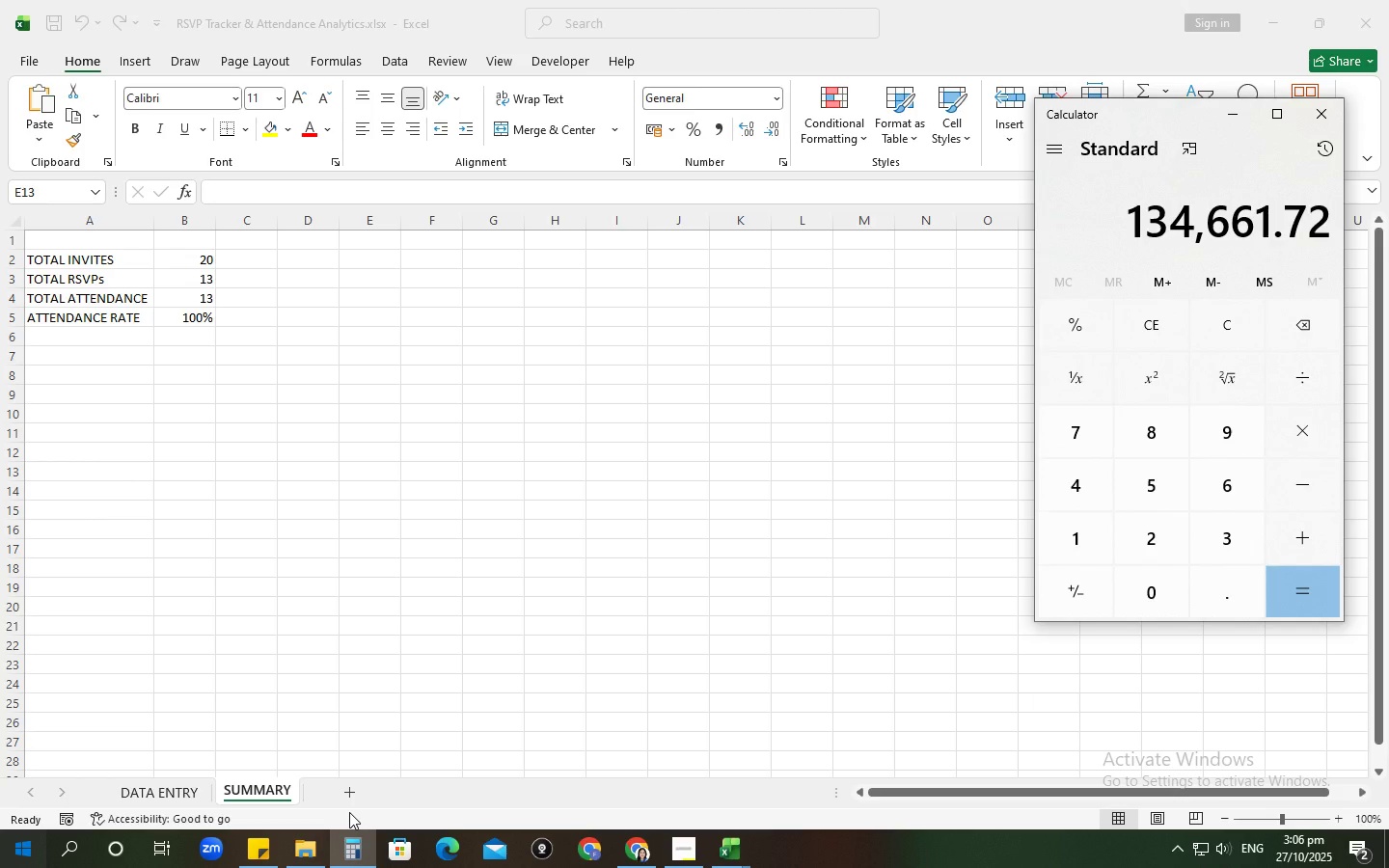 
wait(6.22)
 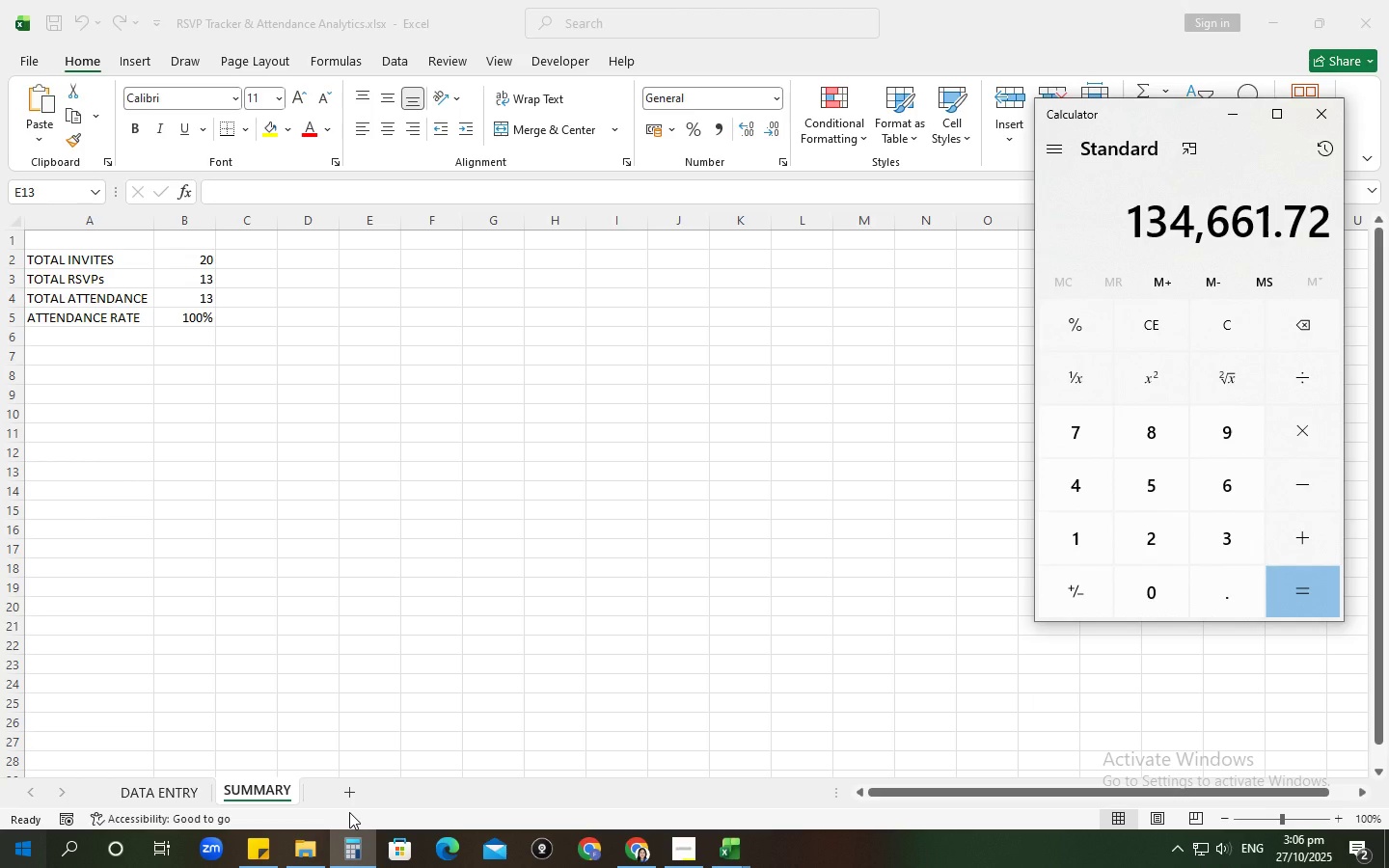 
key(NumpadMultiply)
 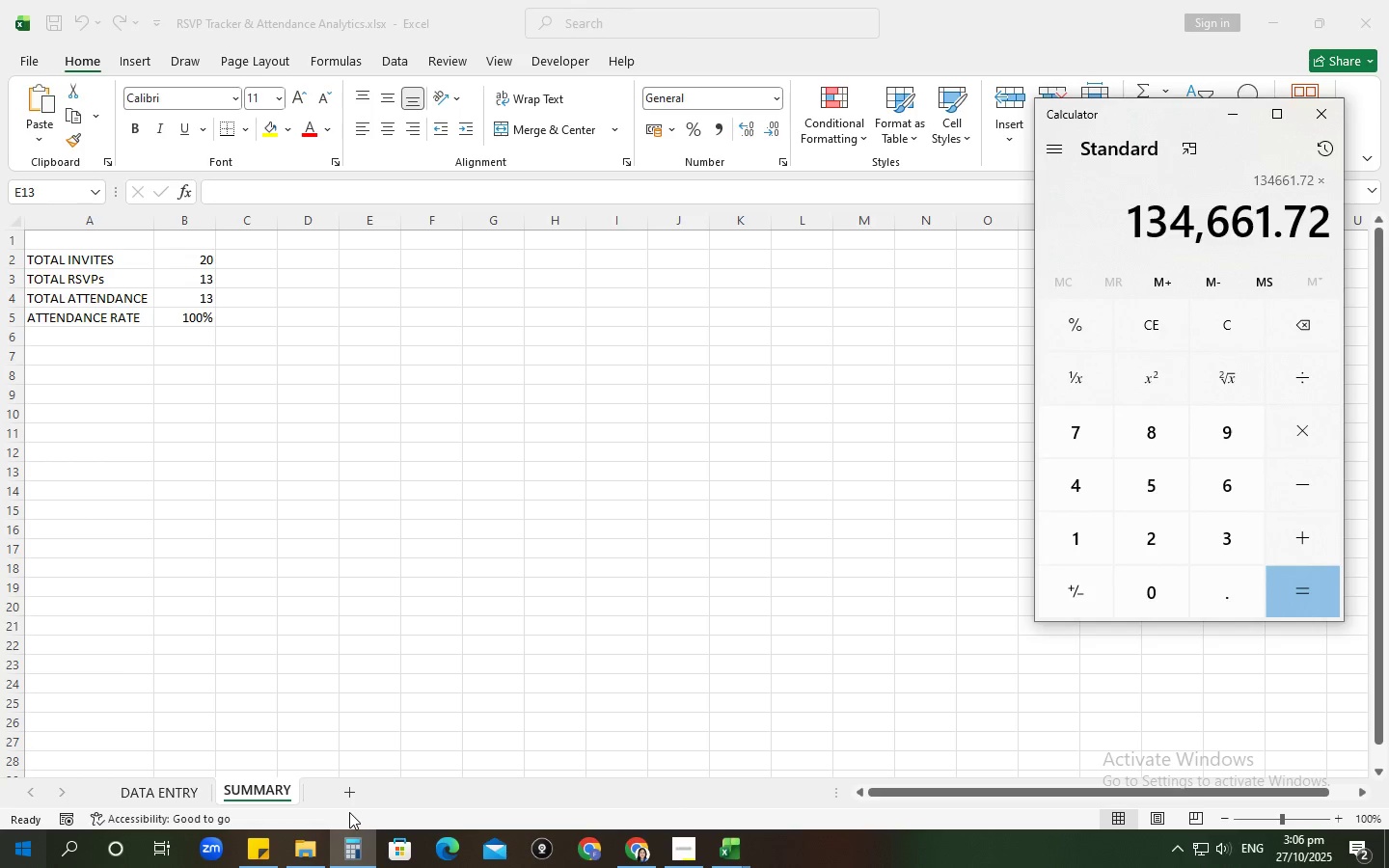 
key(NumpadDecimal)
 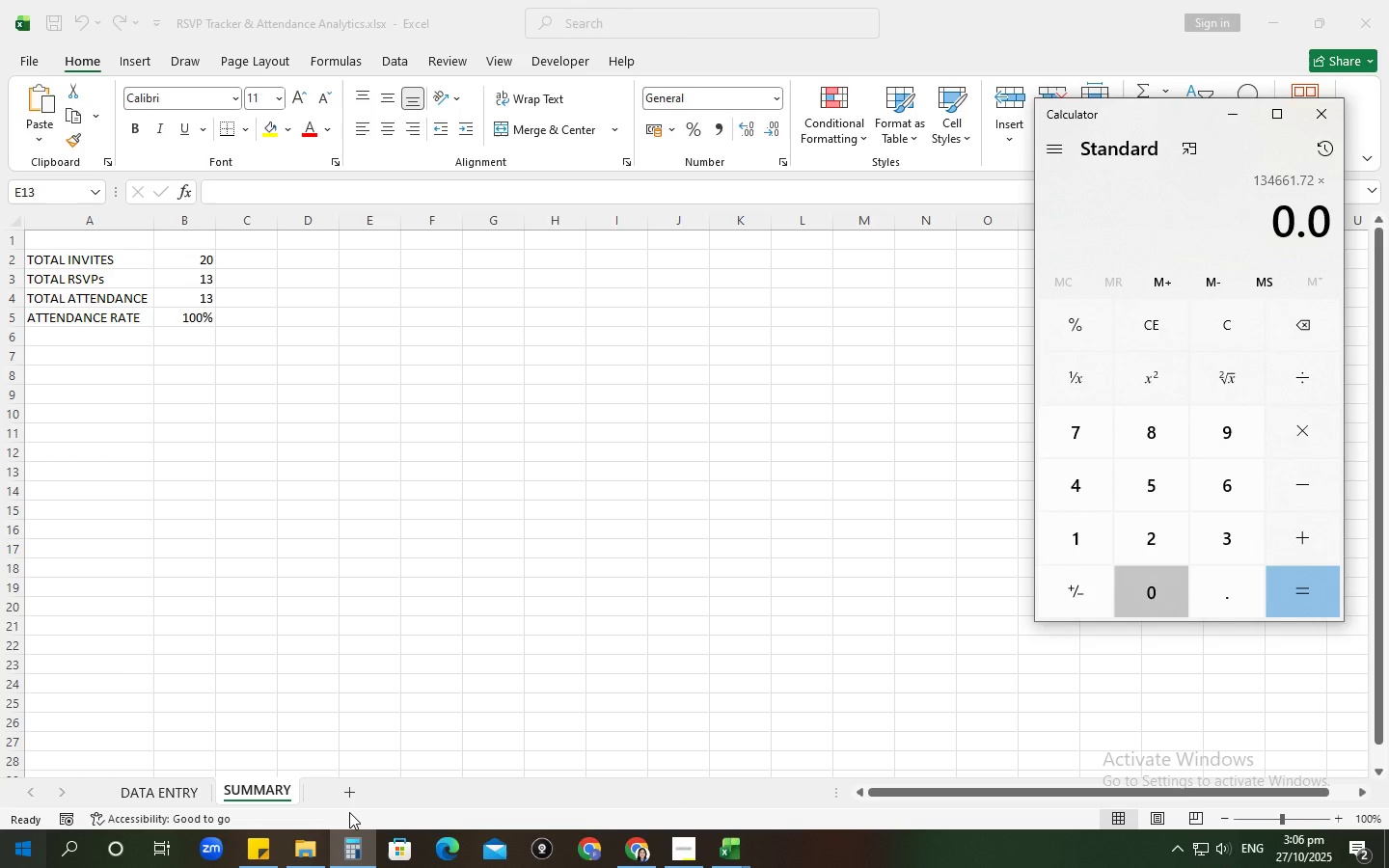 
key(Numpad0)
 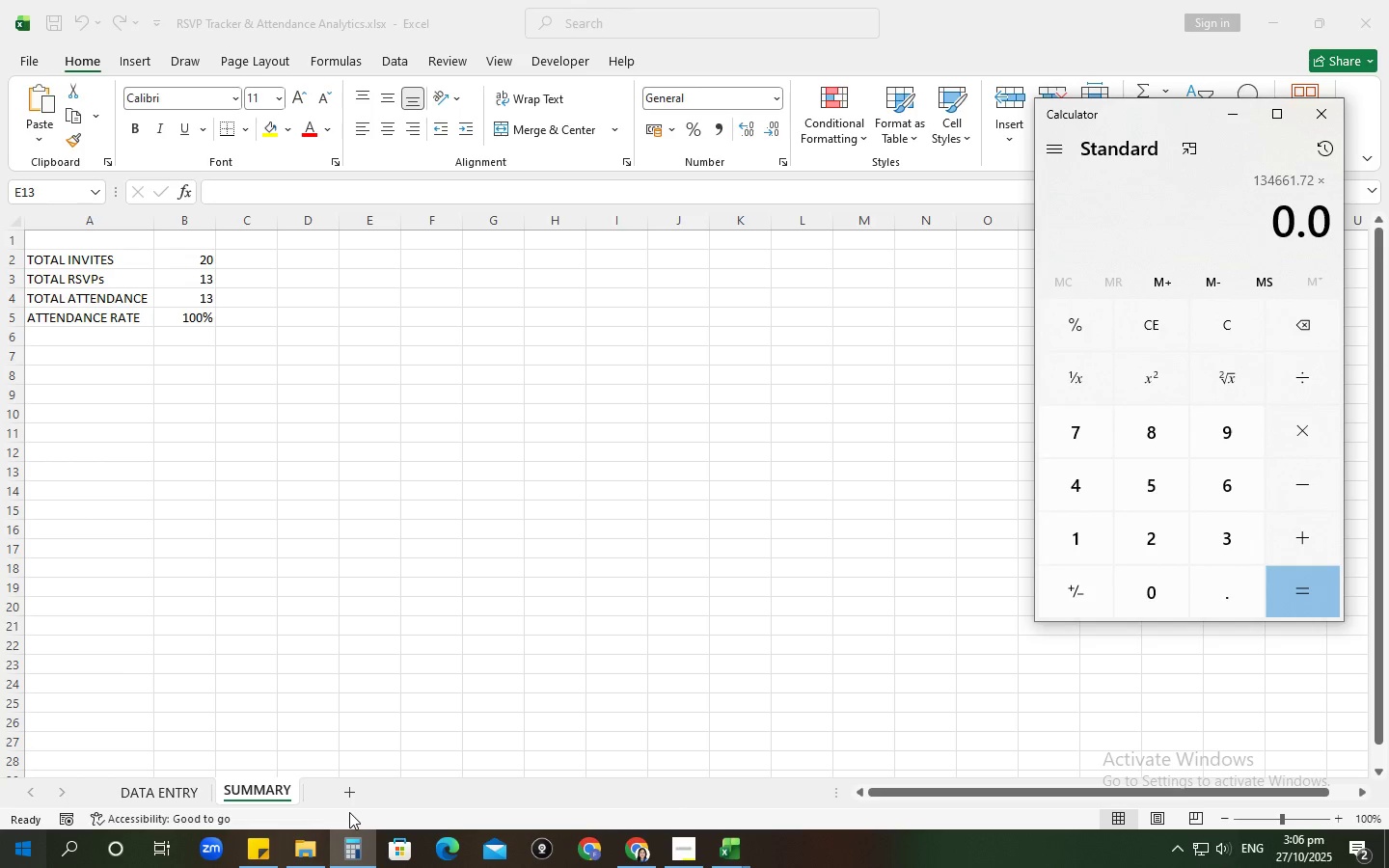 
key(Numpad3)
 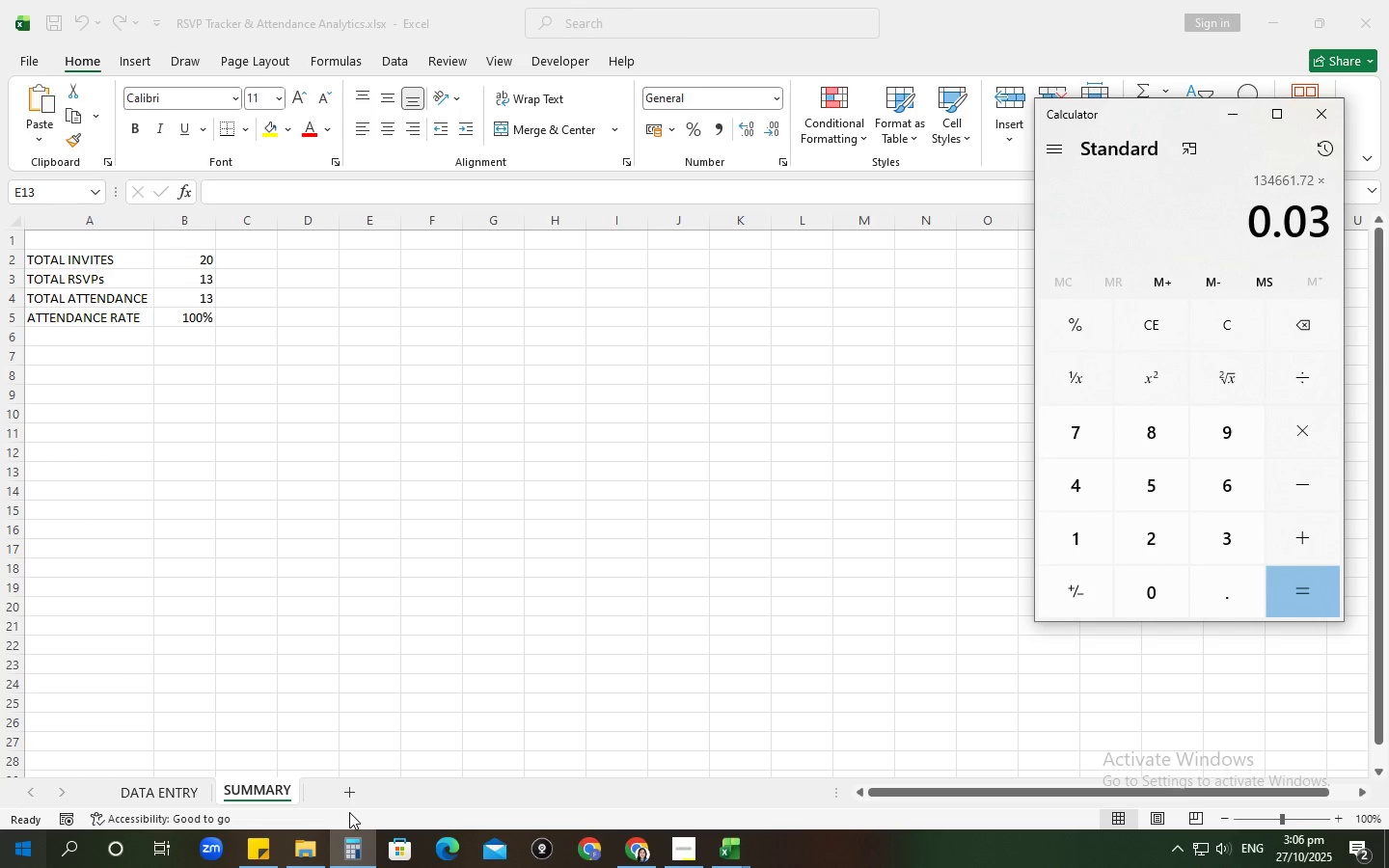 
key(NumpadEnter)
 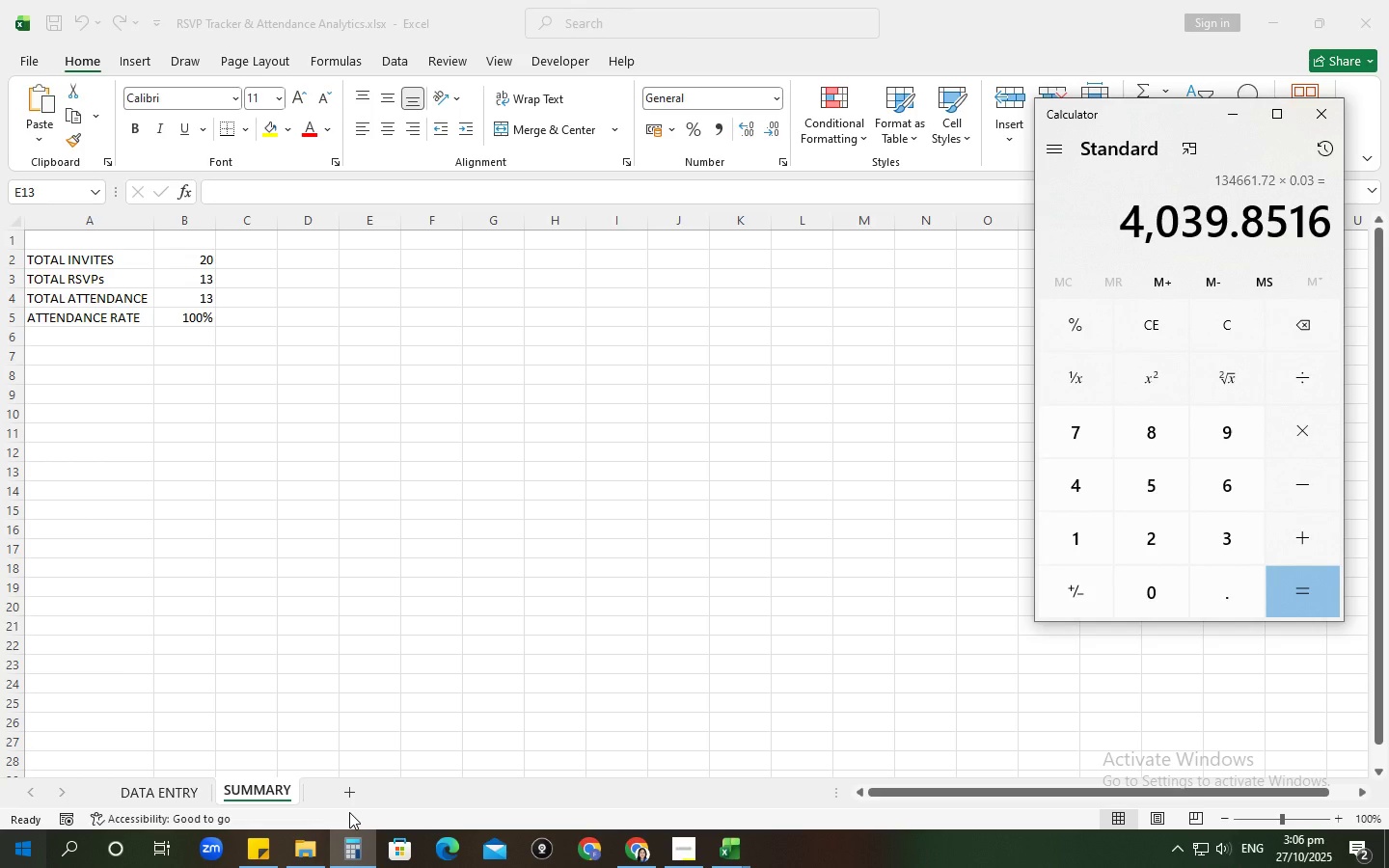 
wait(11.65)
 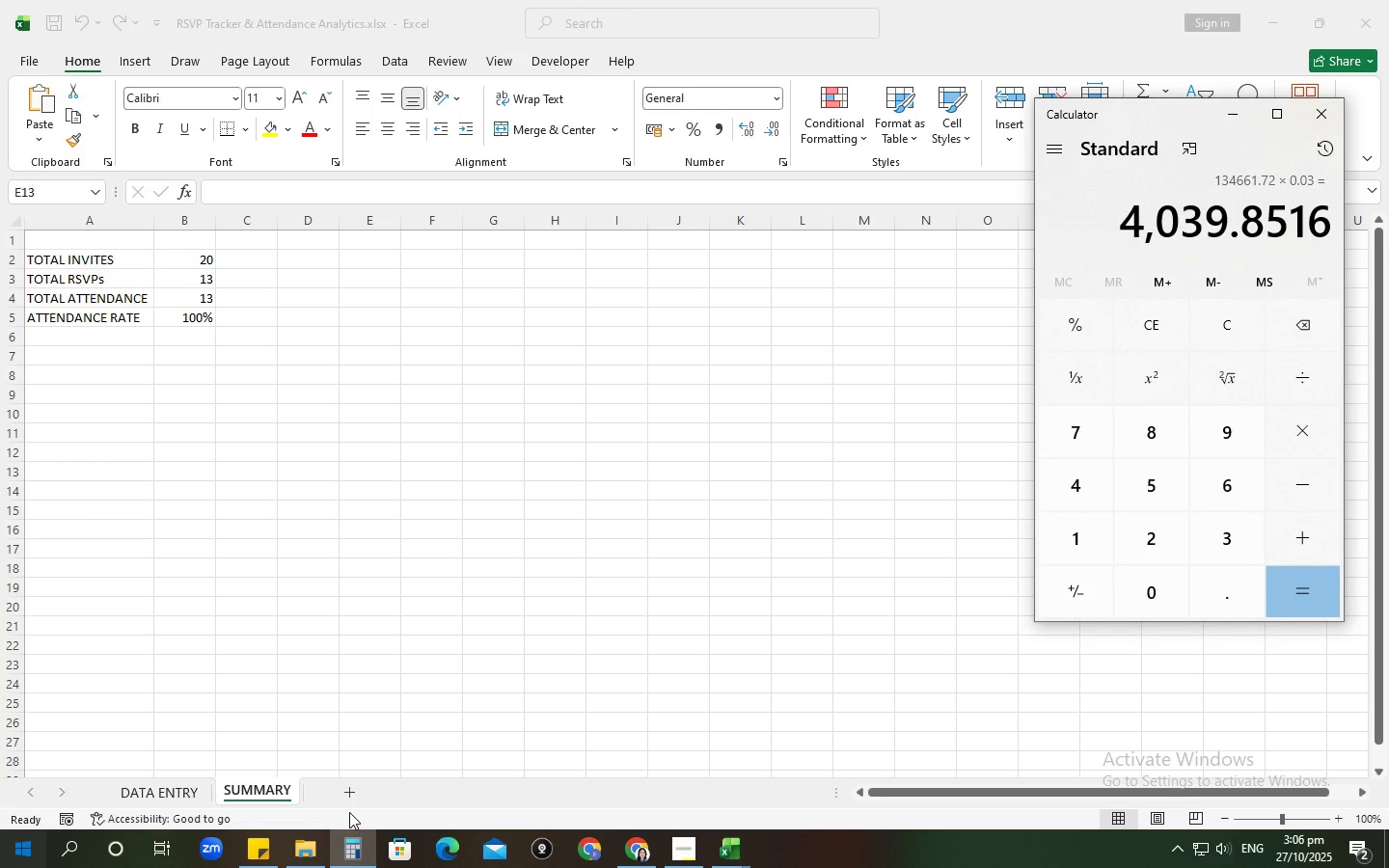 
key(NumpadEnter)
 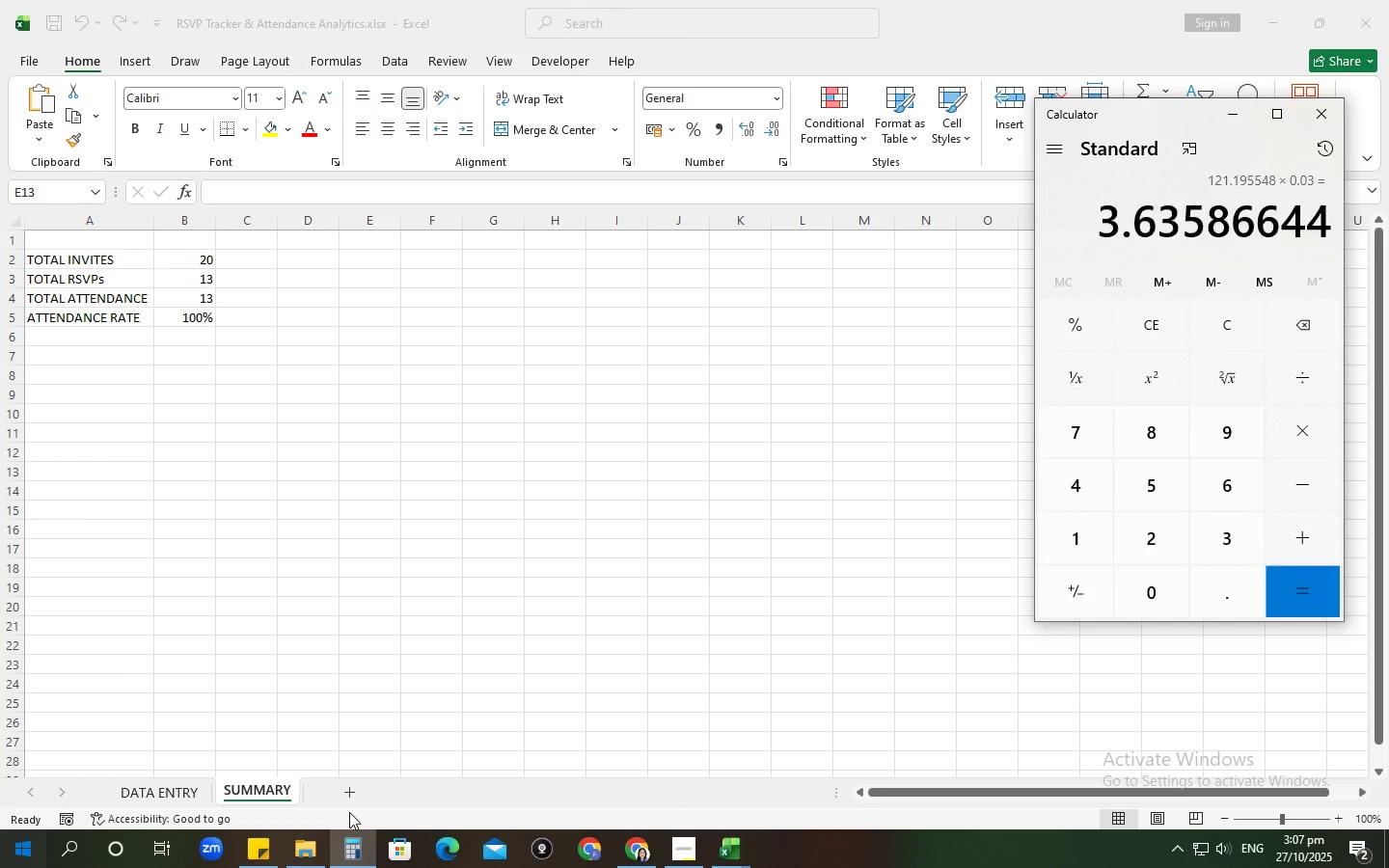 
key(NumpadEnter)
 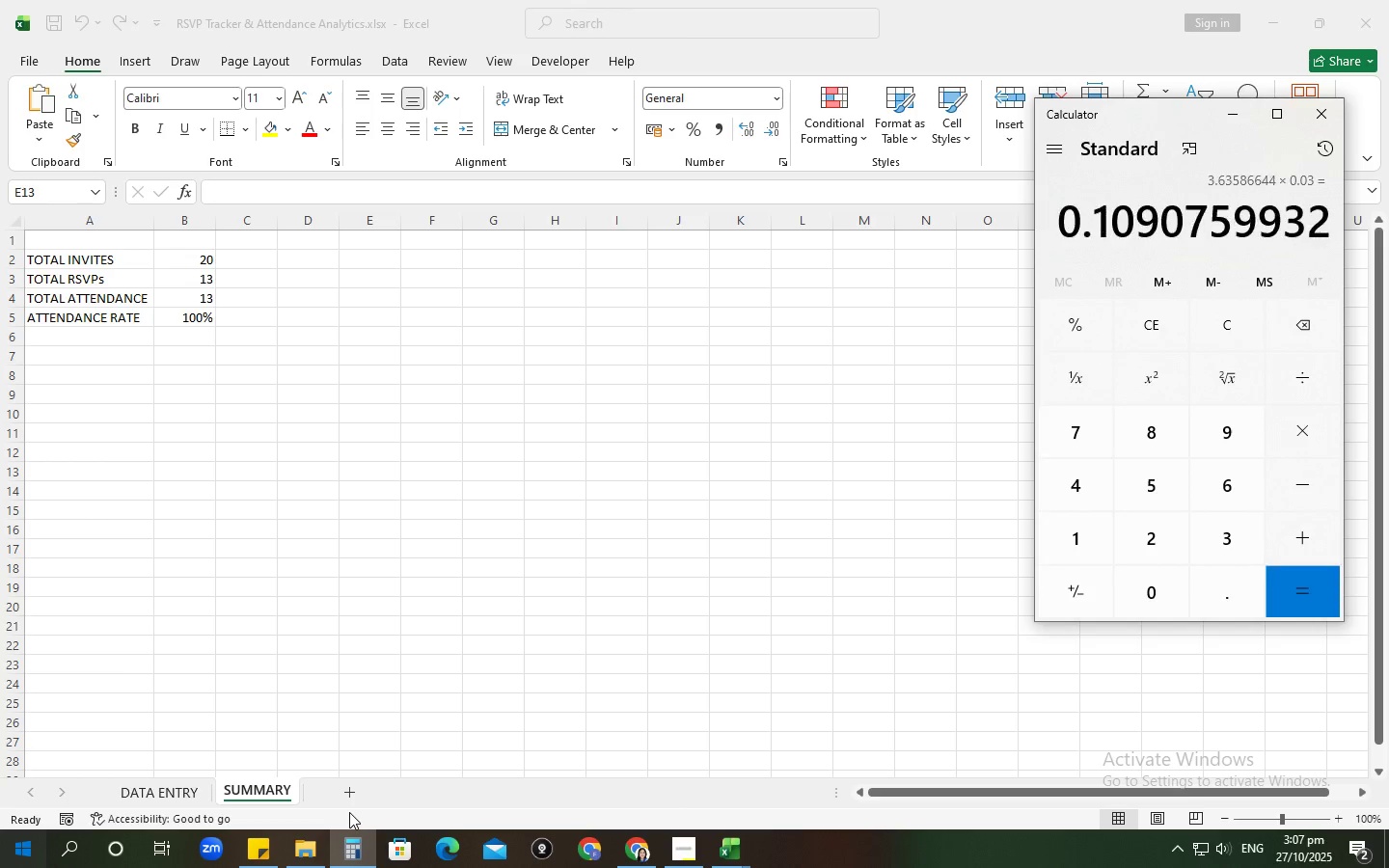 
key(NumpadEnter)
 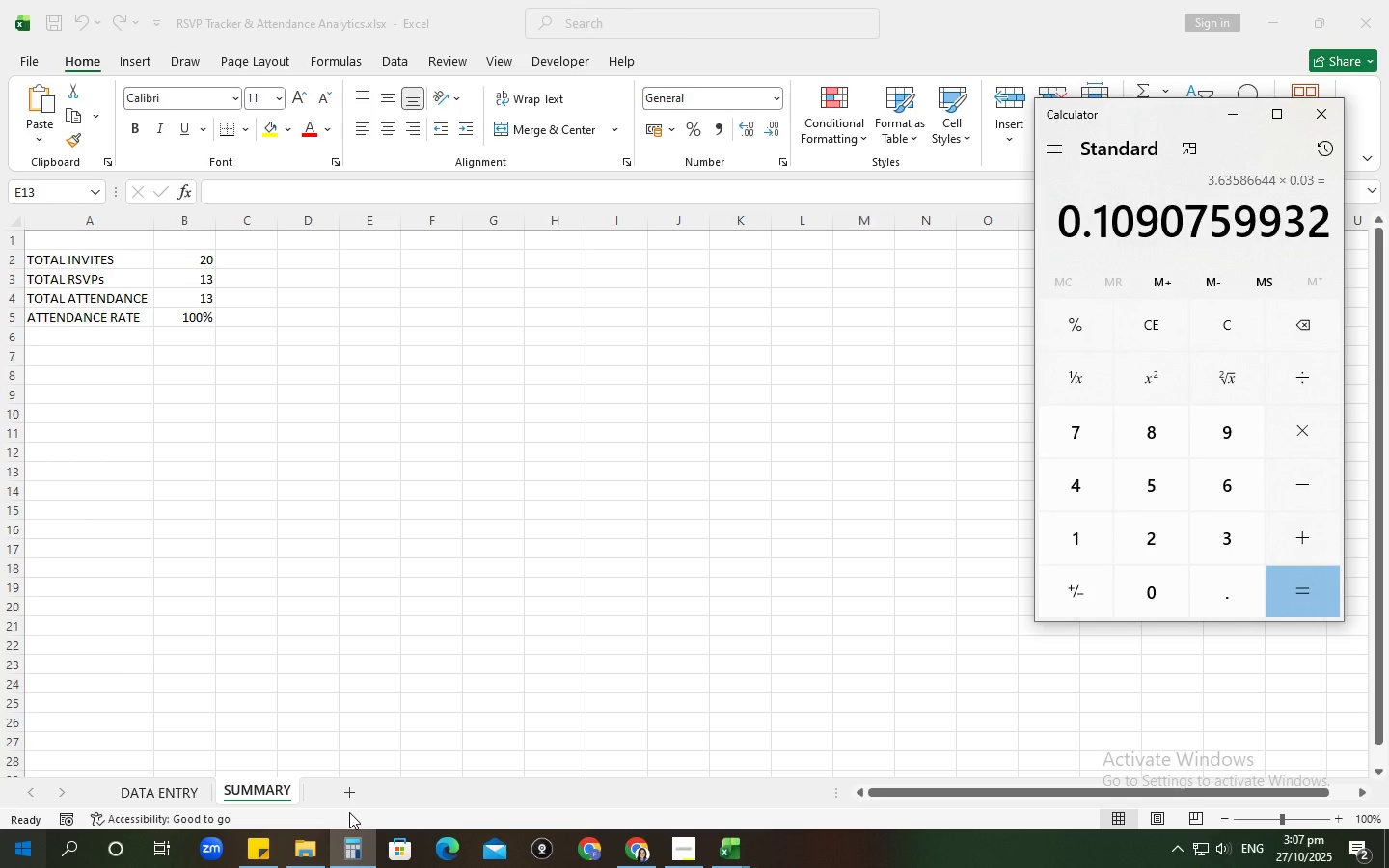 
key(Numpad1)
 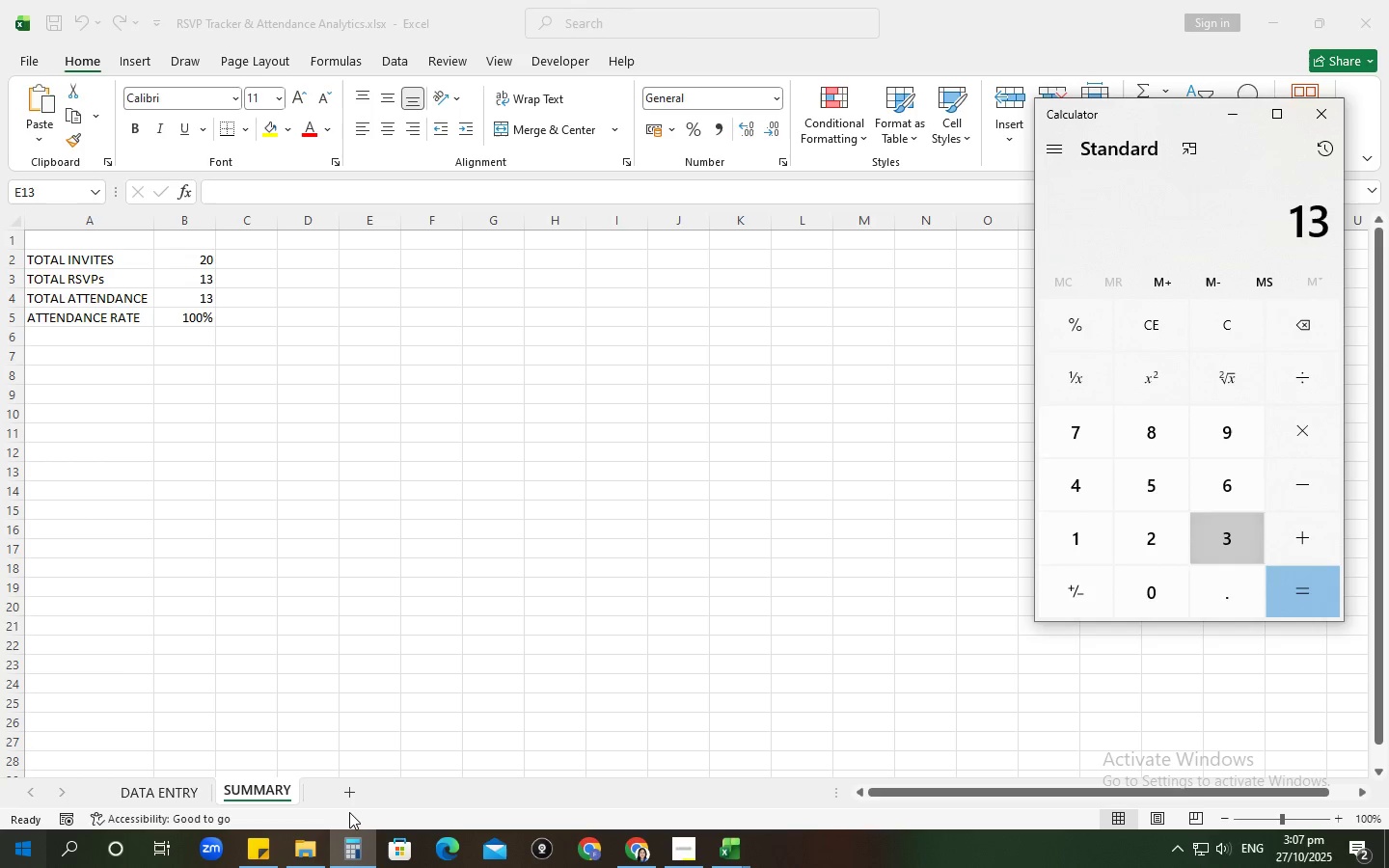 
key(Numpad3)
 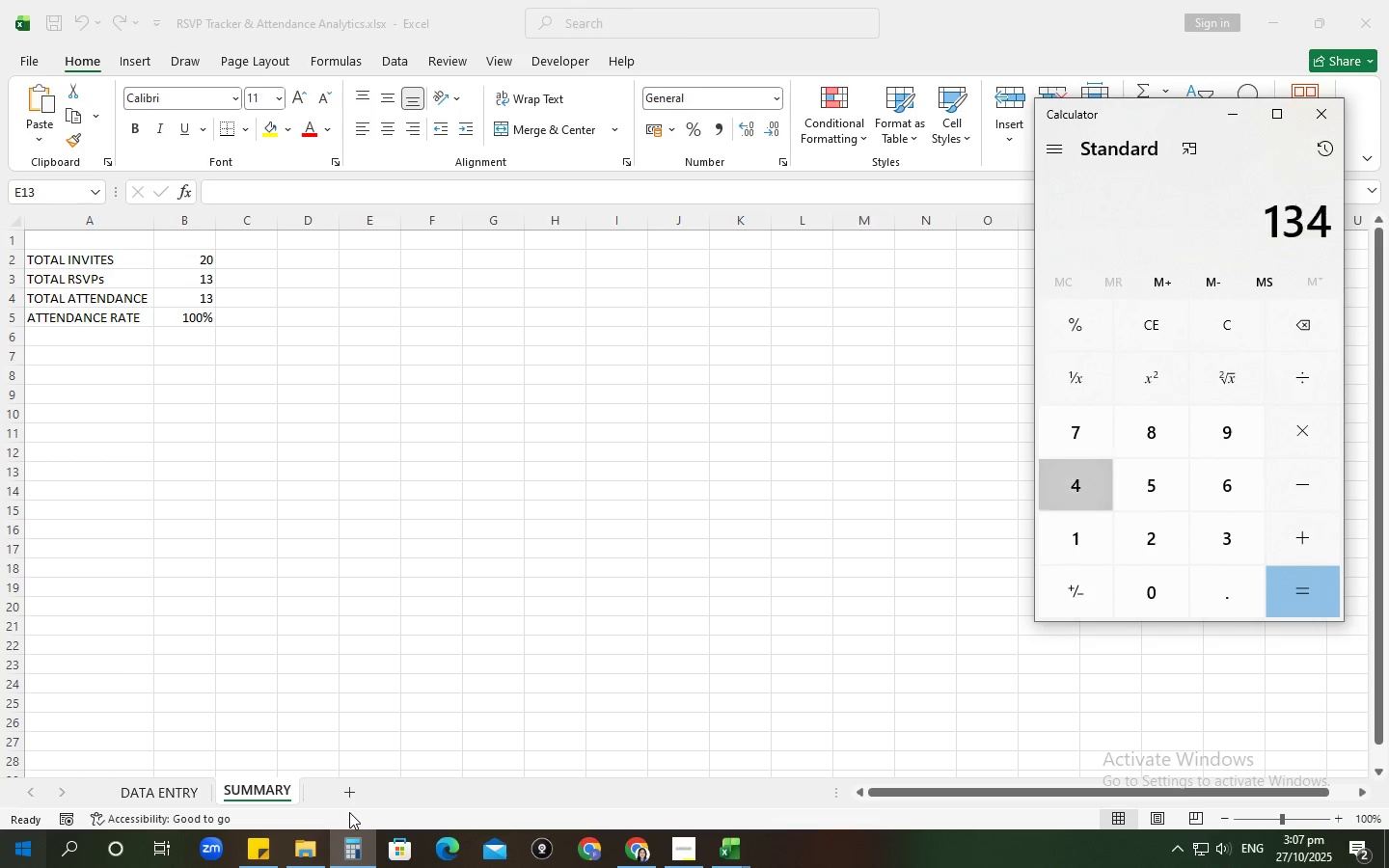 
key(Numpad4)
 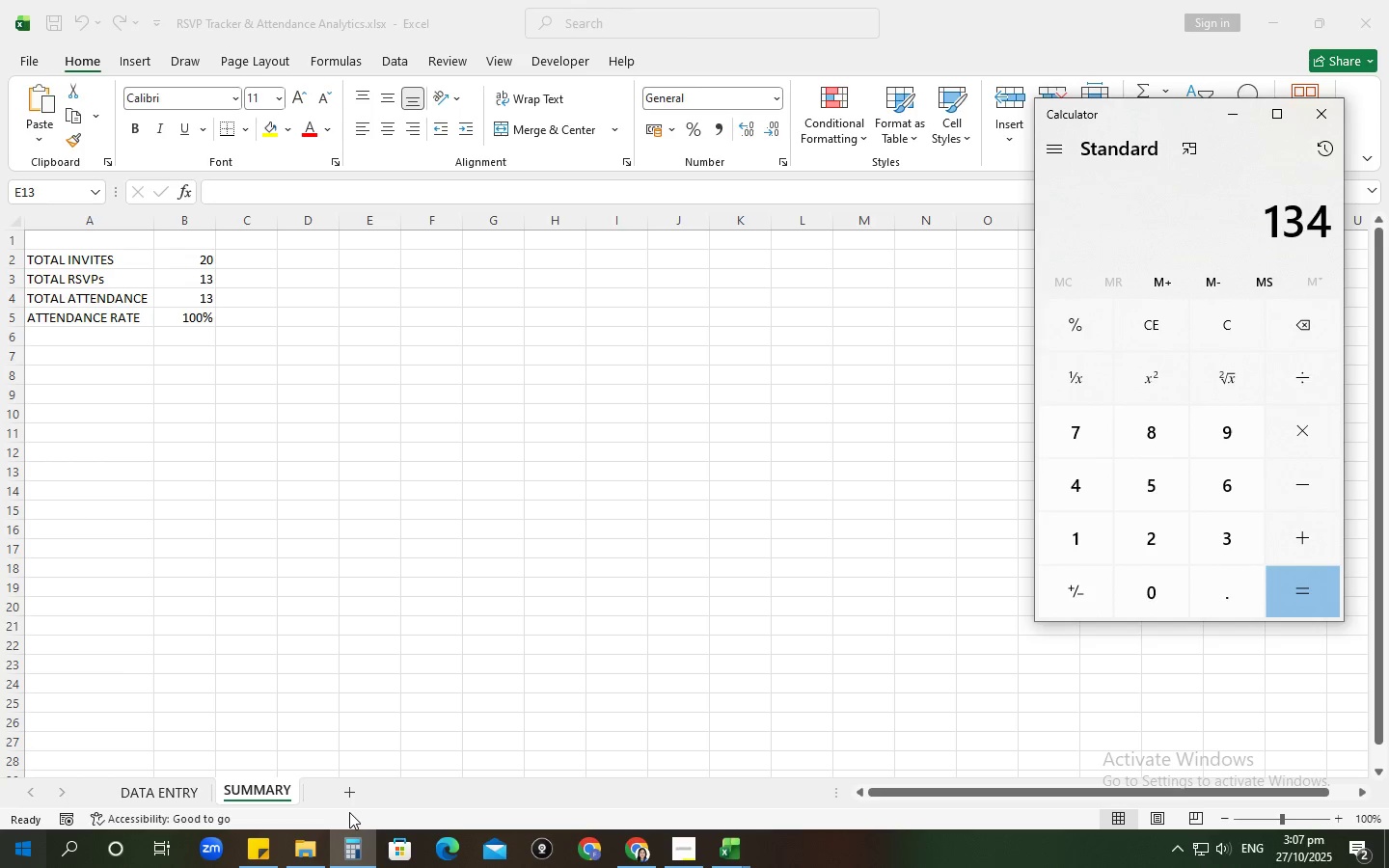 
key(Numpad6)
 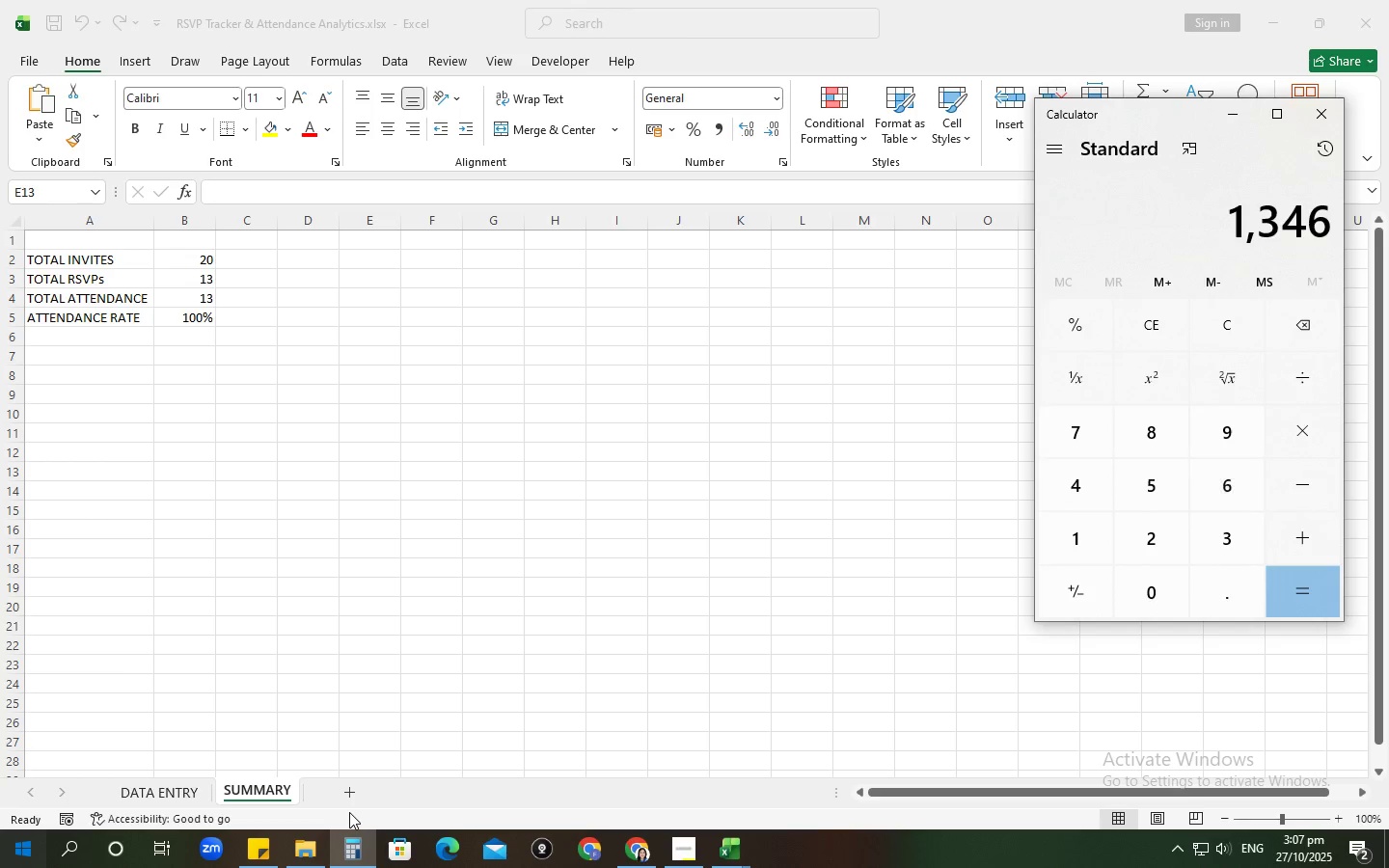 
key(Numpad6)
 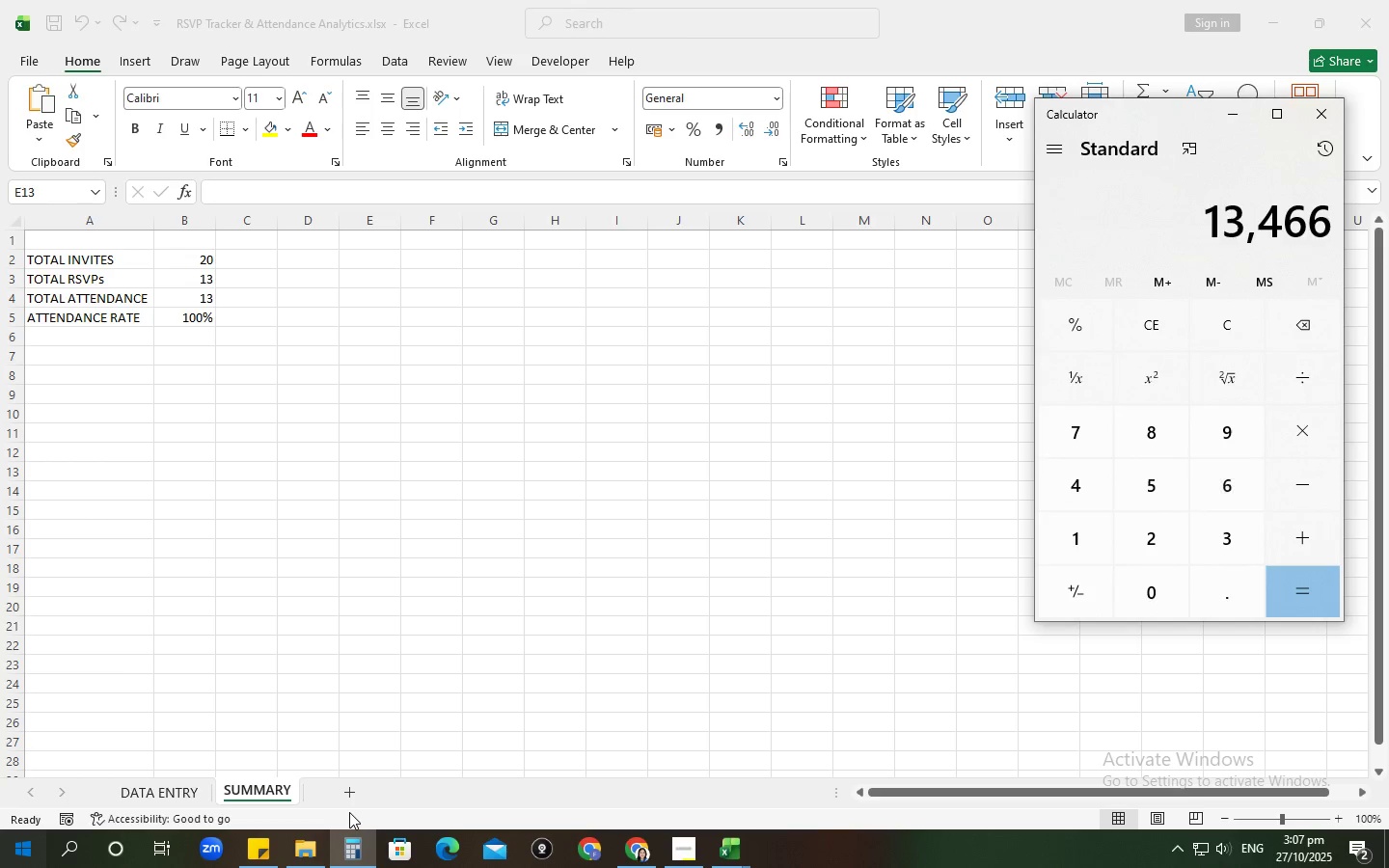 
key(Numpad1)
 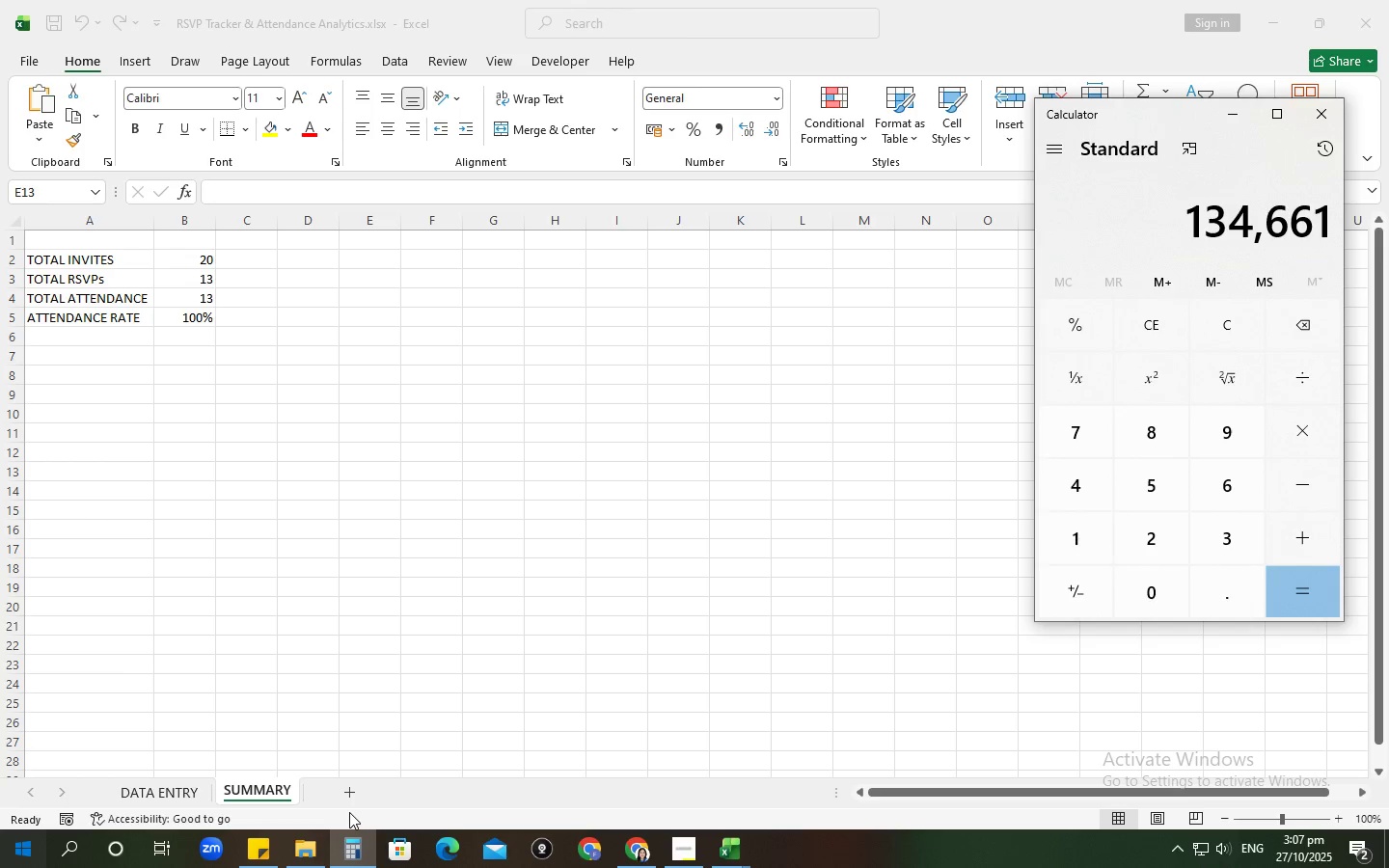 
key(NumpadDecimal)
 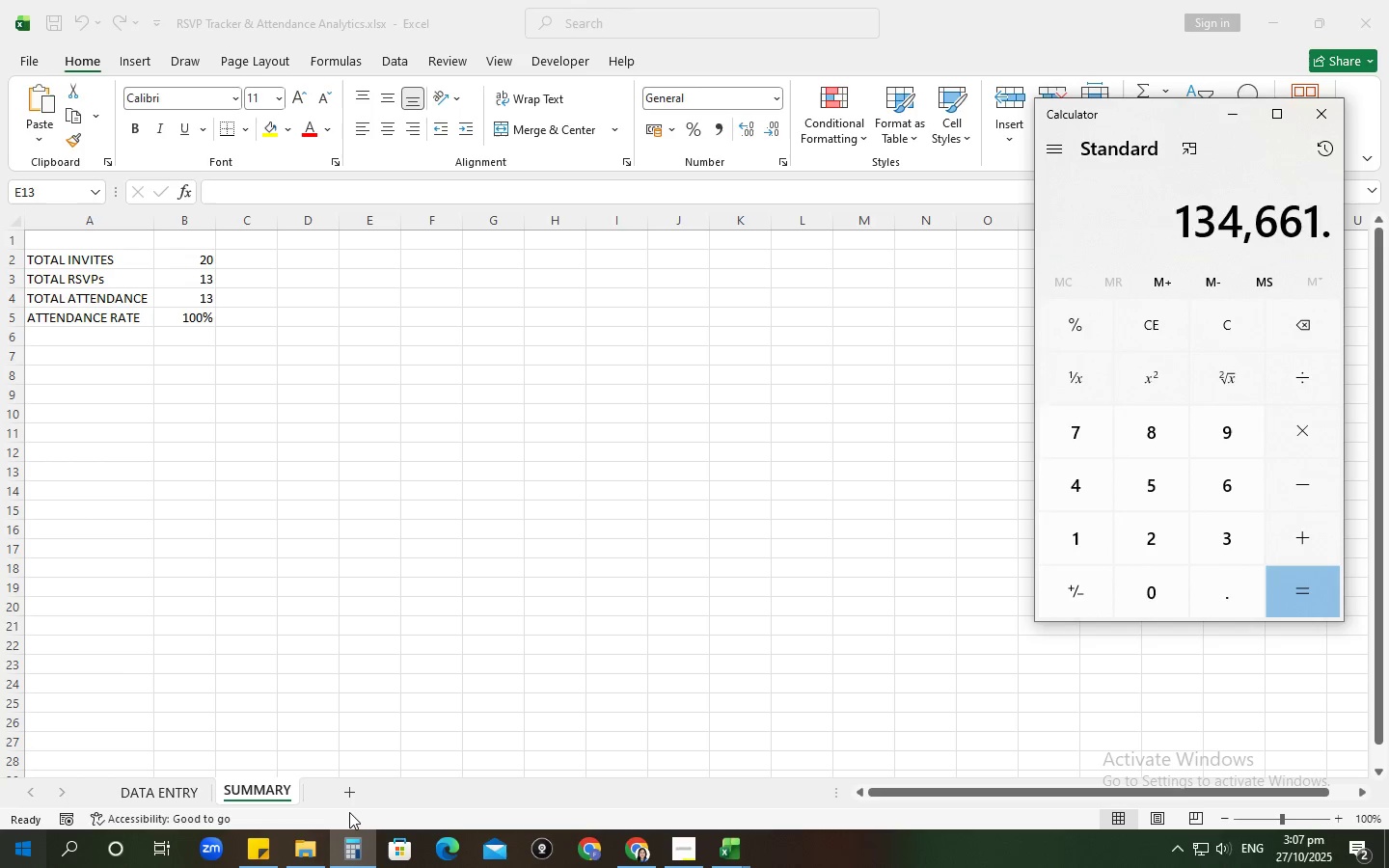 
key(Numpad7)
 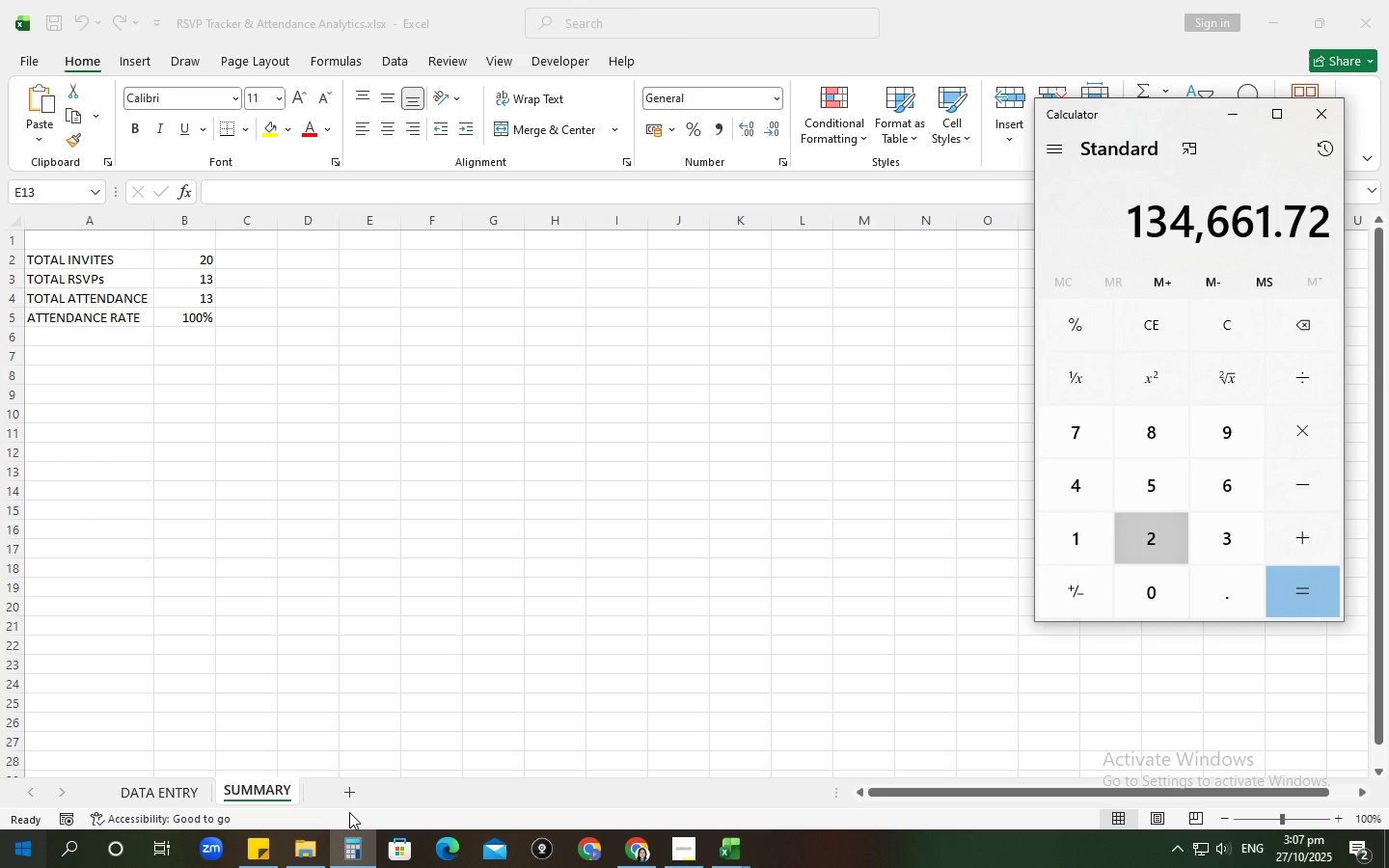 
key(Numpad2)
 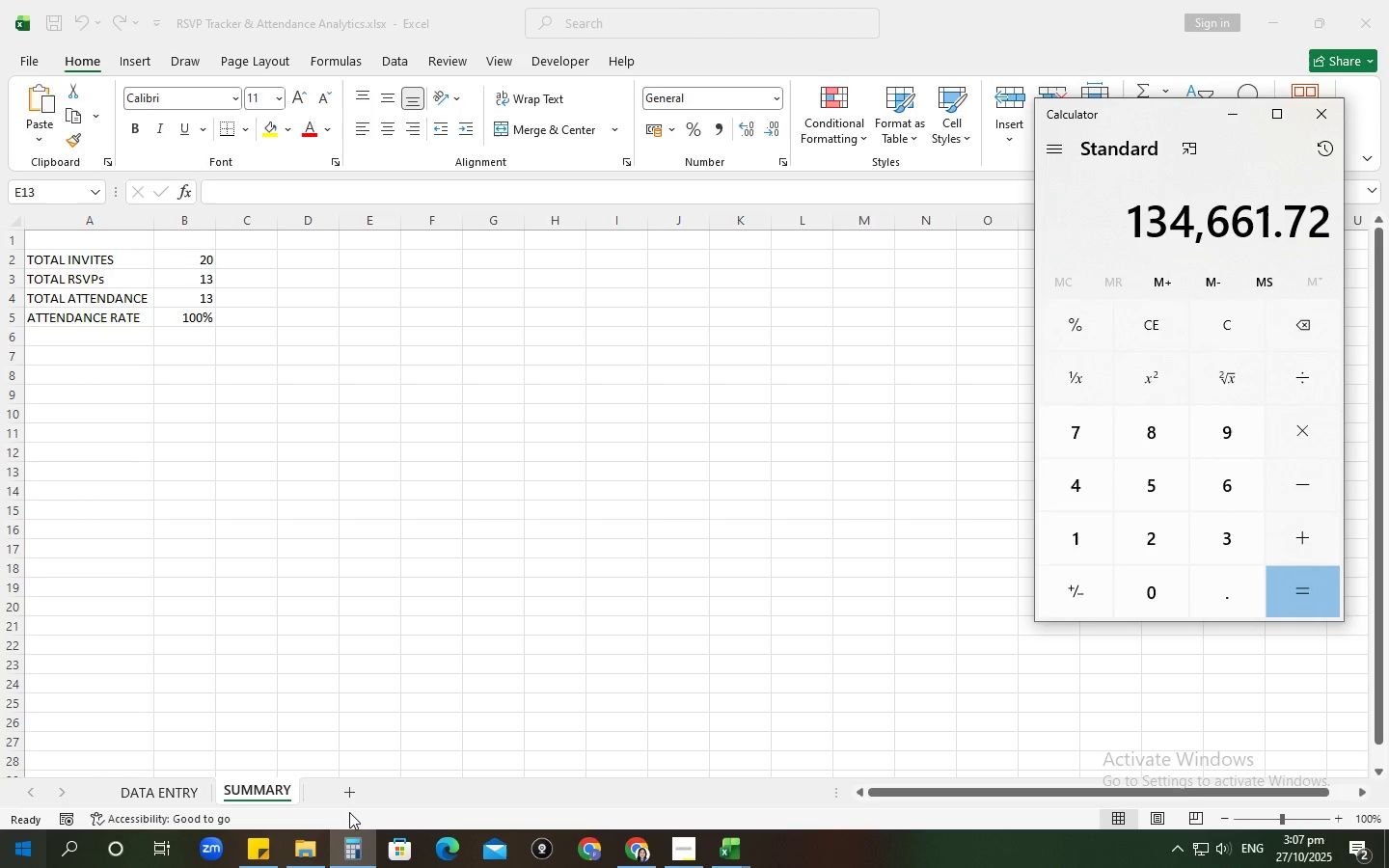 
key(NumpadSubtract)
 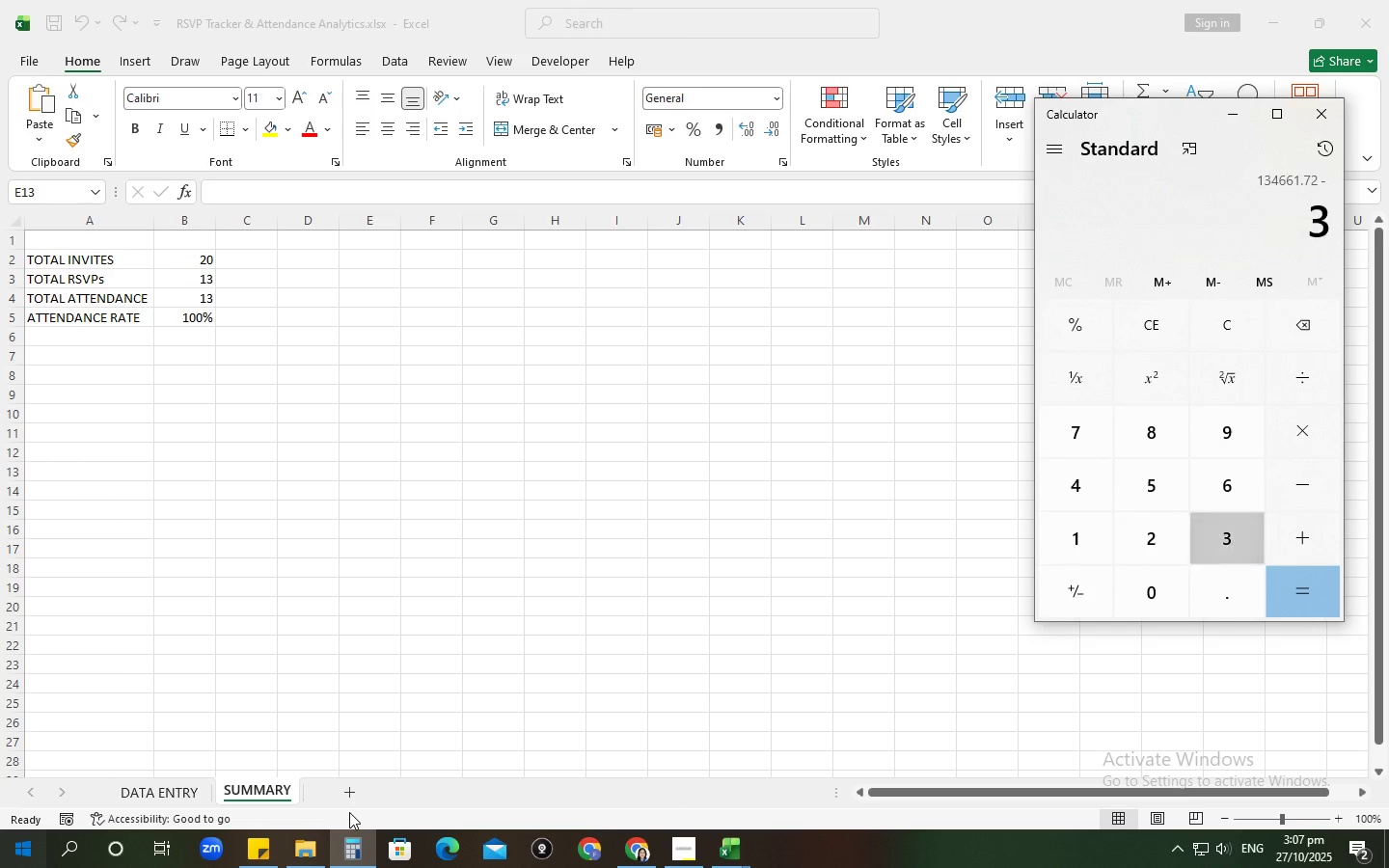 
key(Numpad3)
 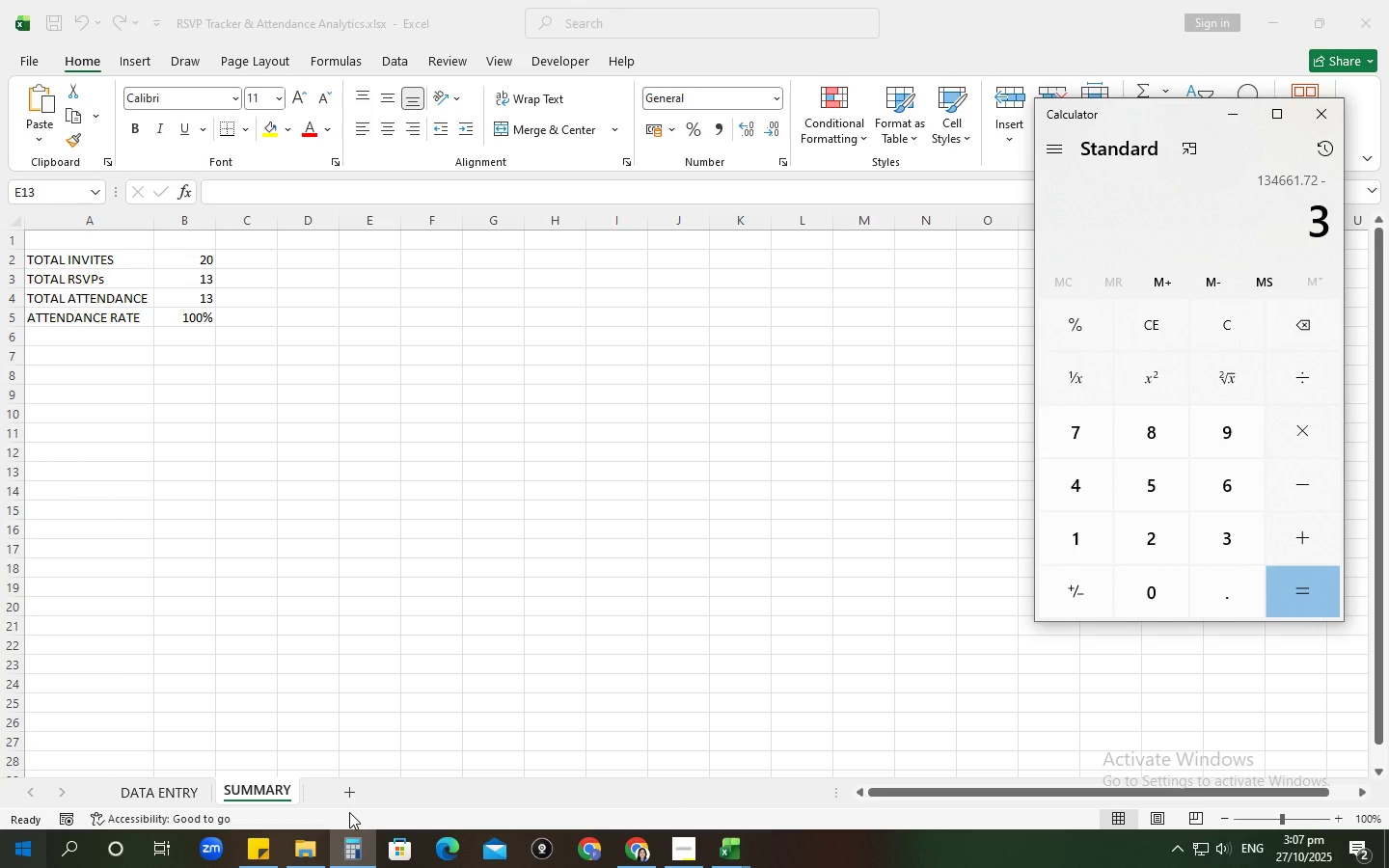 
key(Shift+5)
 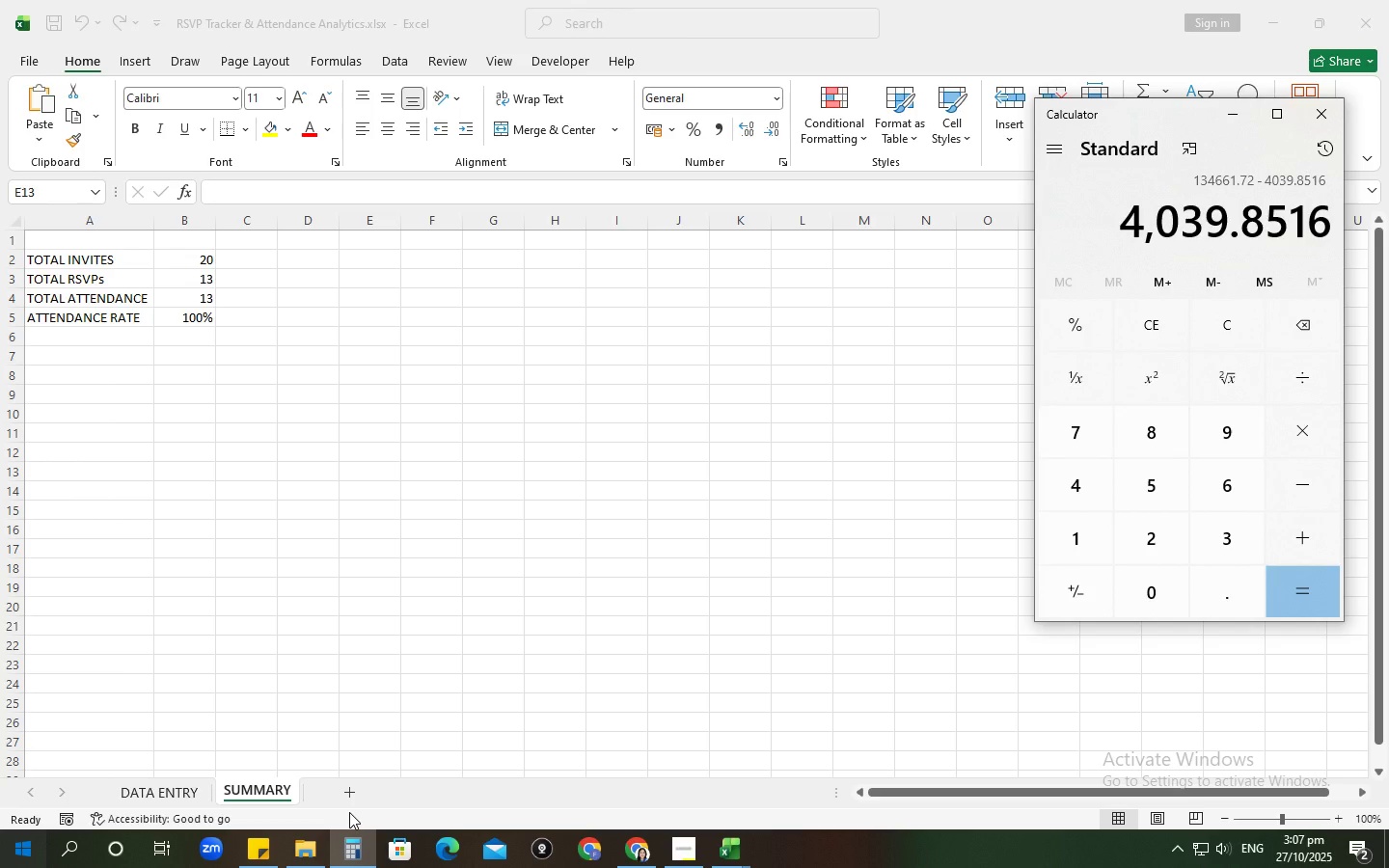 
key(Enter)
 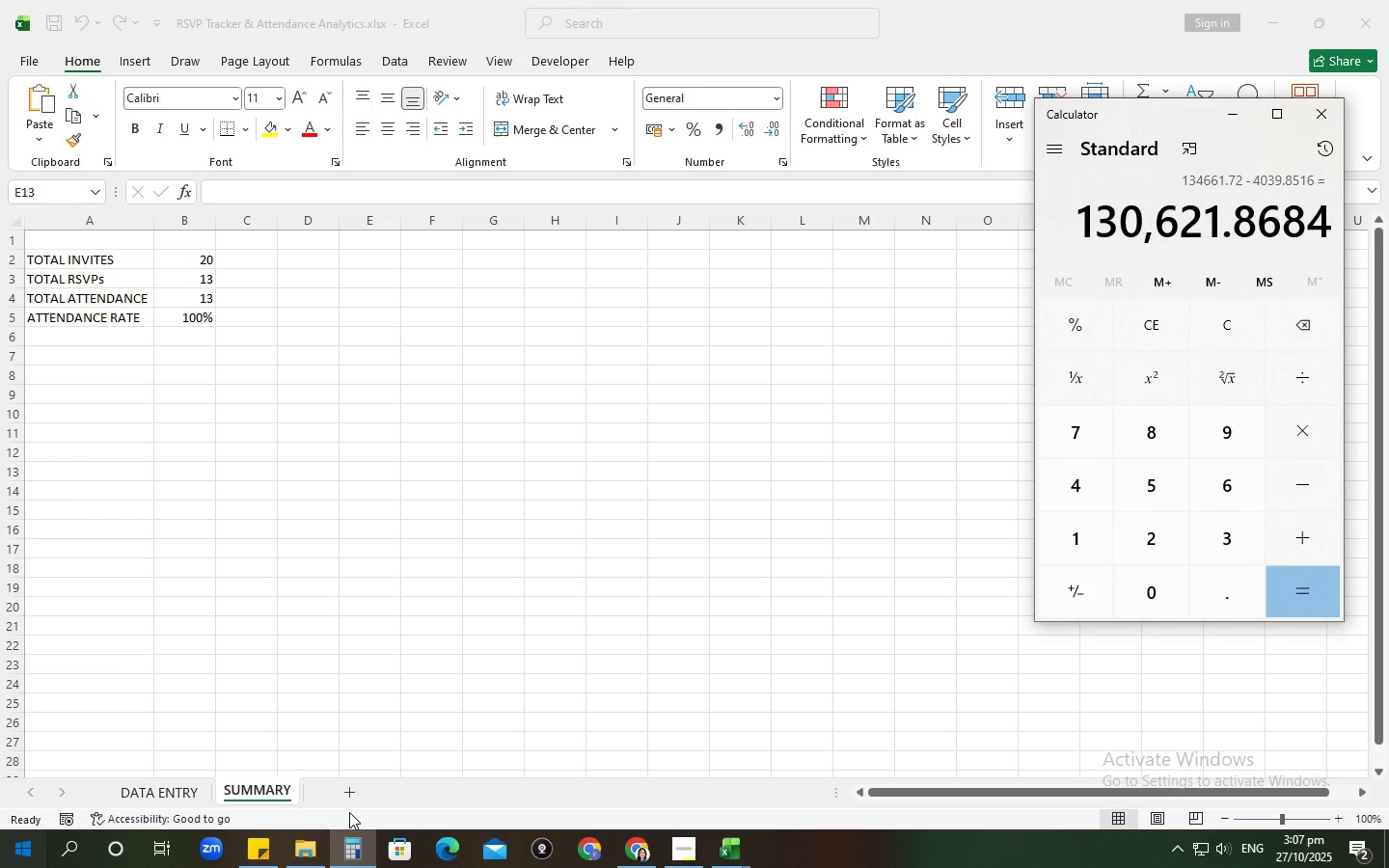 
wait(25.77)
 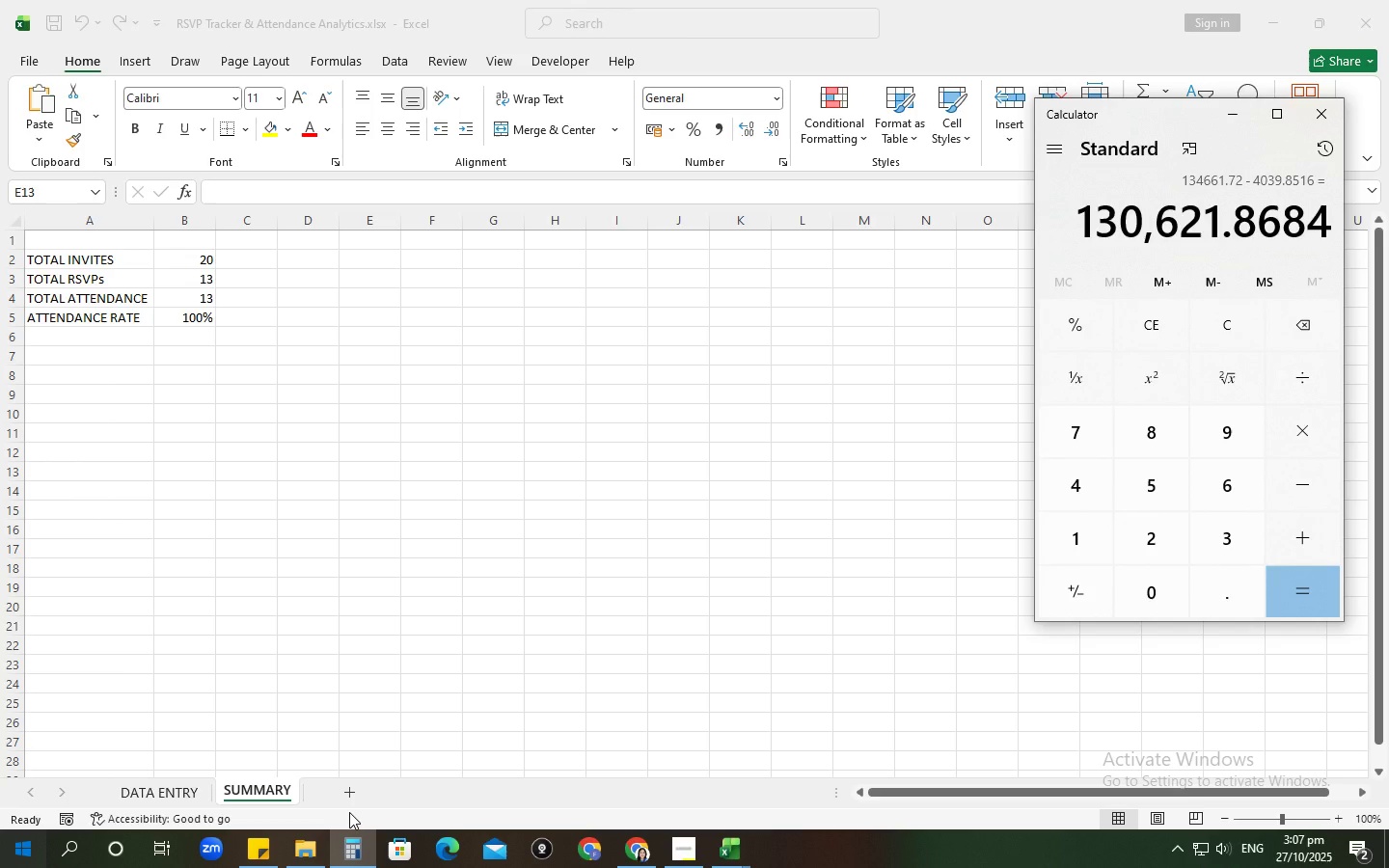 
key(NumpadEnter)
 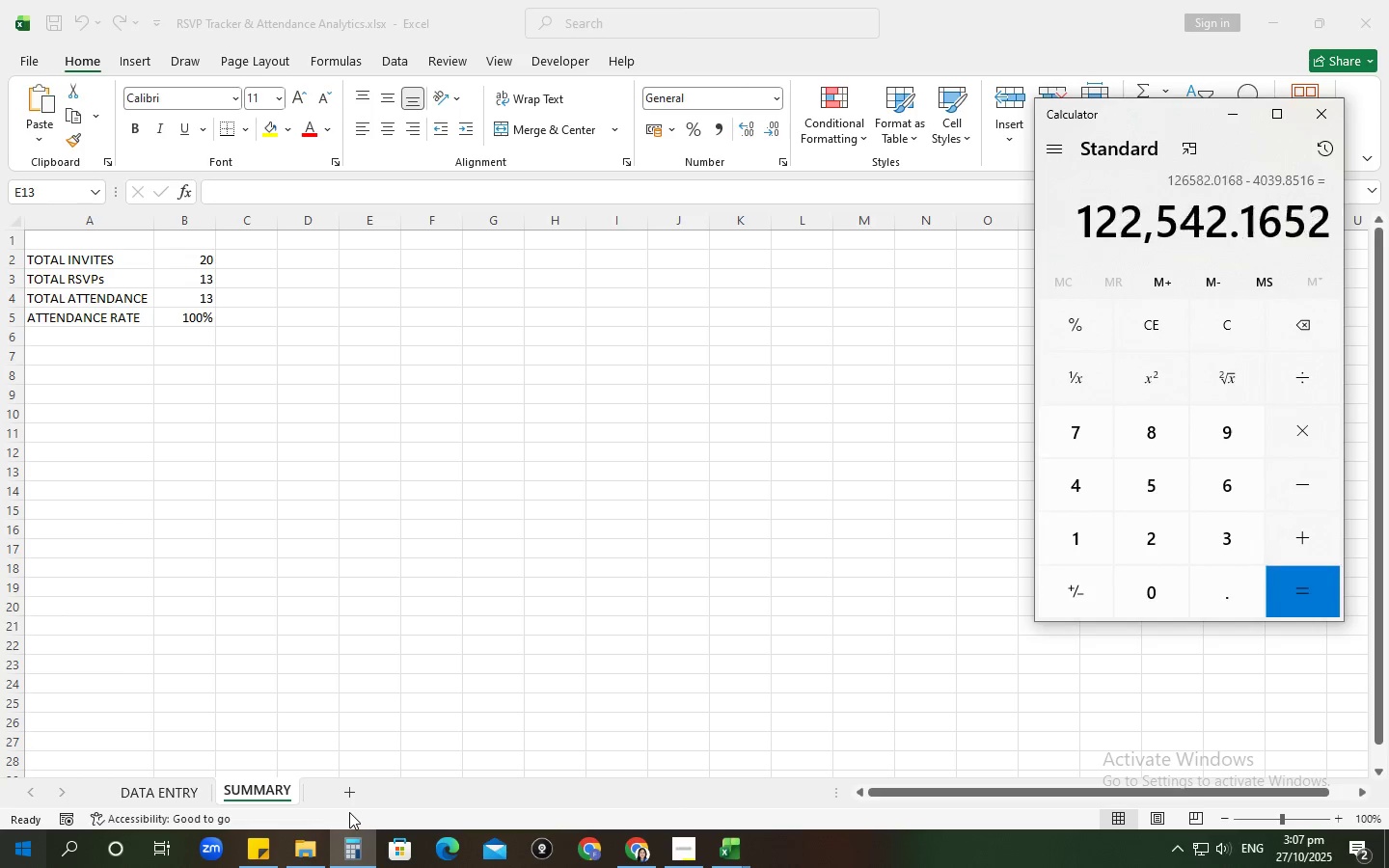 
key(NumpadEnter)
 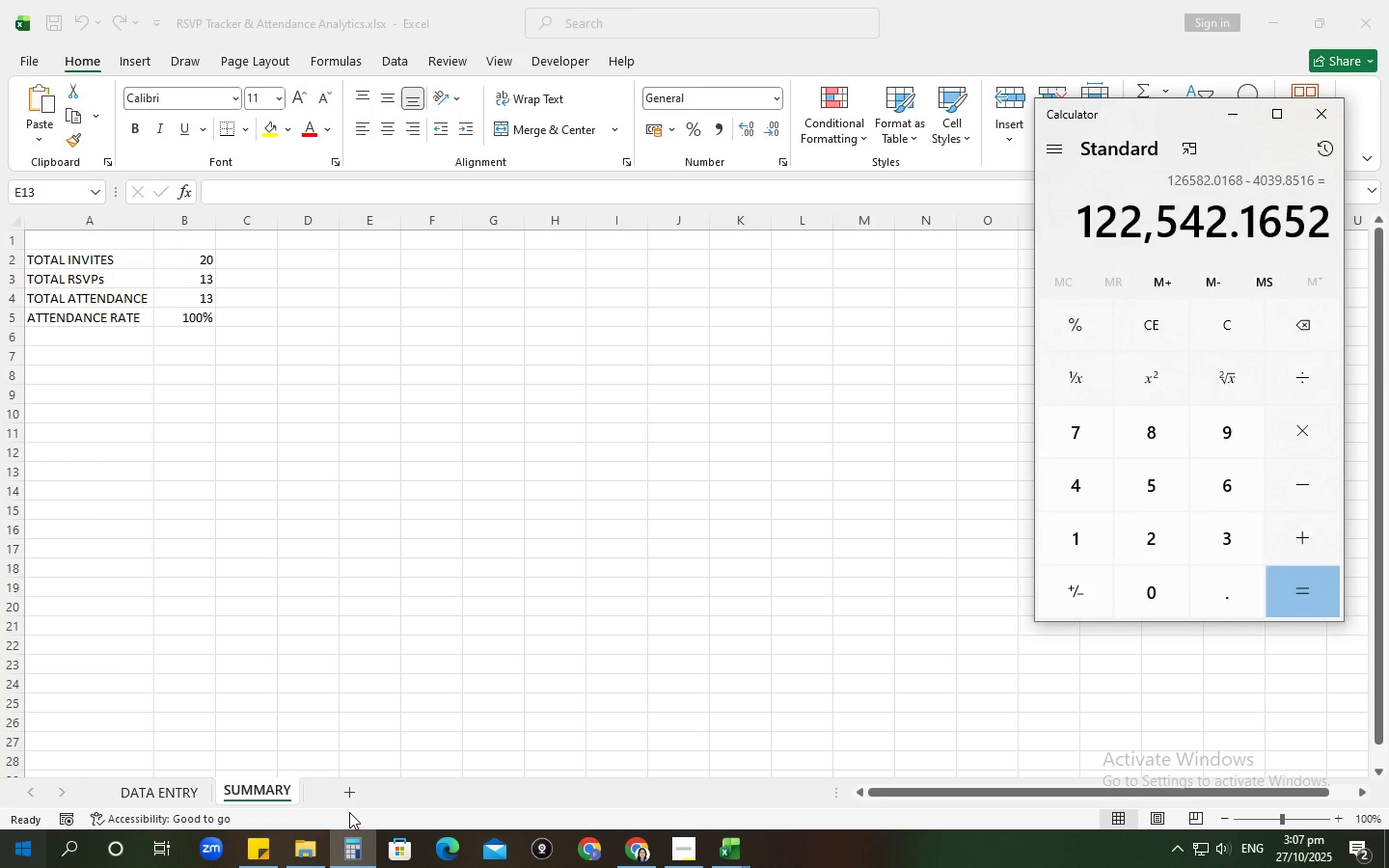 
key(Numpad1)
 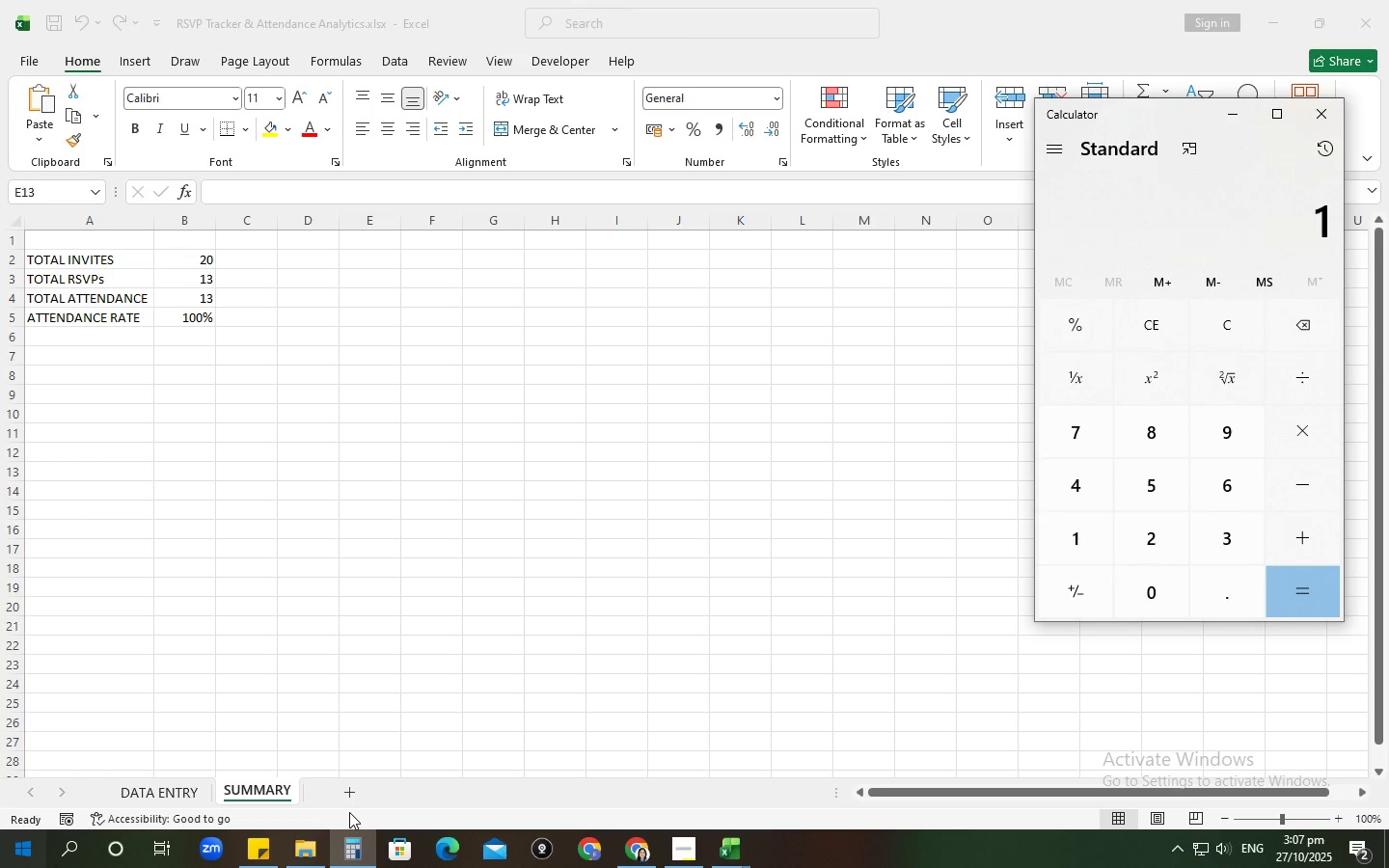 
key(Numpad3)
 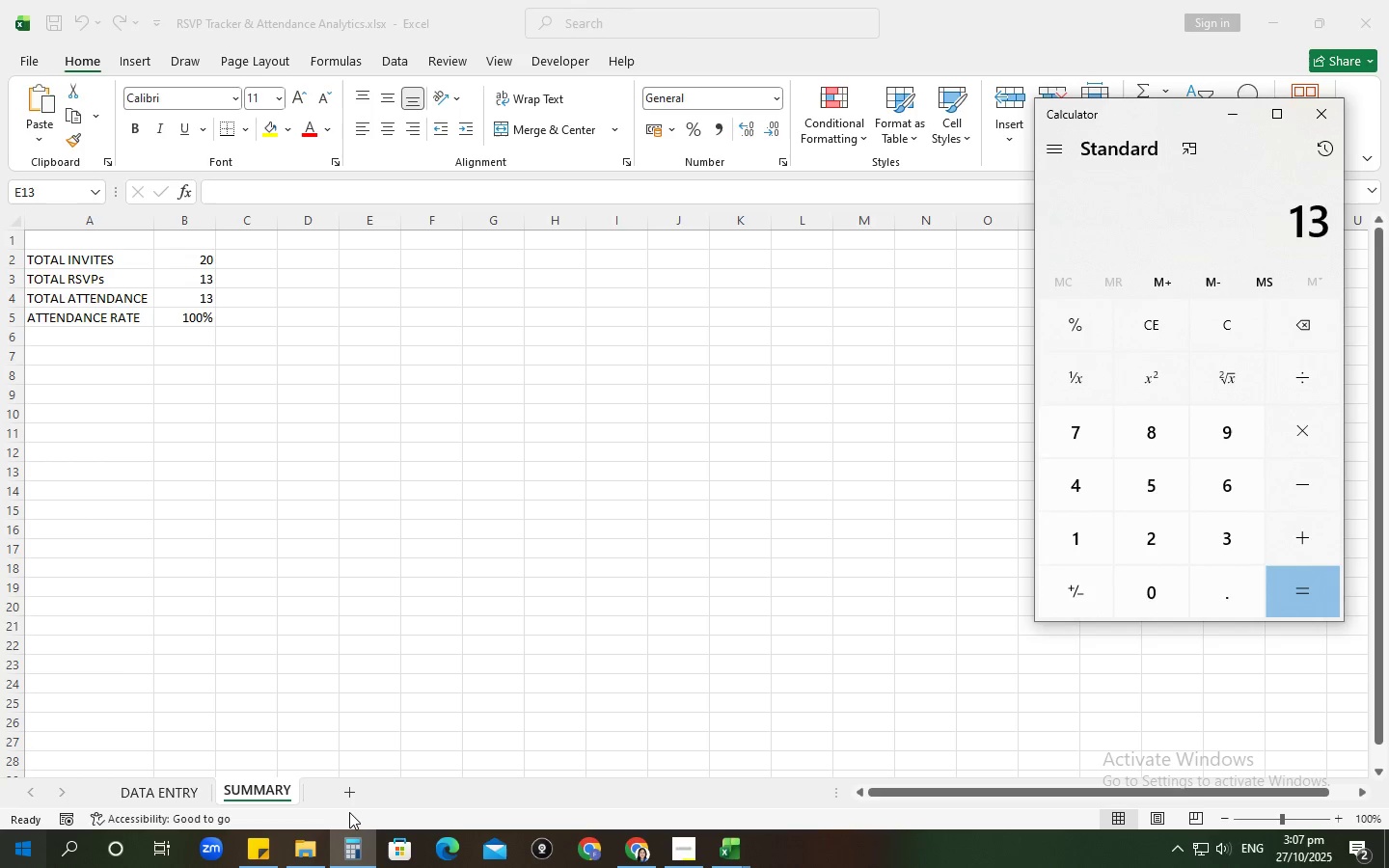 
key(Numpad4)
 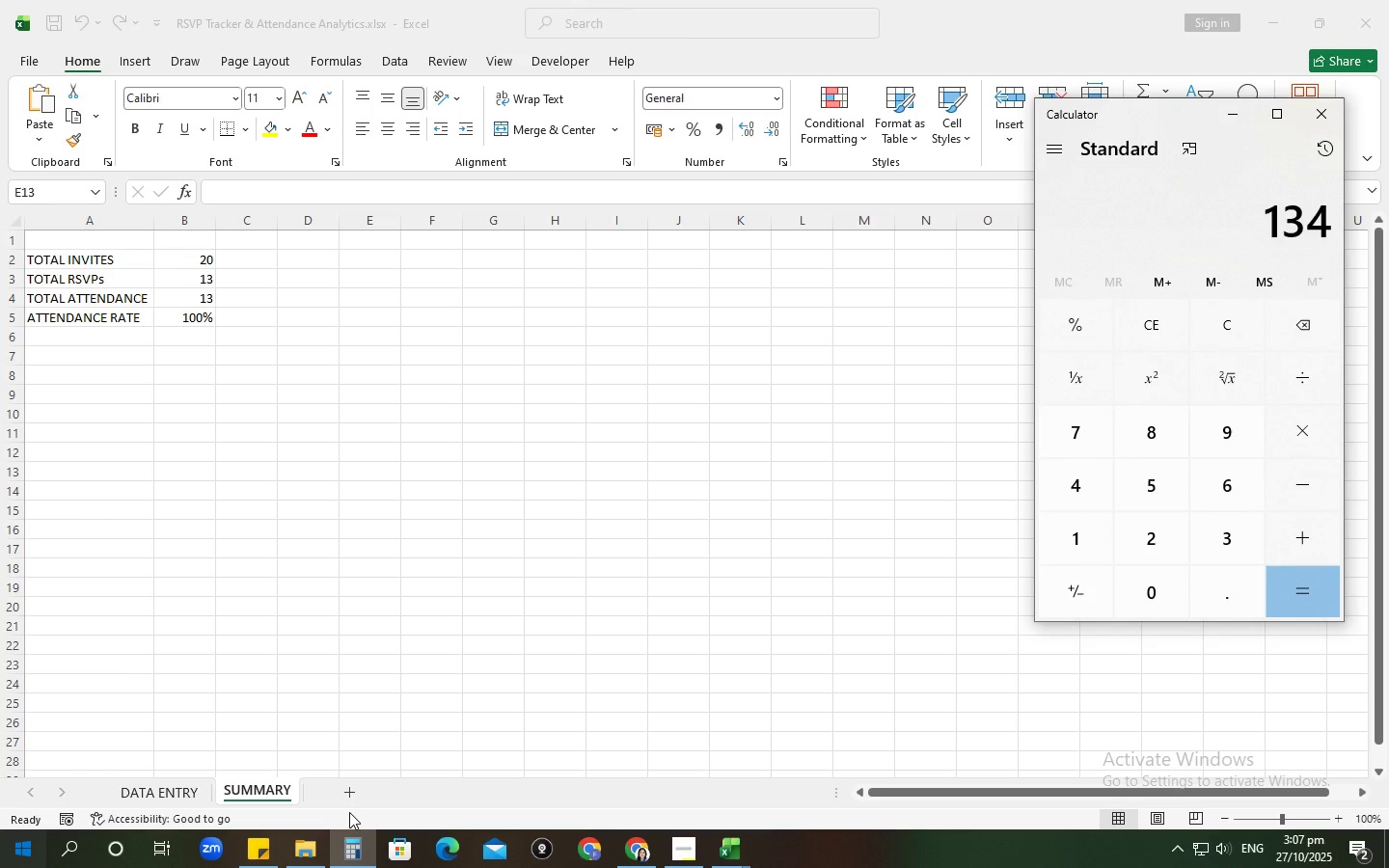 
key(Numpad6)
 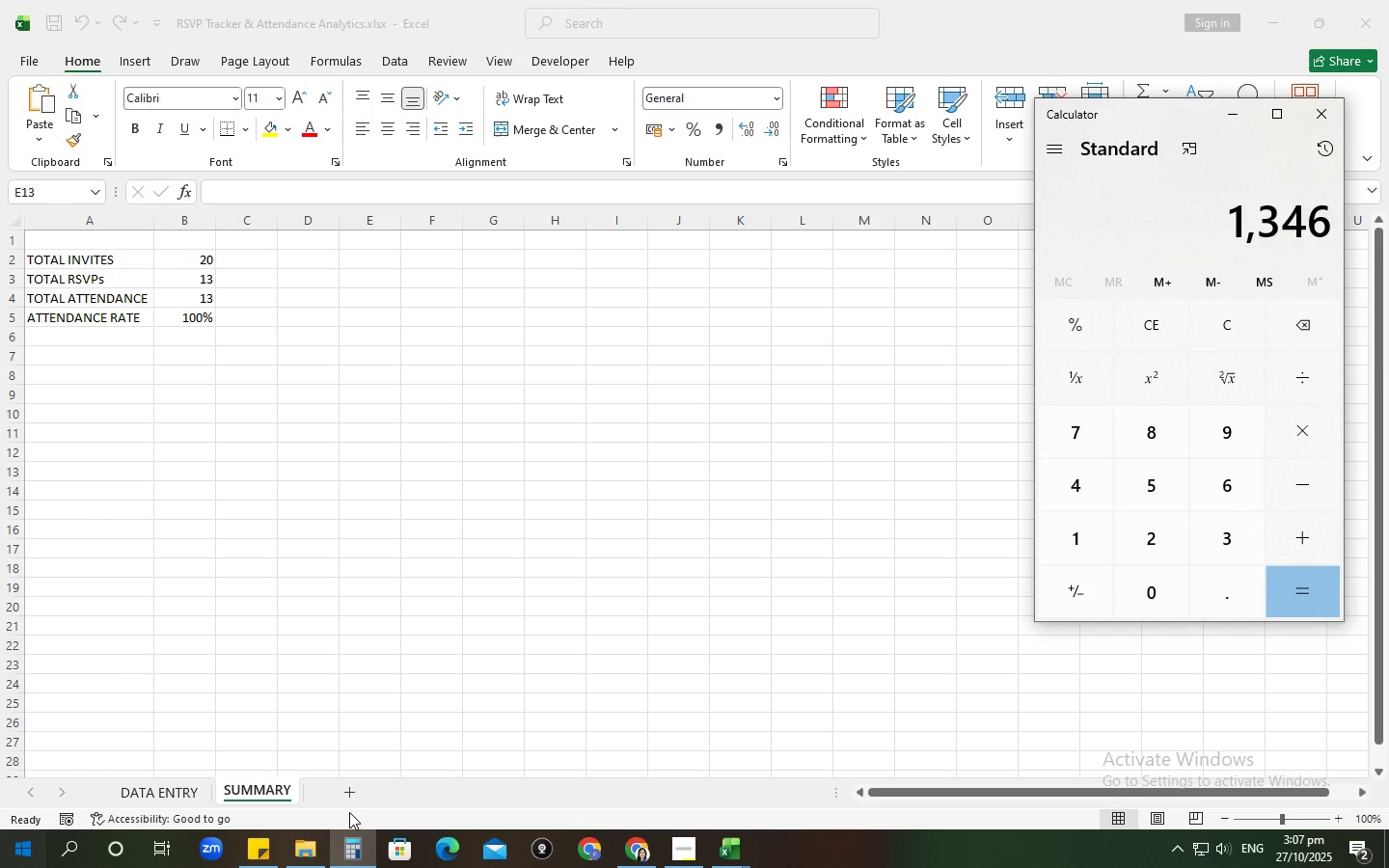 
key(Numpad6)
 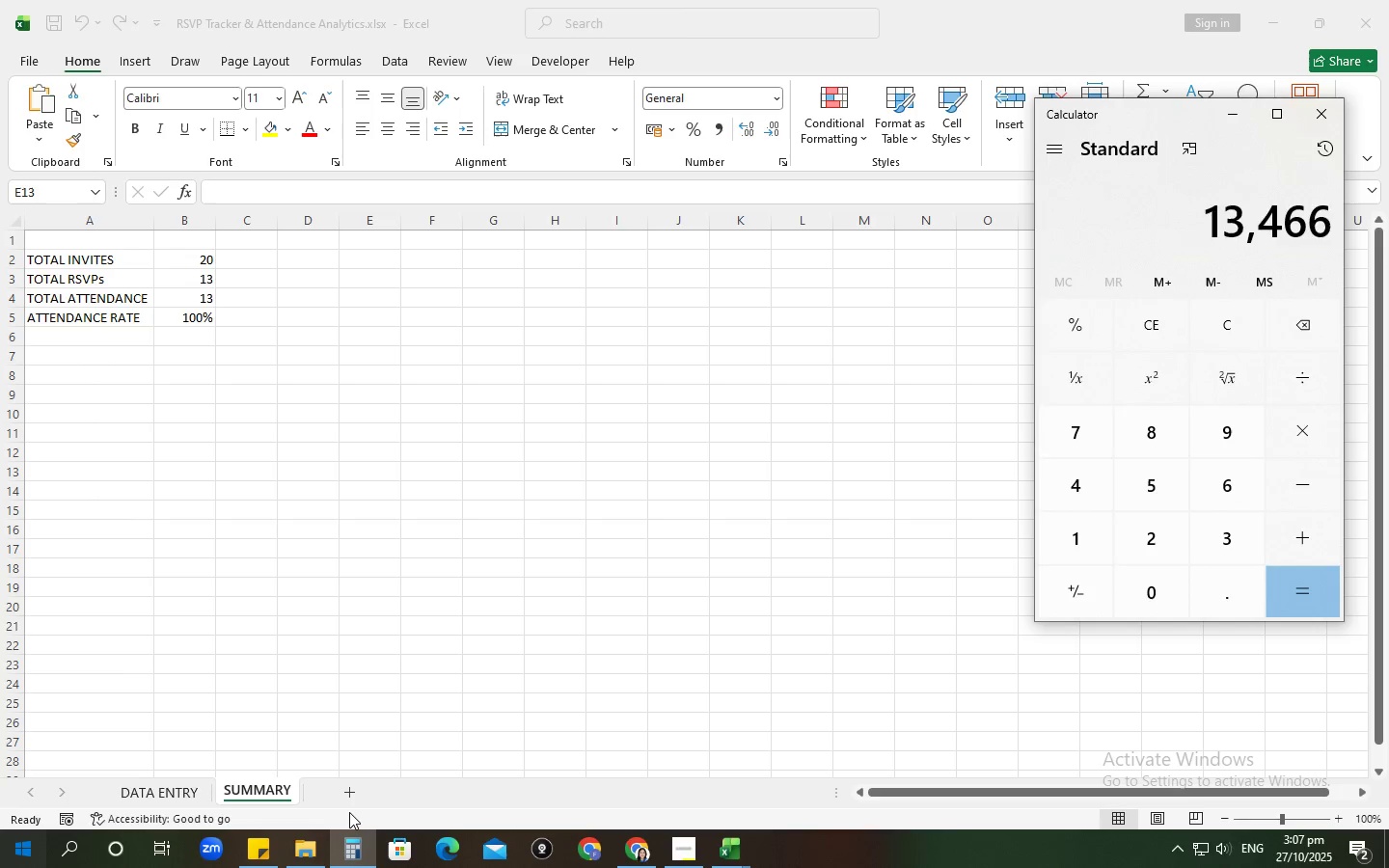 
key(Numpad1)
 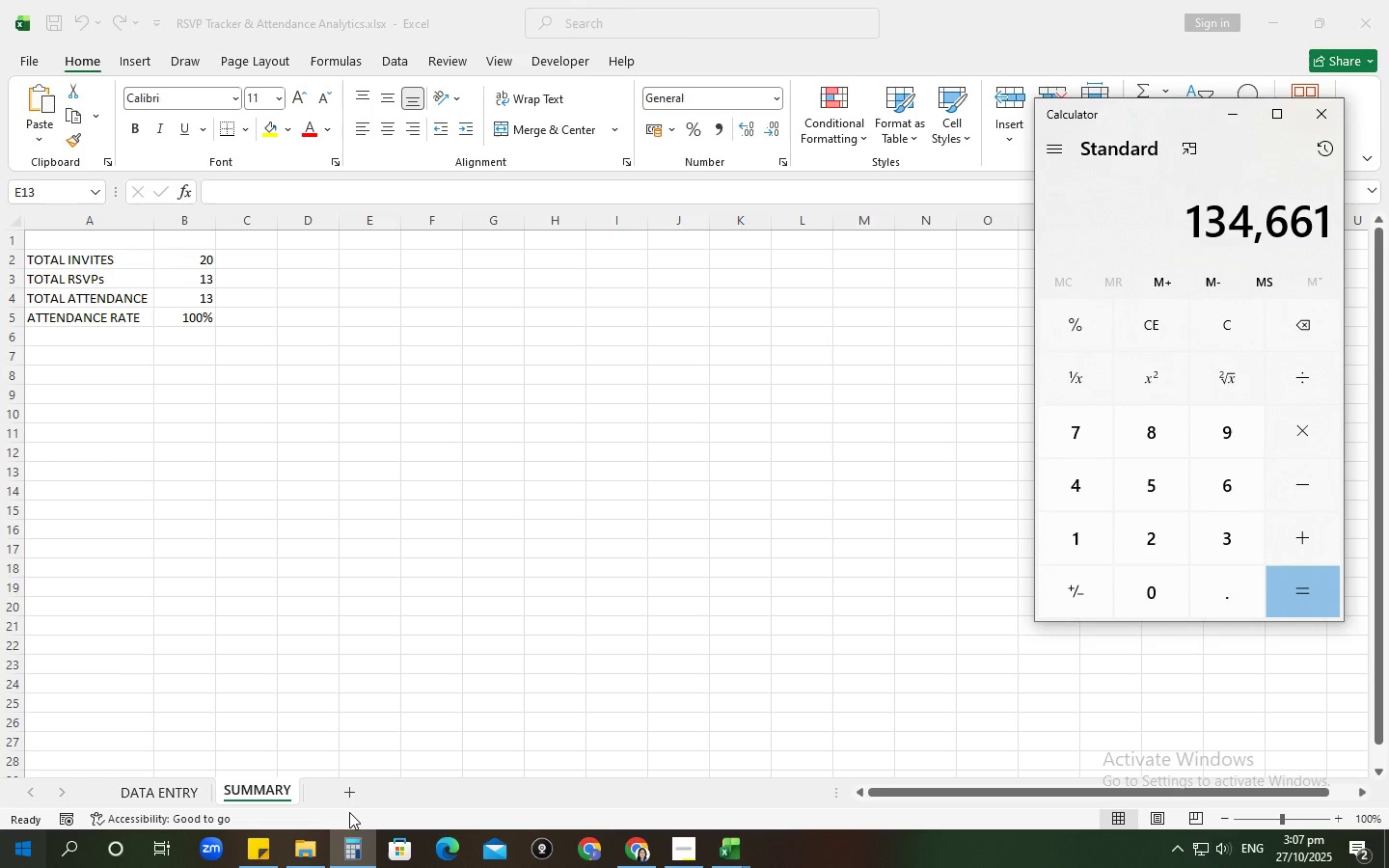 
key(NumpadDecimal)
 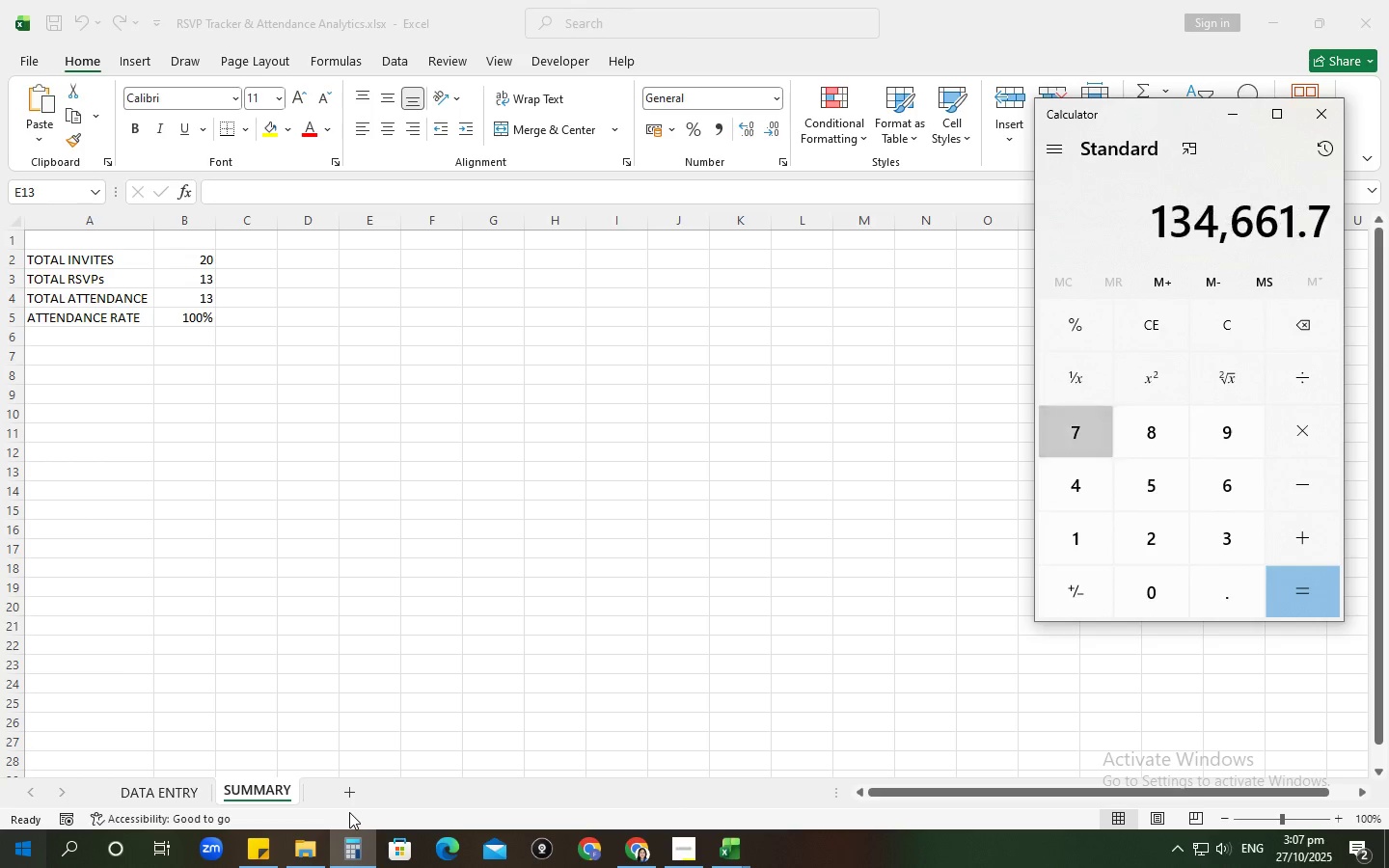 
key(Numpad7)
 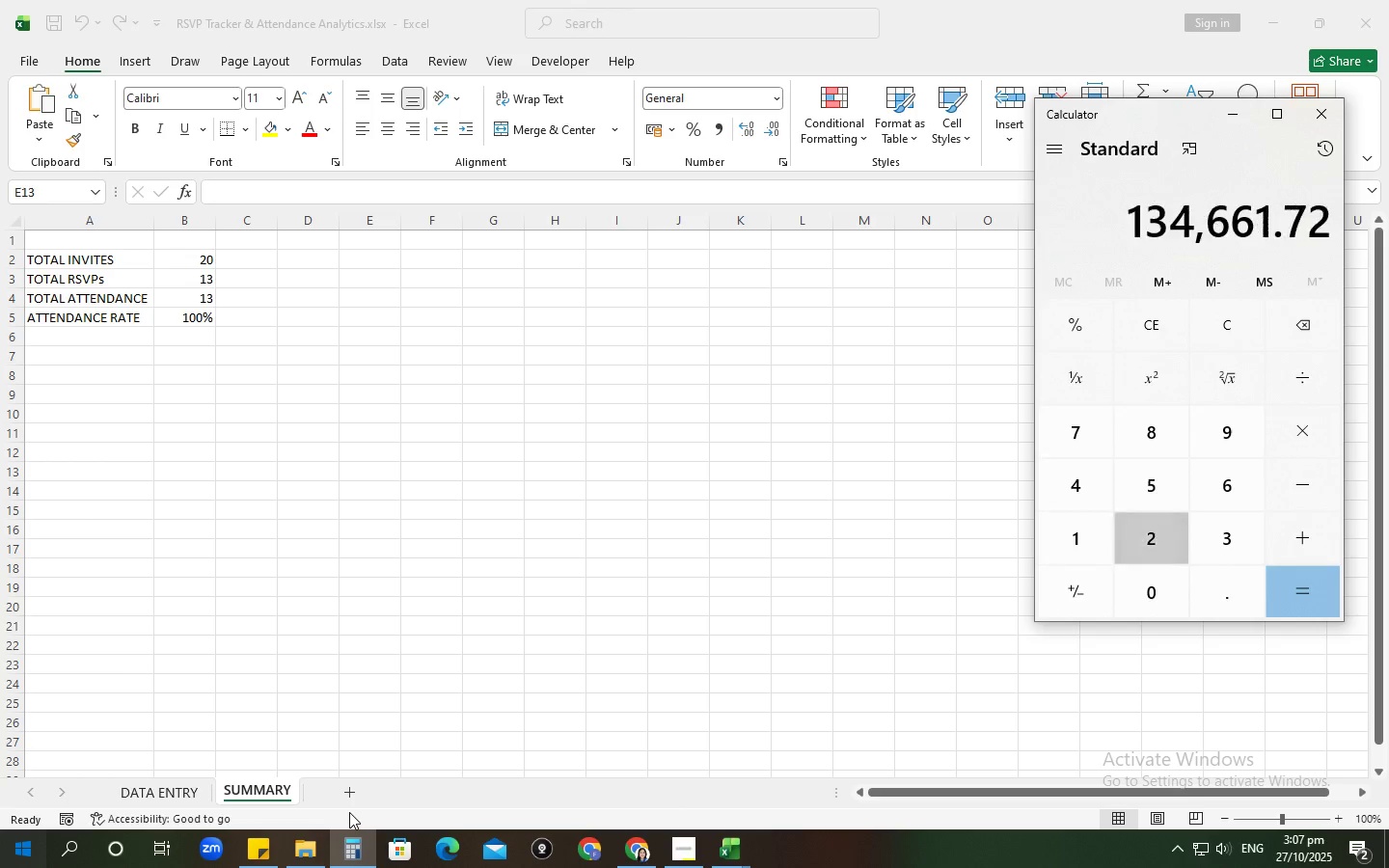 
key(Numpad2)
 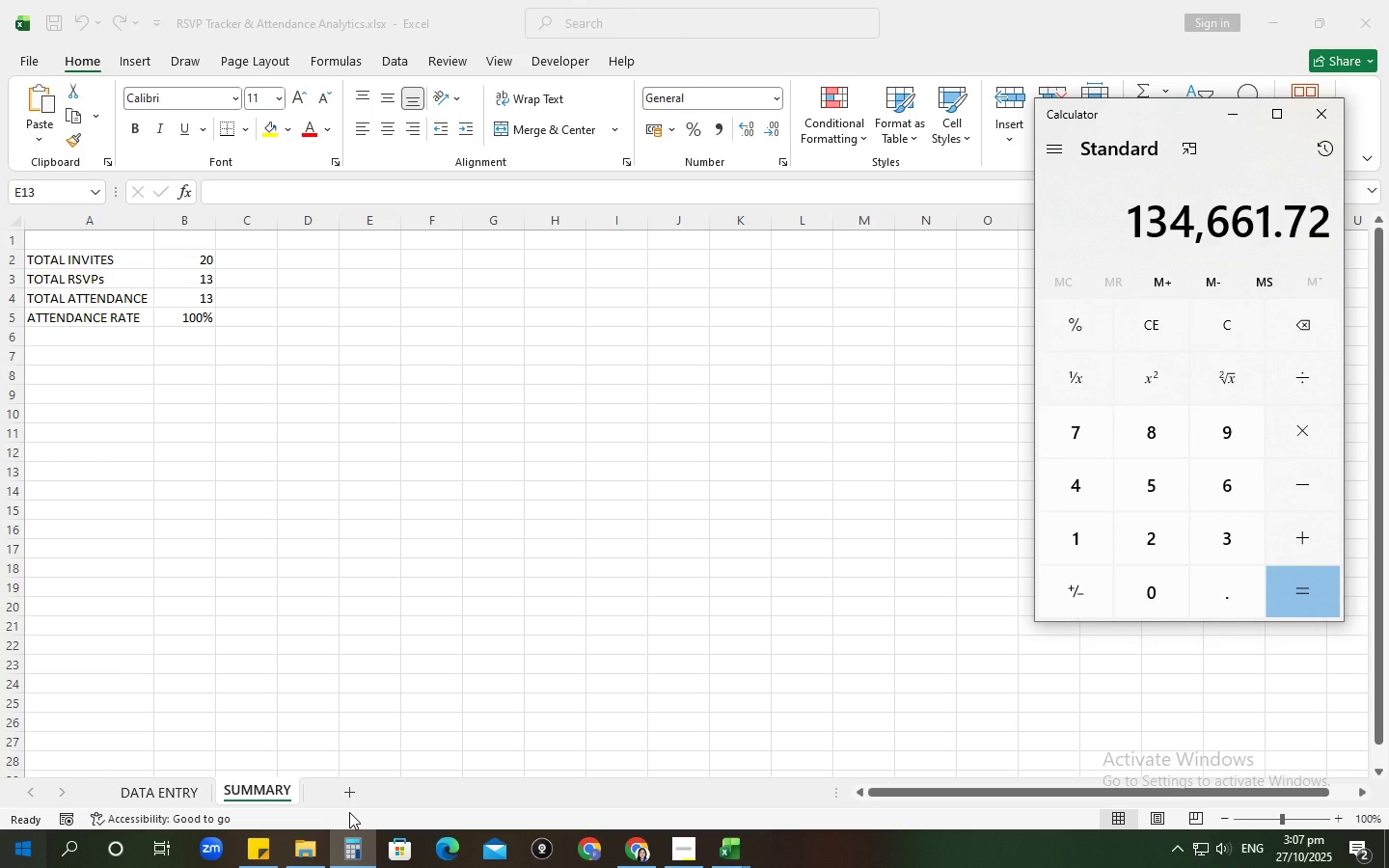 
key(NumpadMultiply)
 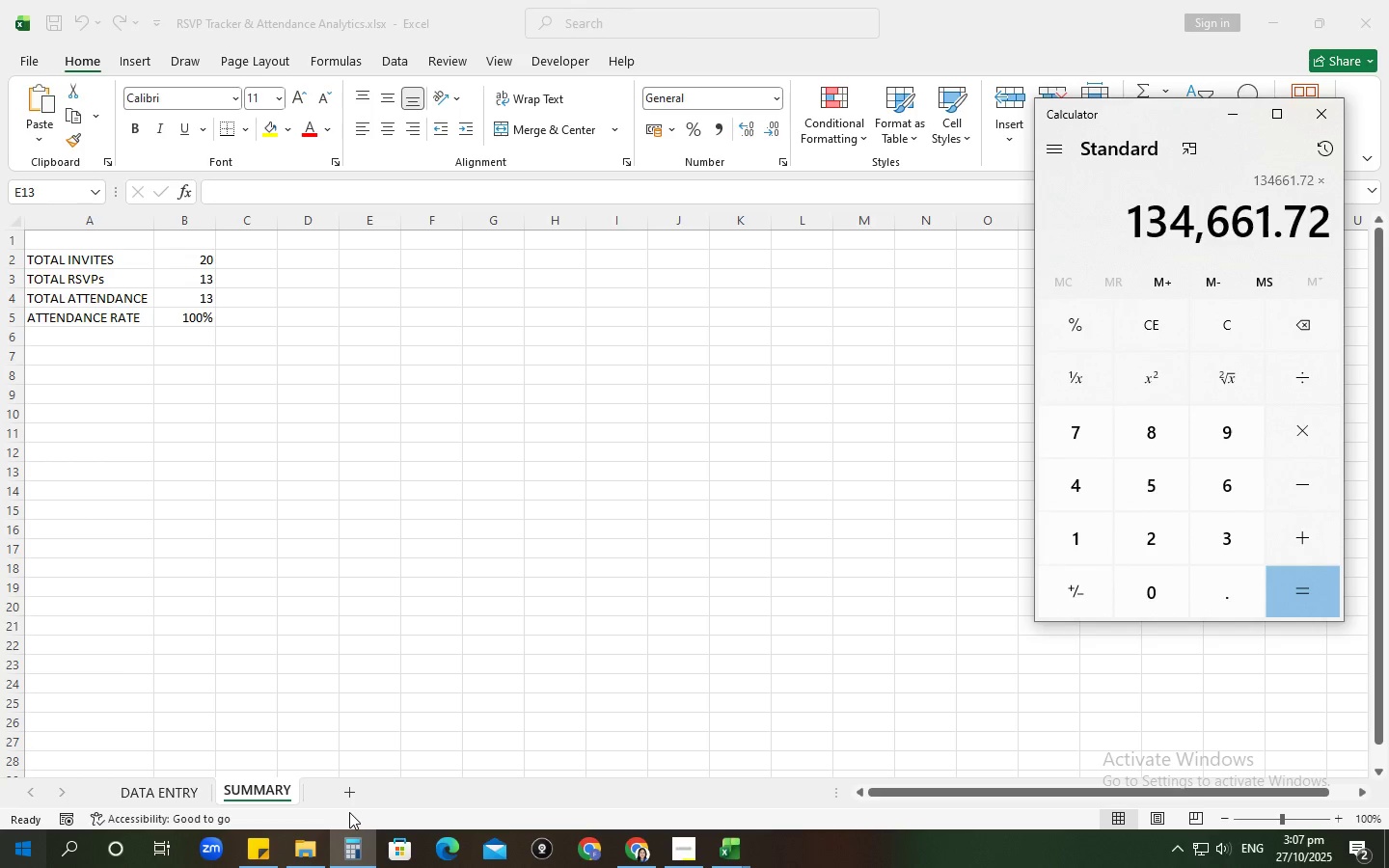 
key(NumpadDecimal)
 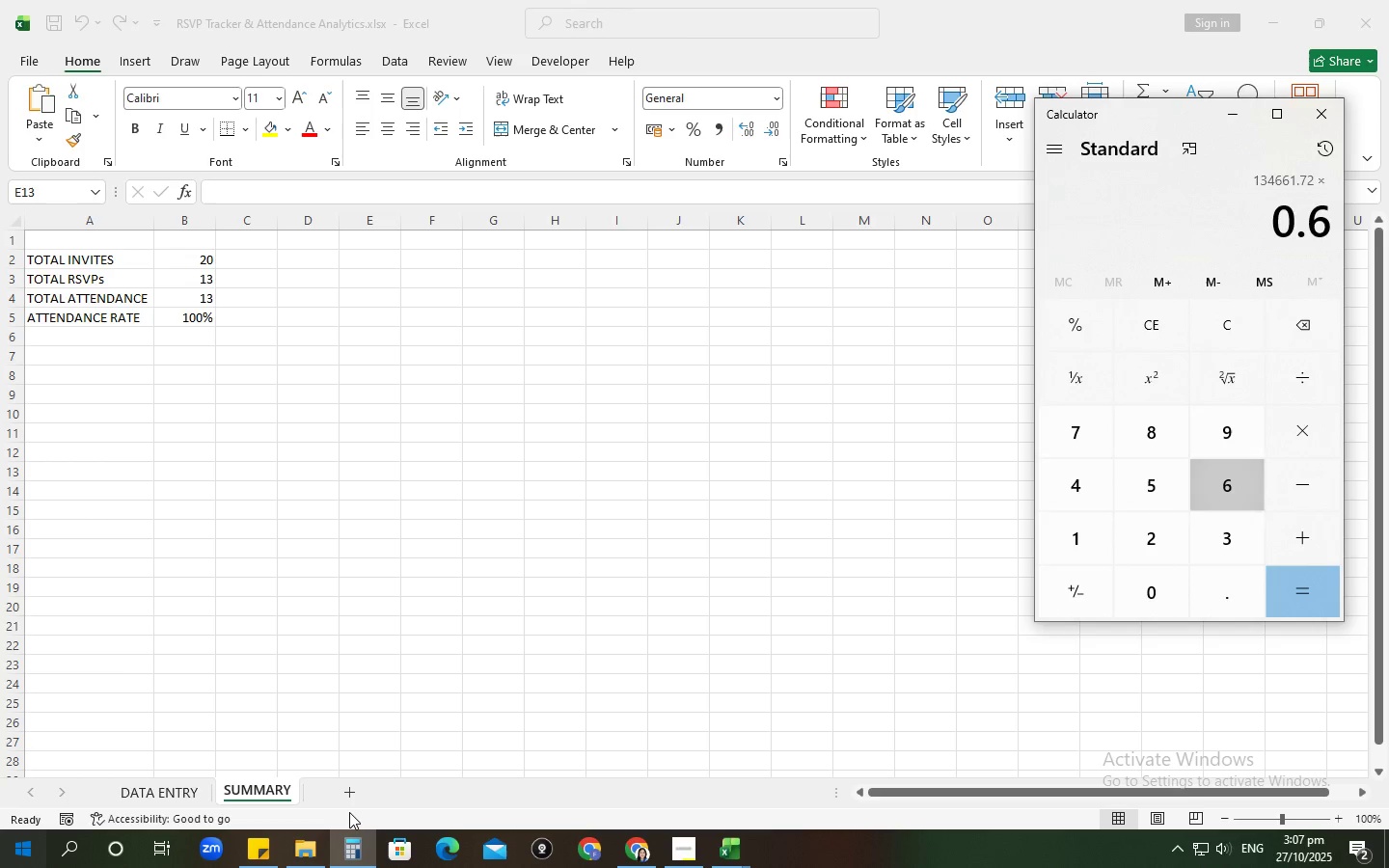 
key(Numpad6)
 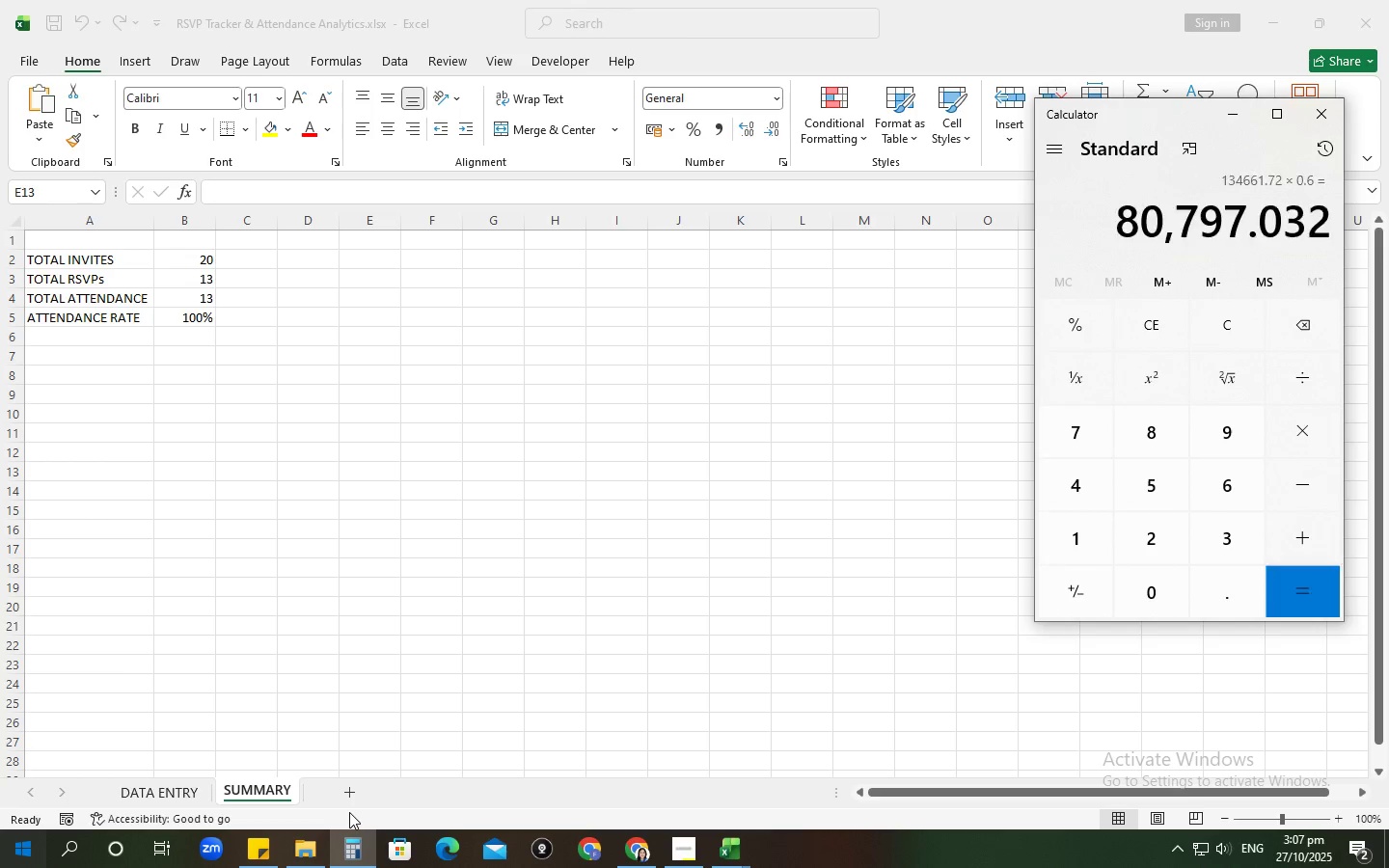 
key(NumpadEnter)
 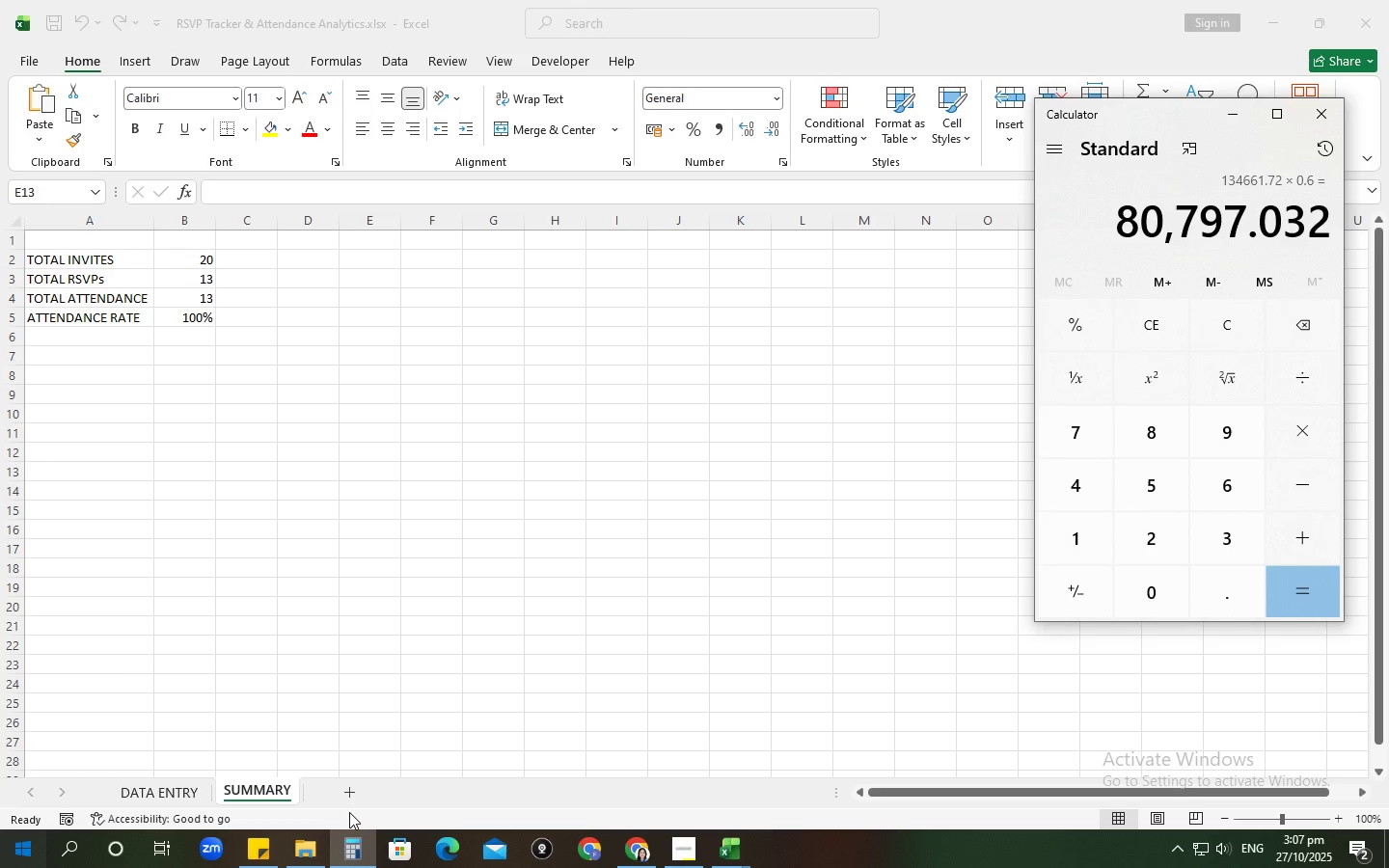 
wait(11.23)
 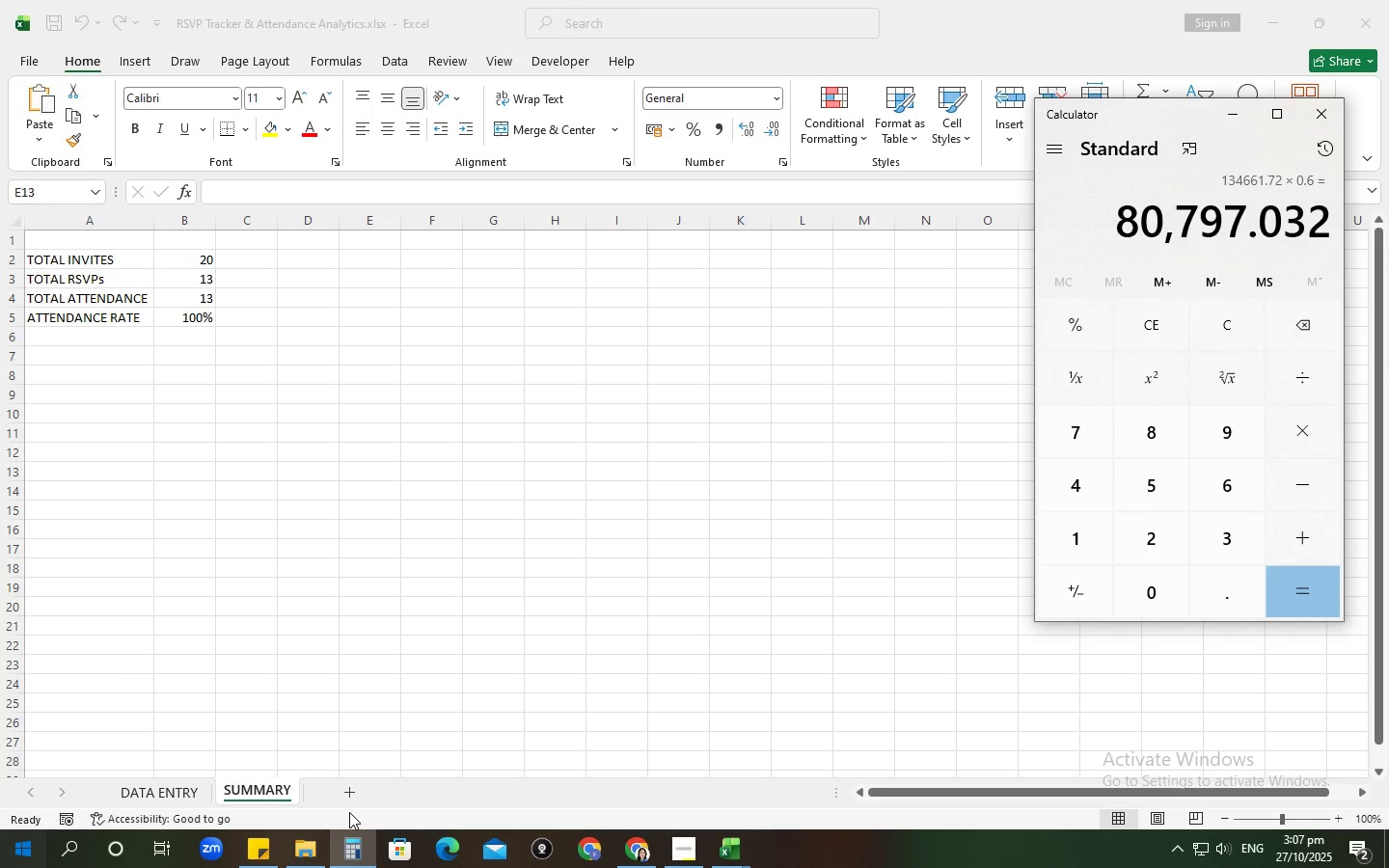 
key(NumpadMultiply)
 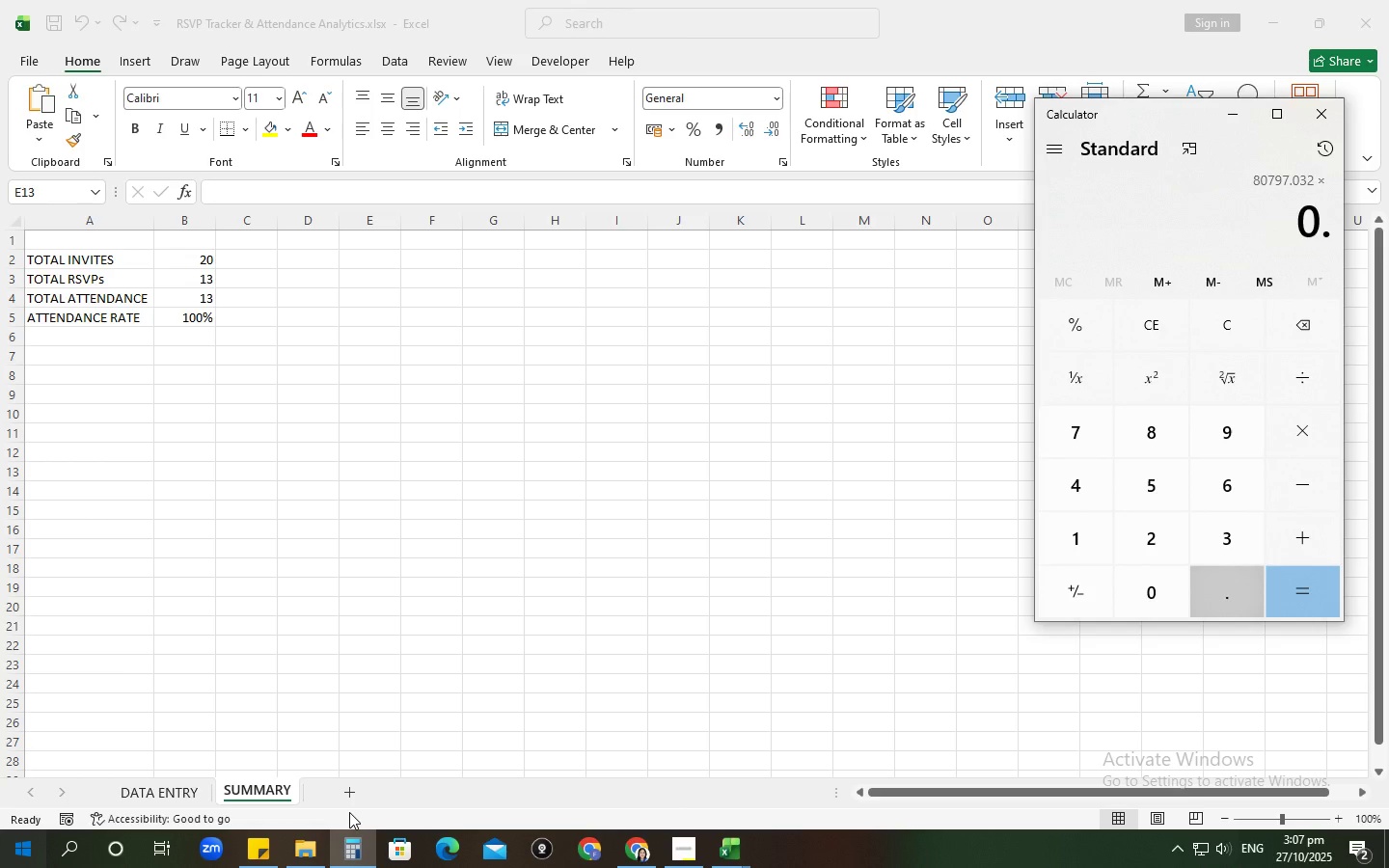 
key(NumpadDecimal)
 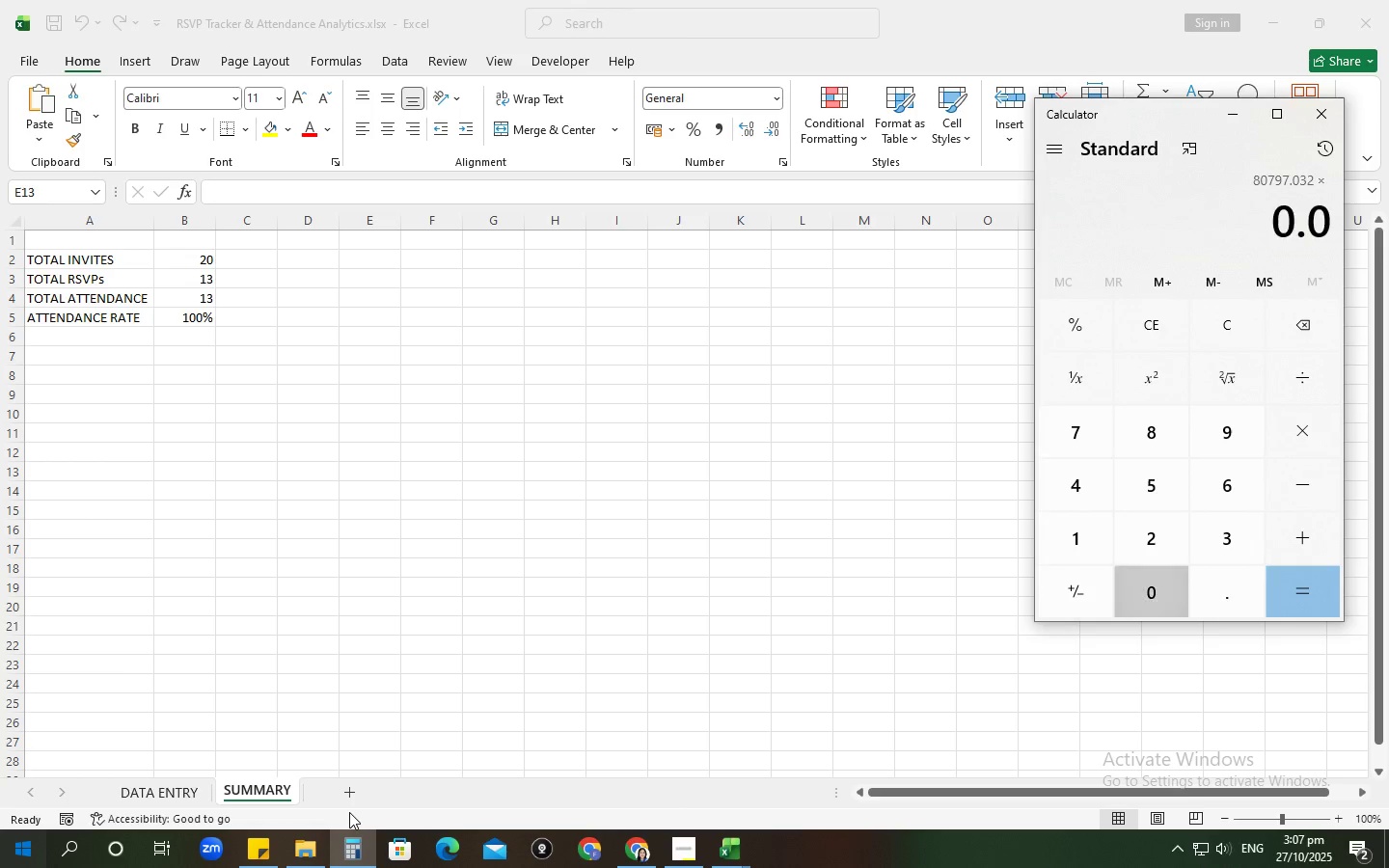 
key(Numpad0)
 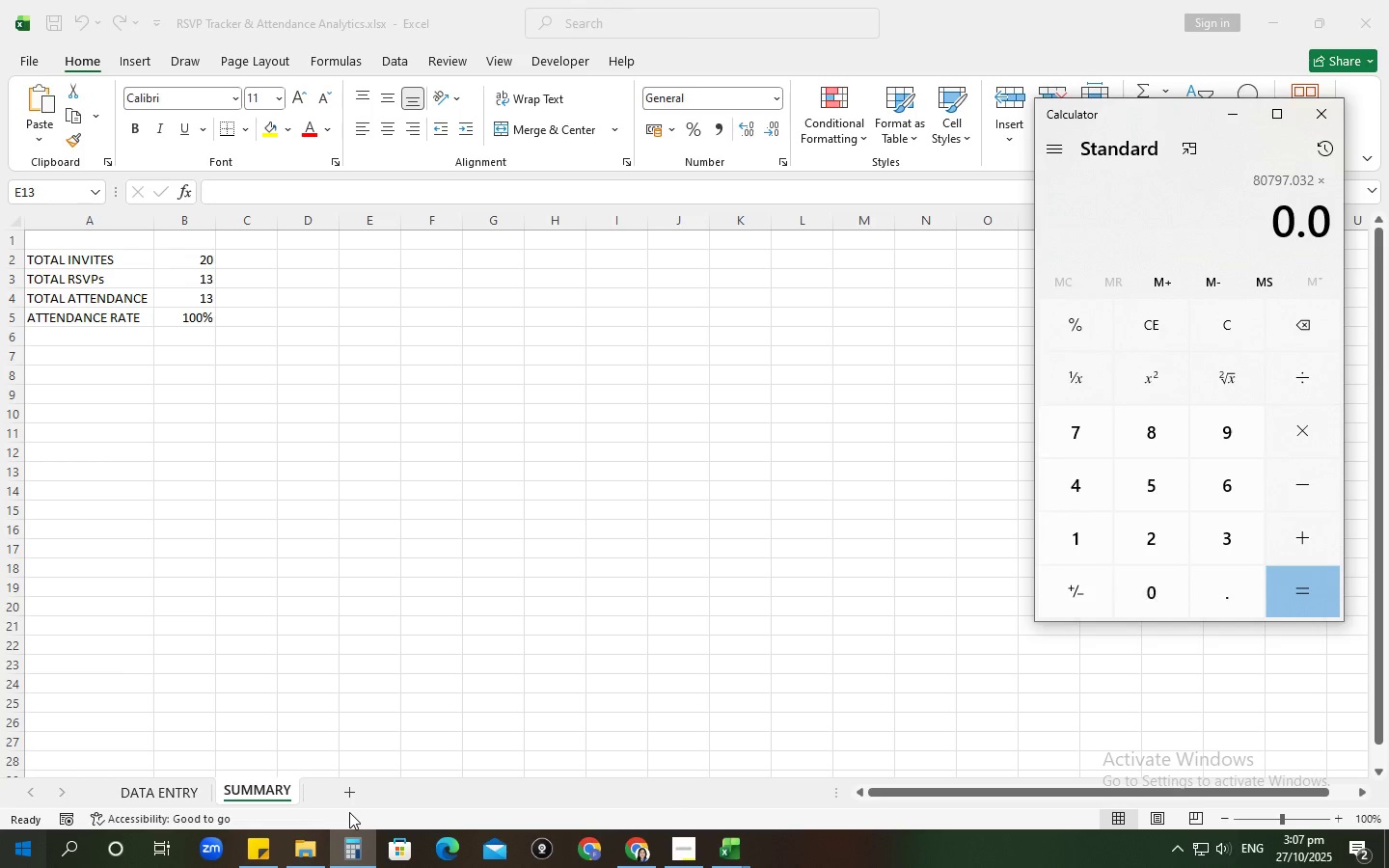 
key(Numpad3)
 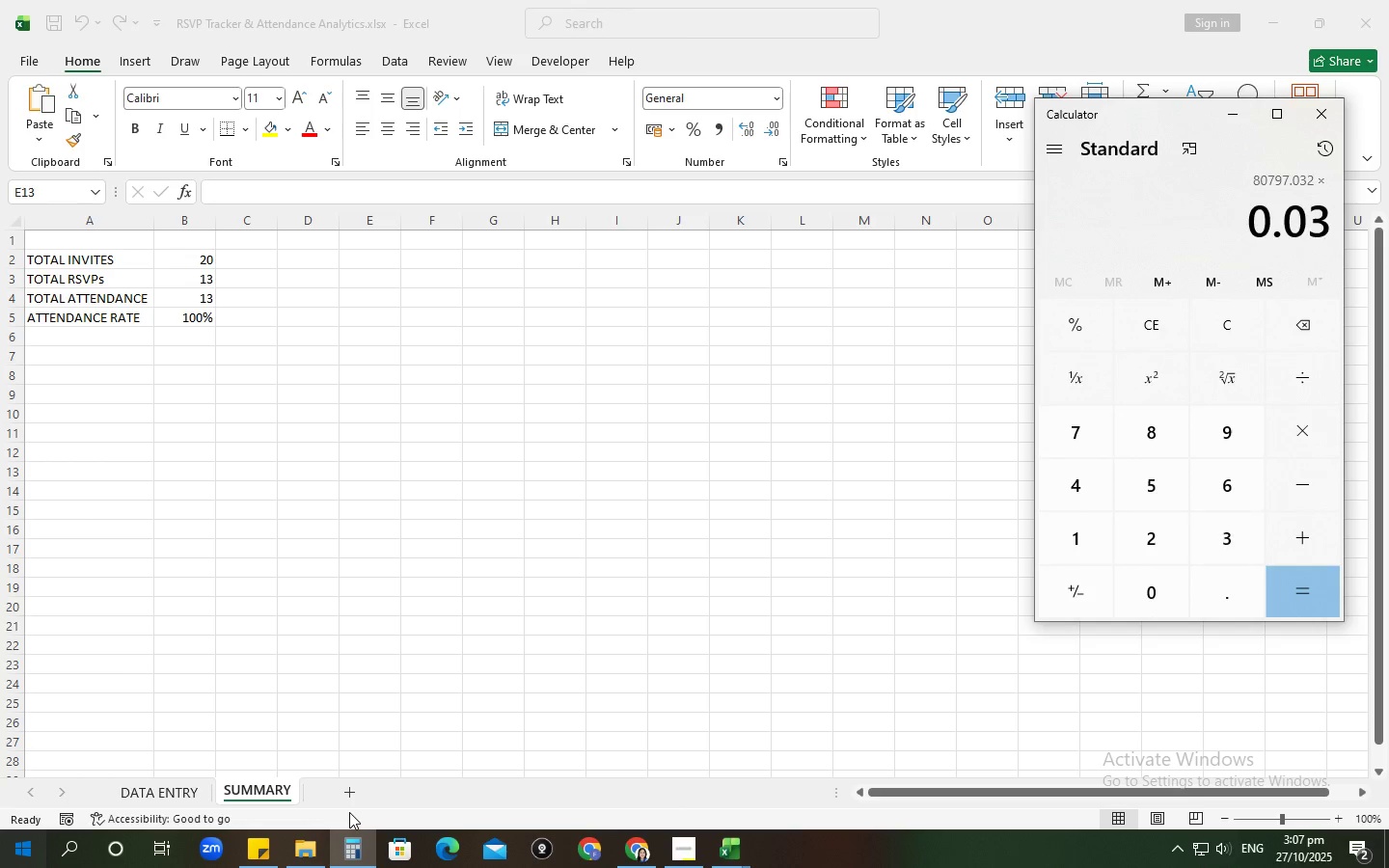 
key(NumpadEnter)
 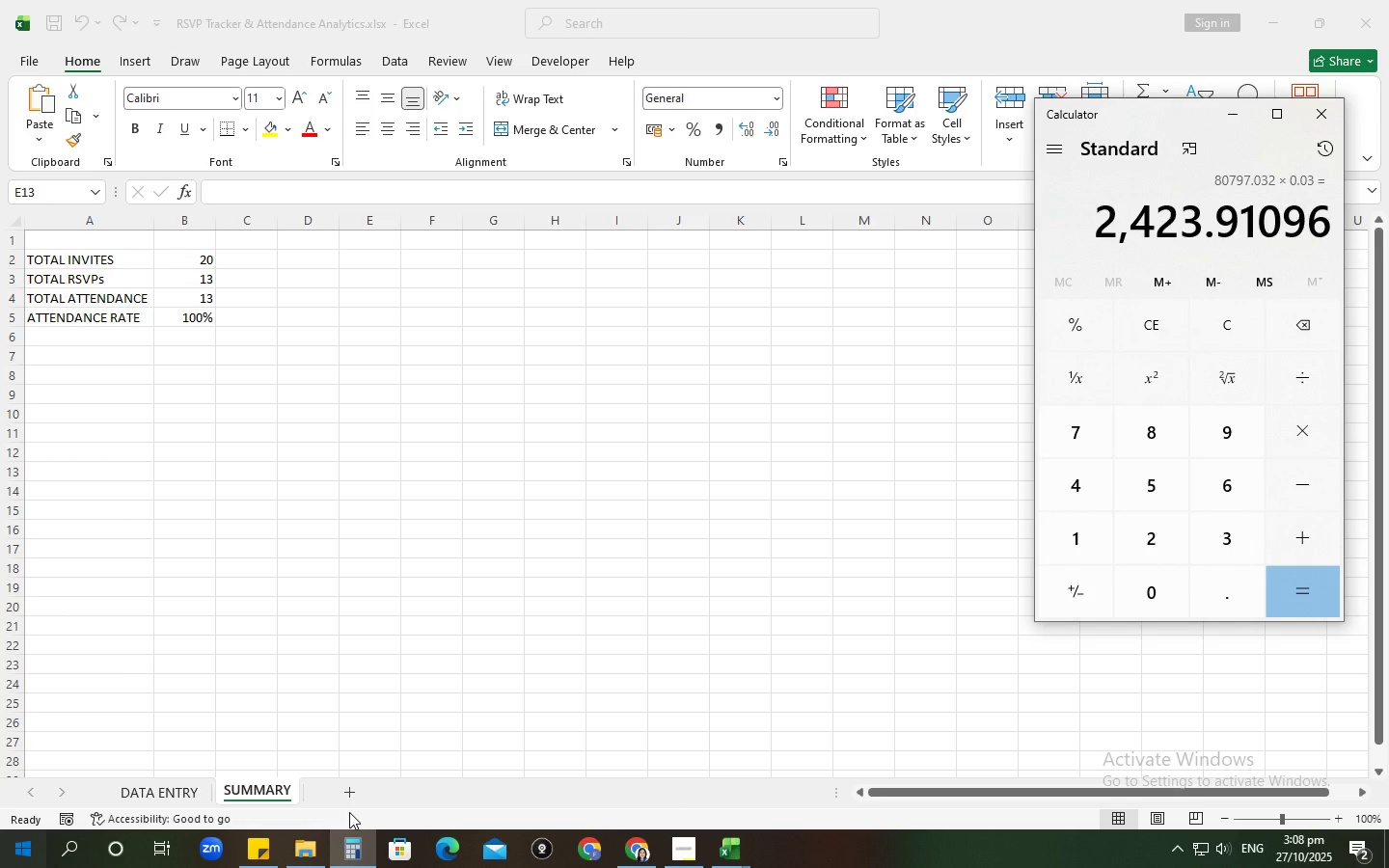 
wait(31.63)
 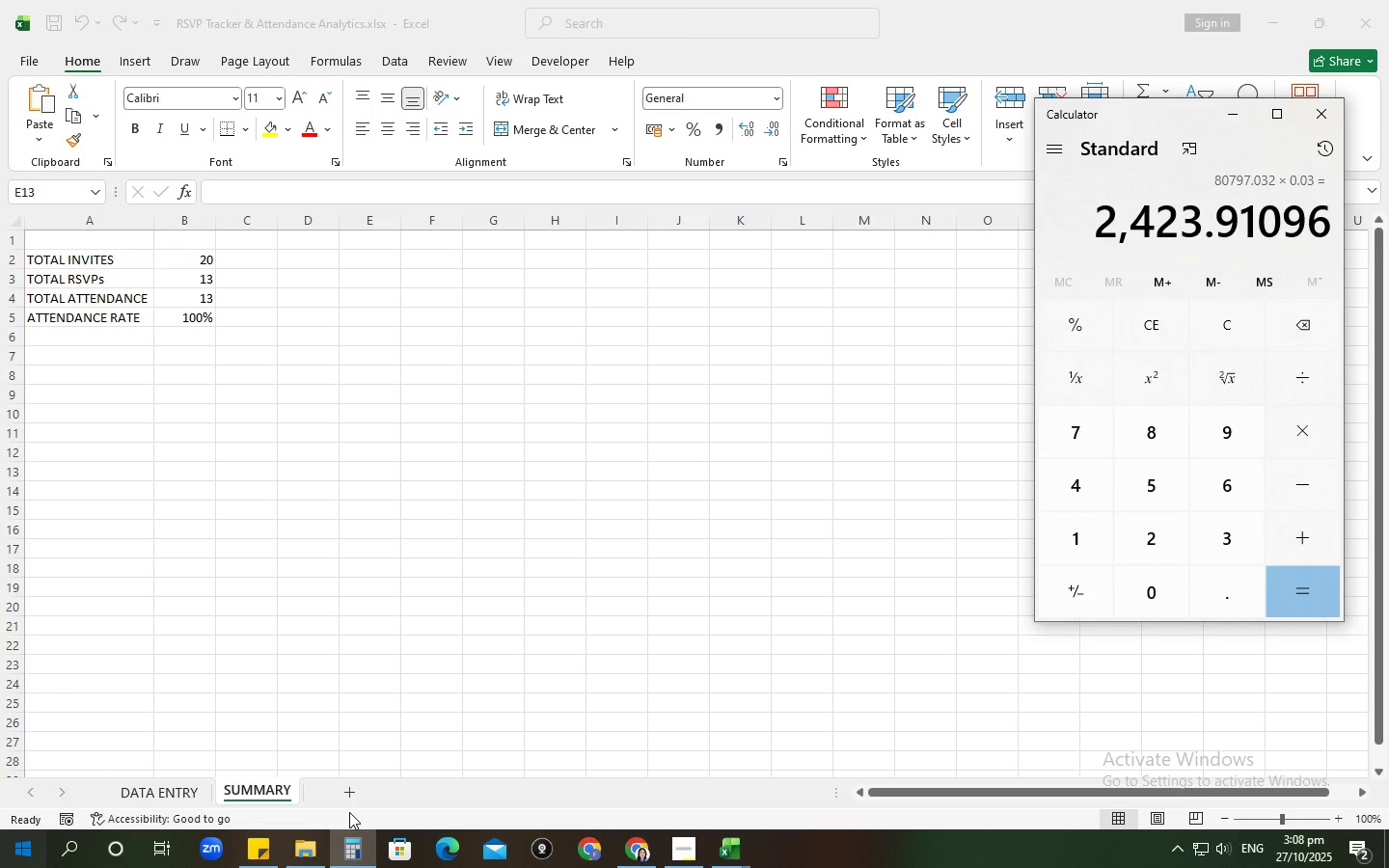 
key(NumpadEnter)
 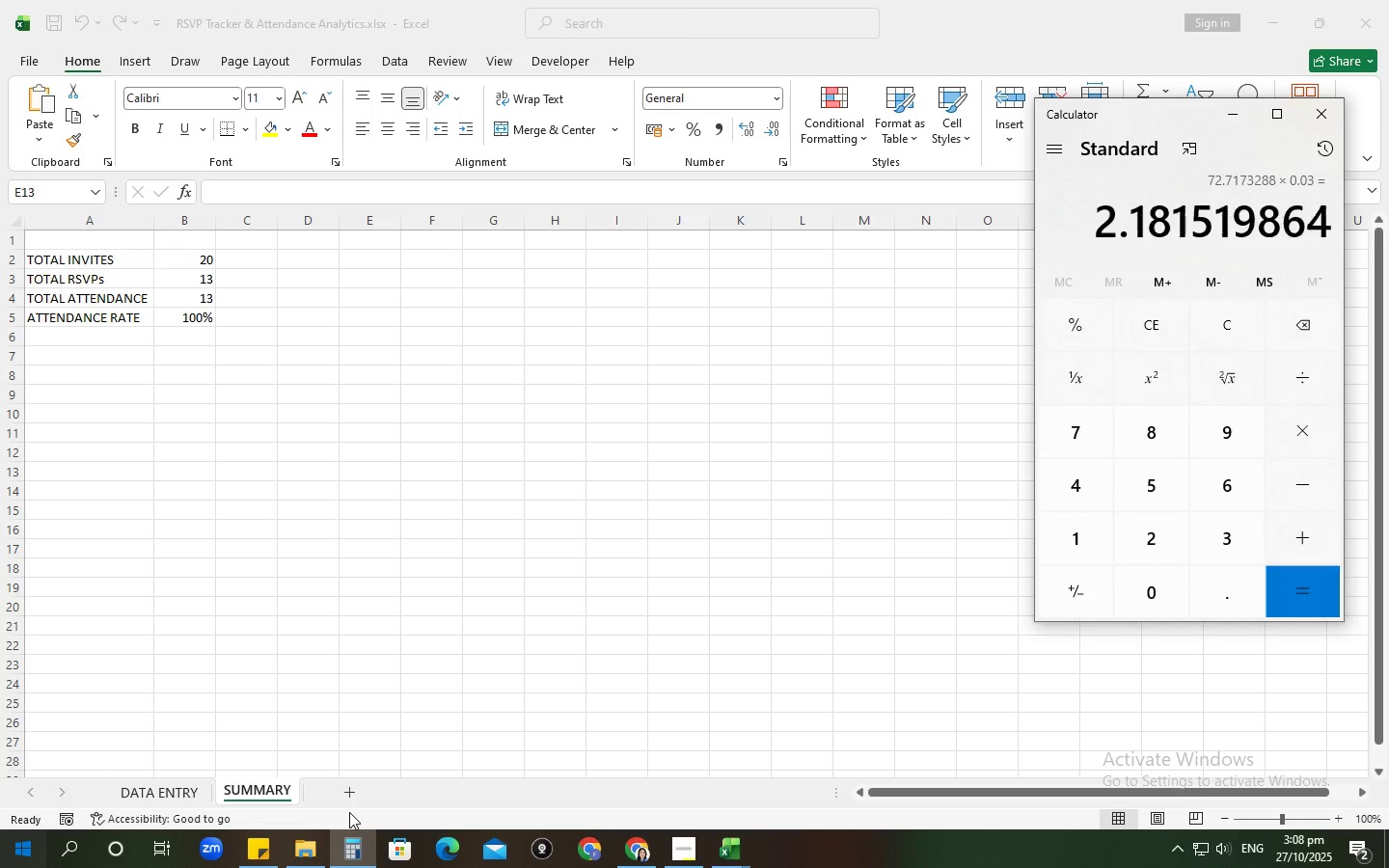 
key(NumpadEnter)
 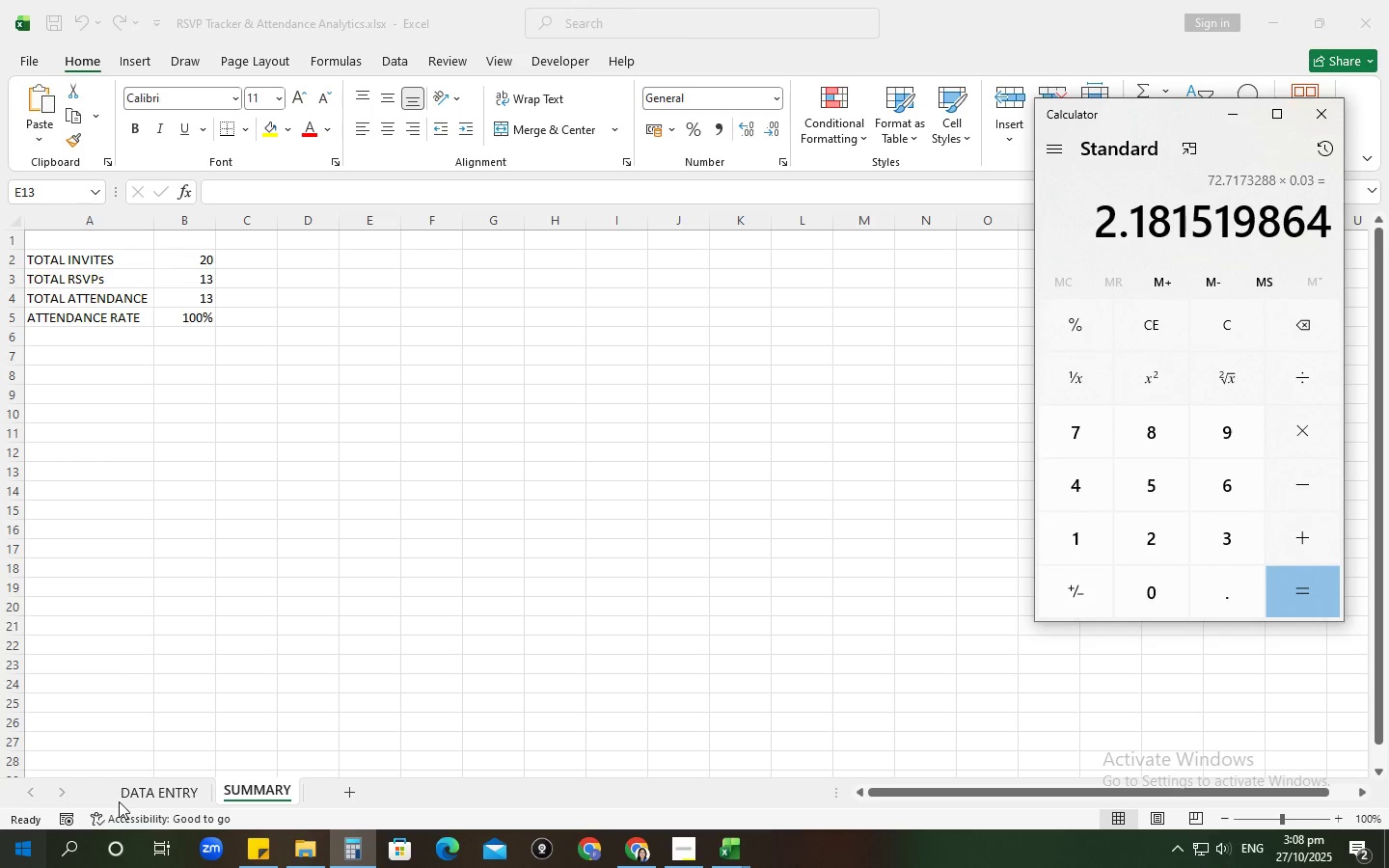 
left_click([125, 797])
 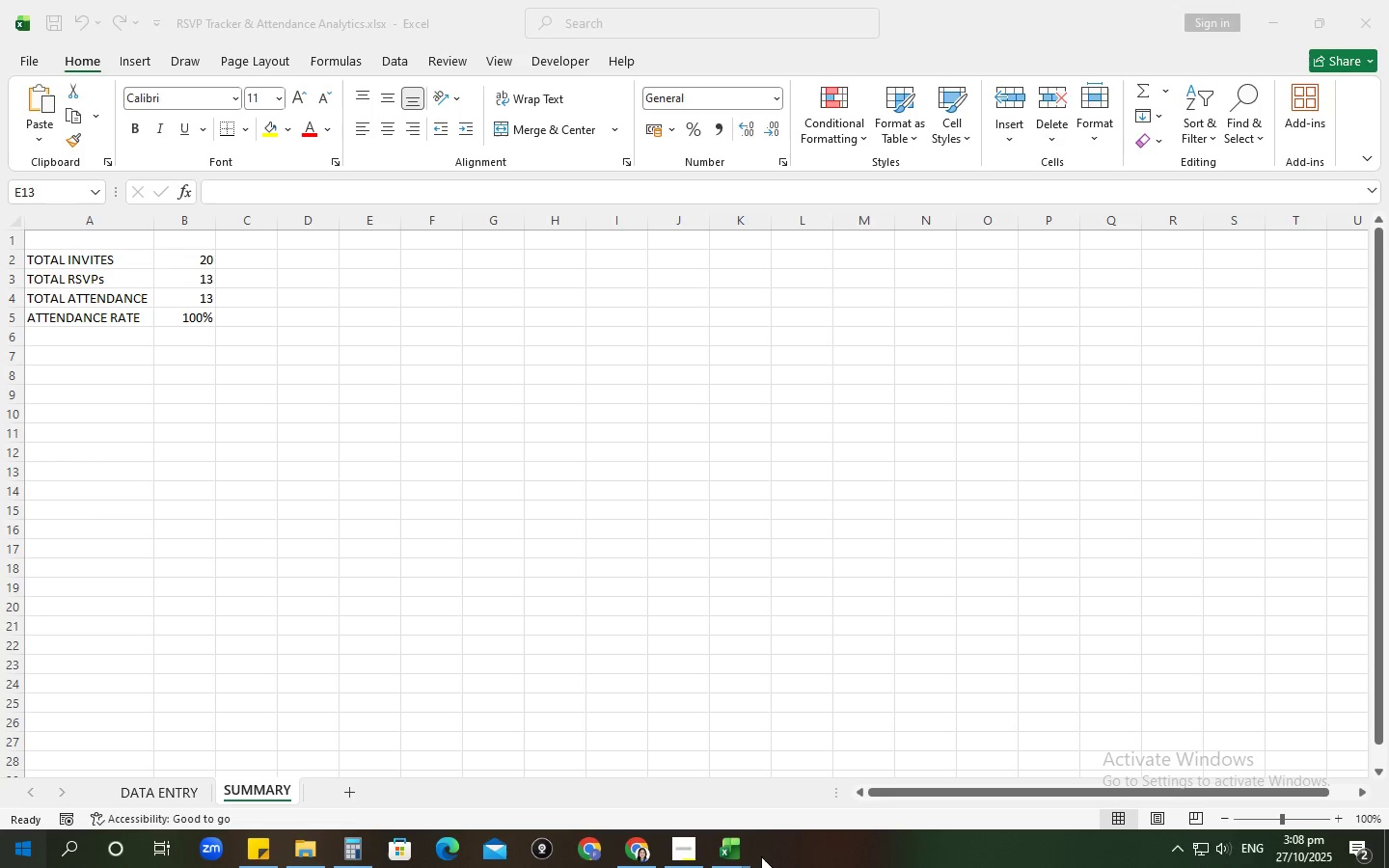 
double_click([746, 851])
 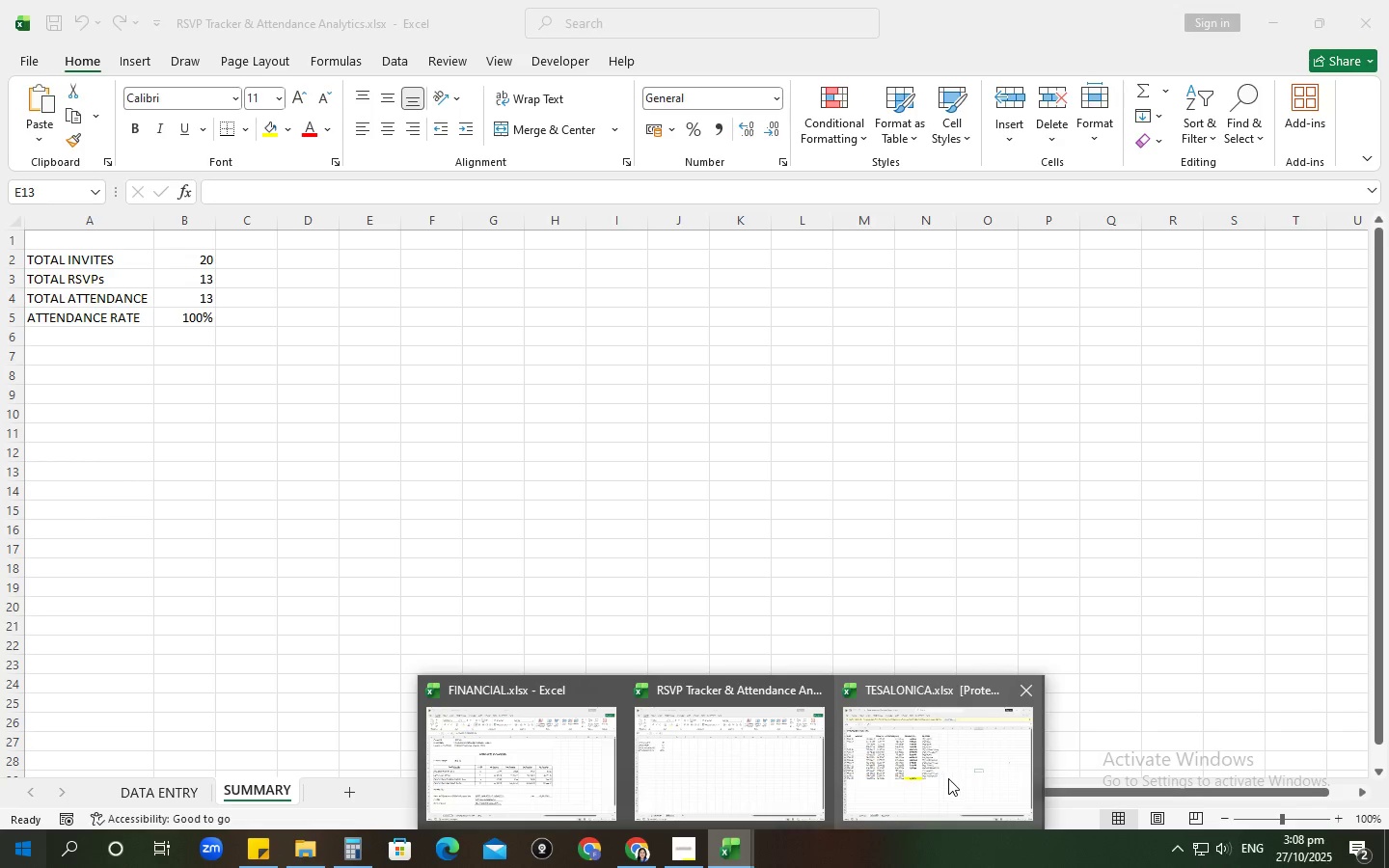 
left_click([948, 778])
 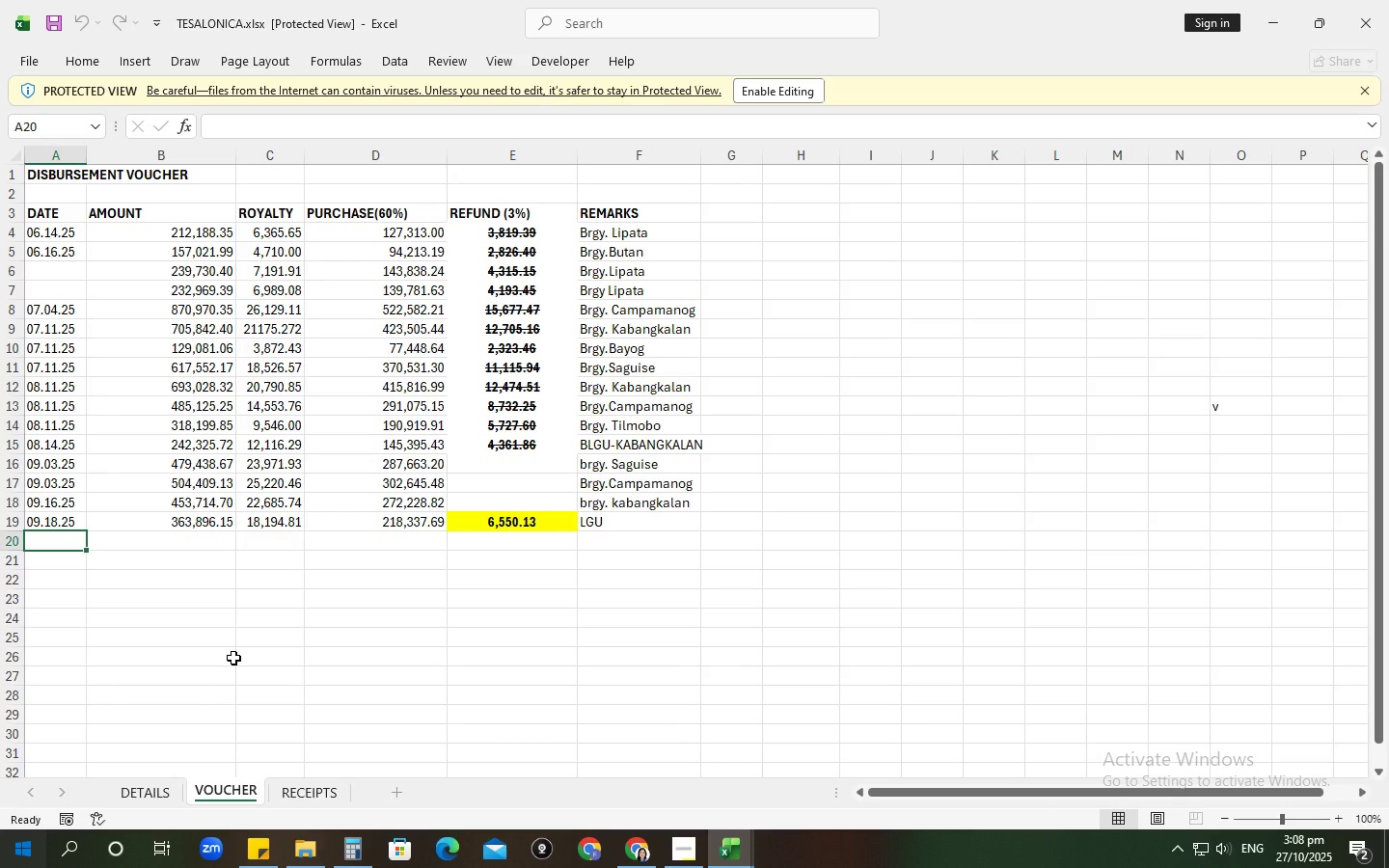 
scroll: coordinate [313, 637], scroll_direction: up, amount: 1.0
 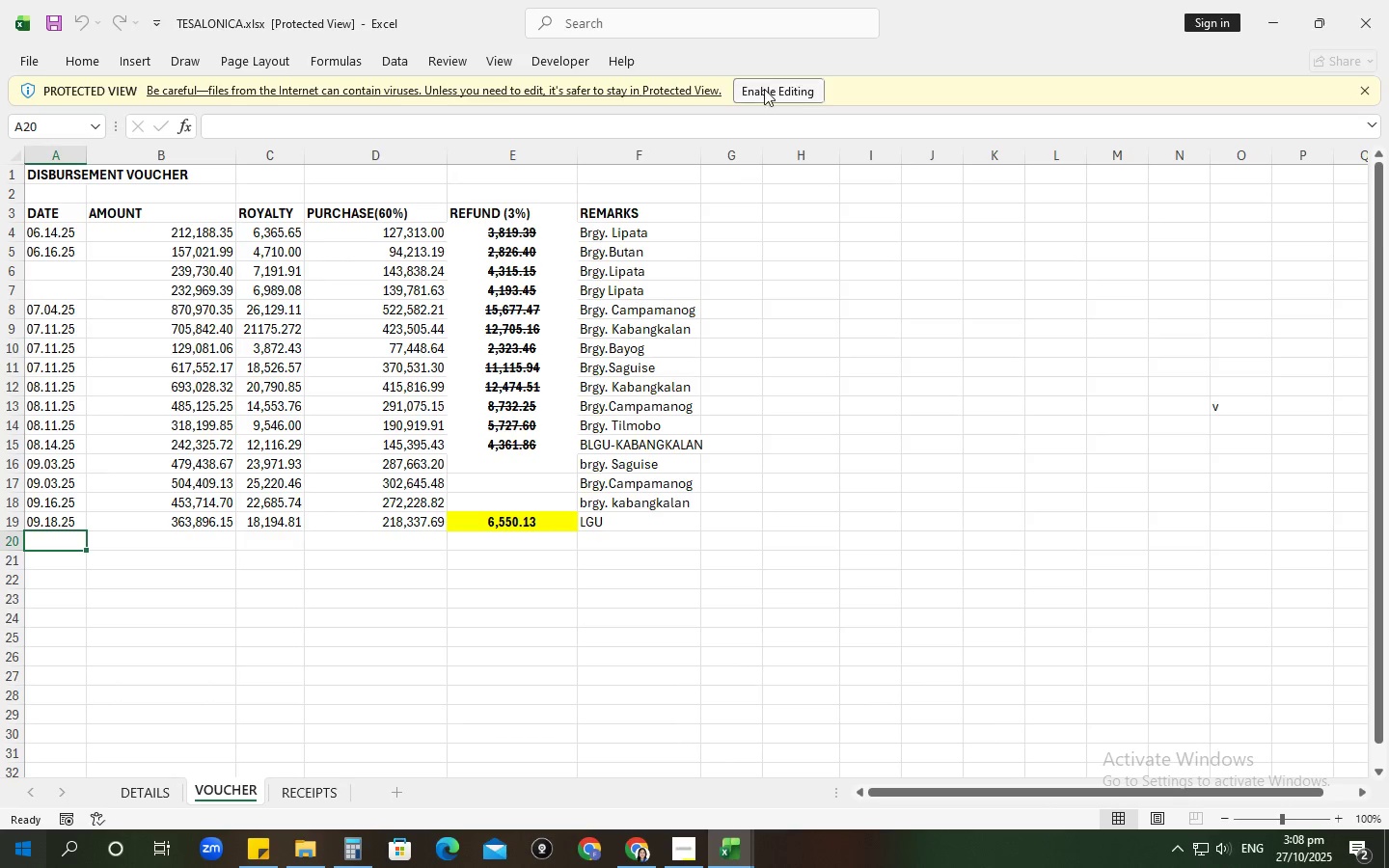 
left_click([767, 92])
 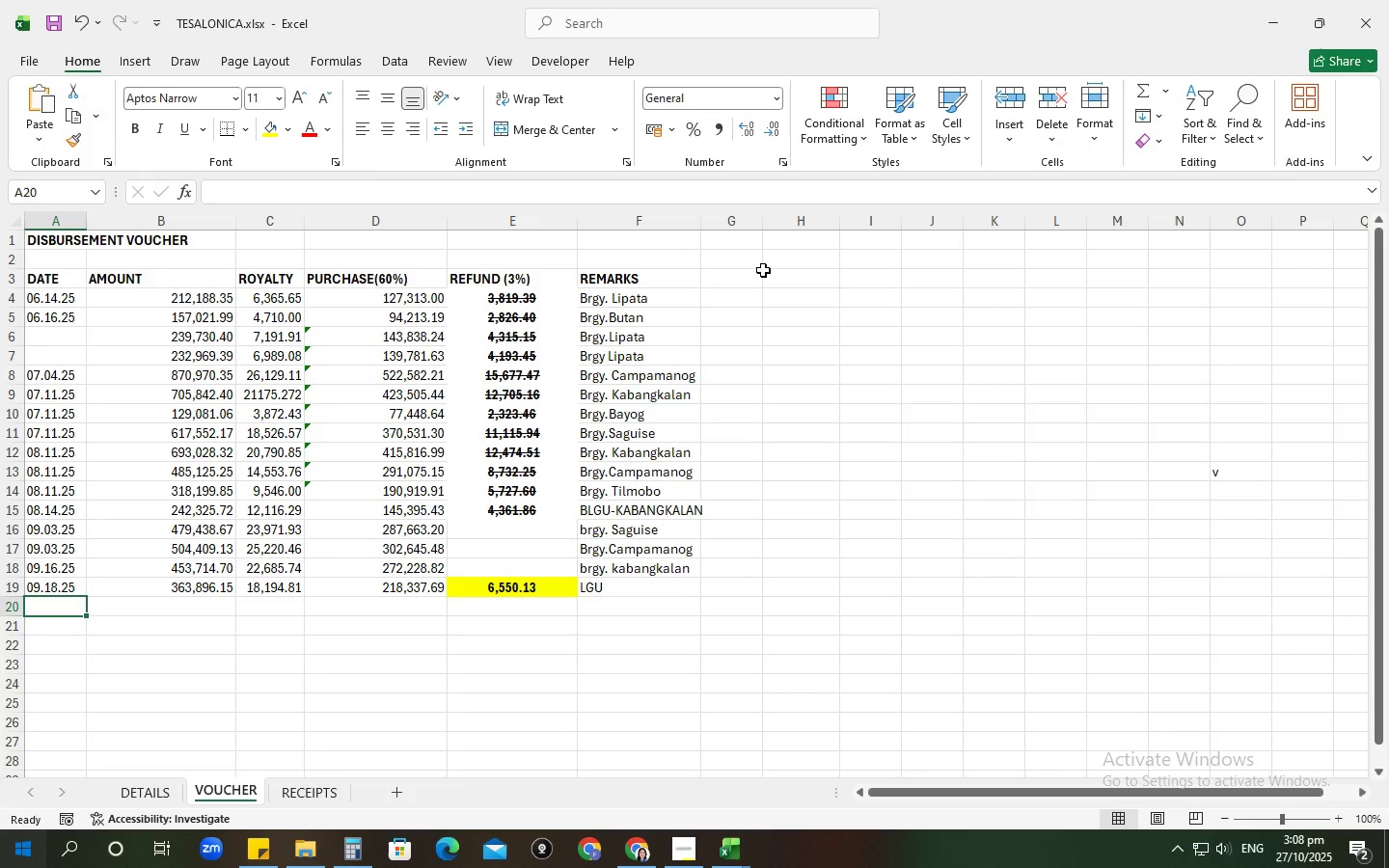 
key(Numpad1)
 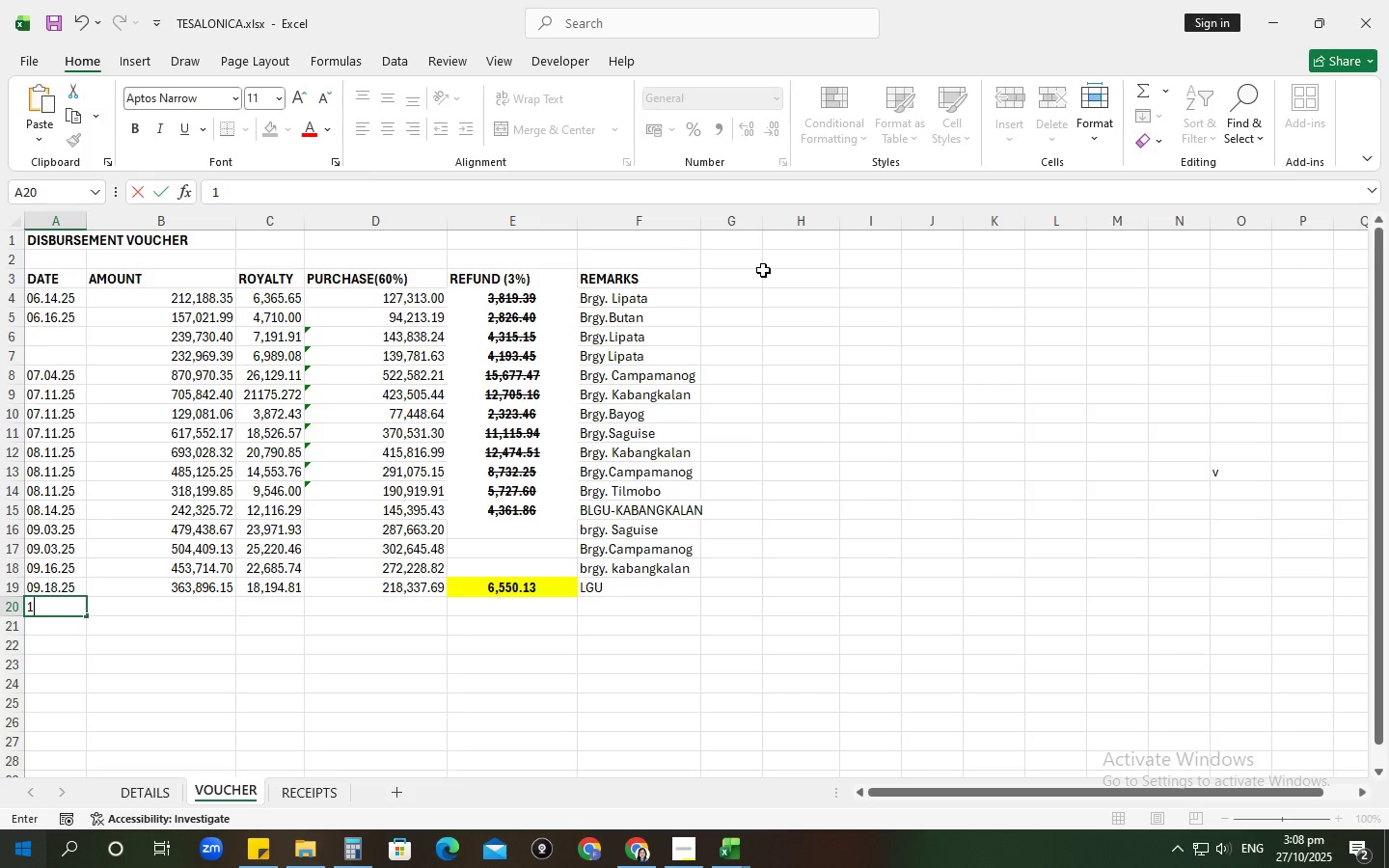 
key(Numpad0)
 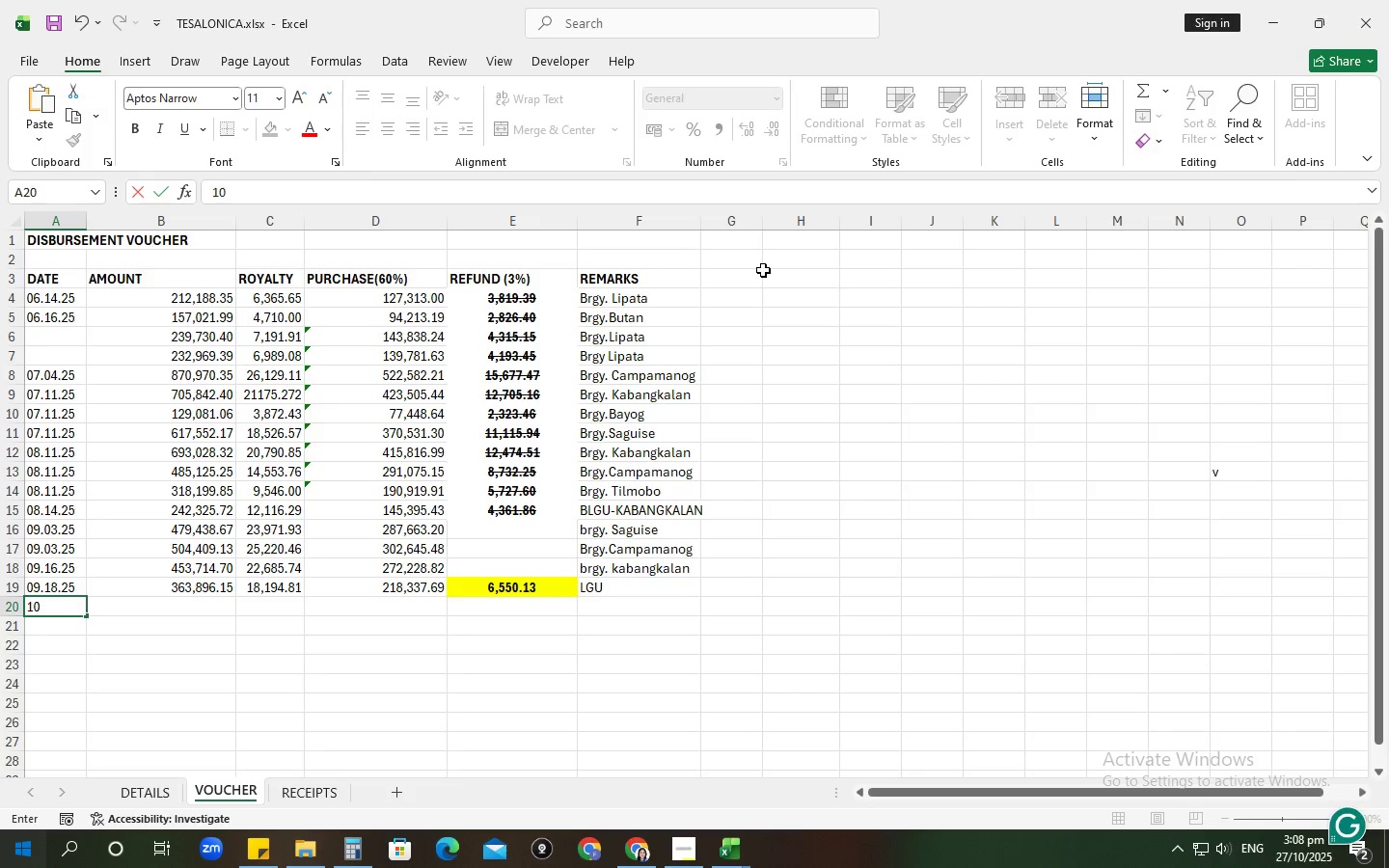 
key(NumpadDecimal)
 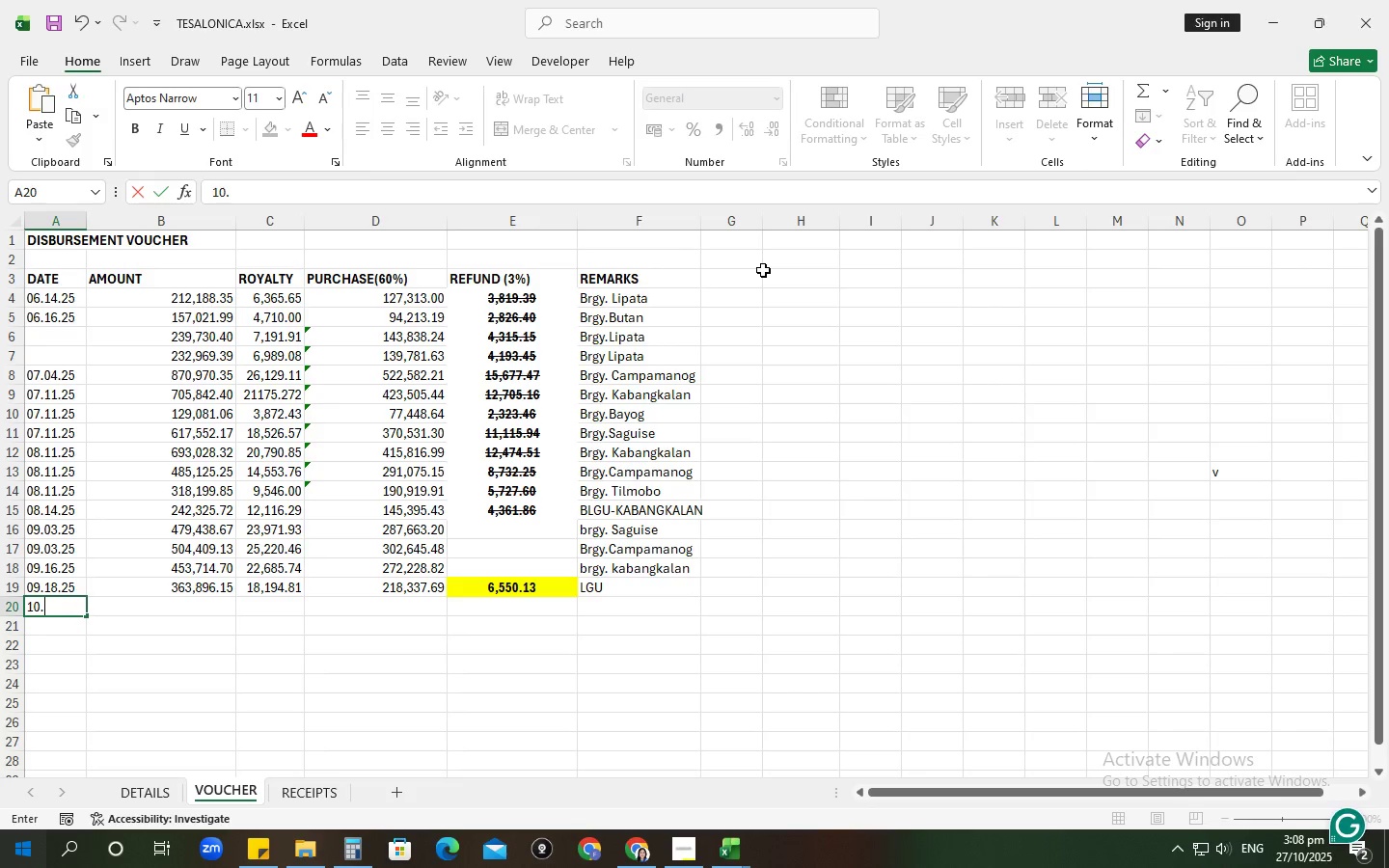 
key(Numpad2)
 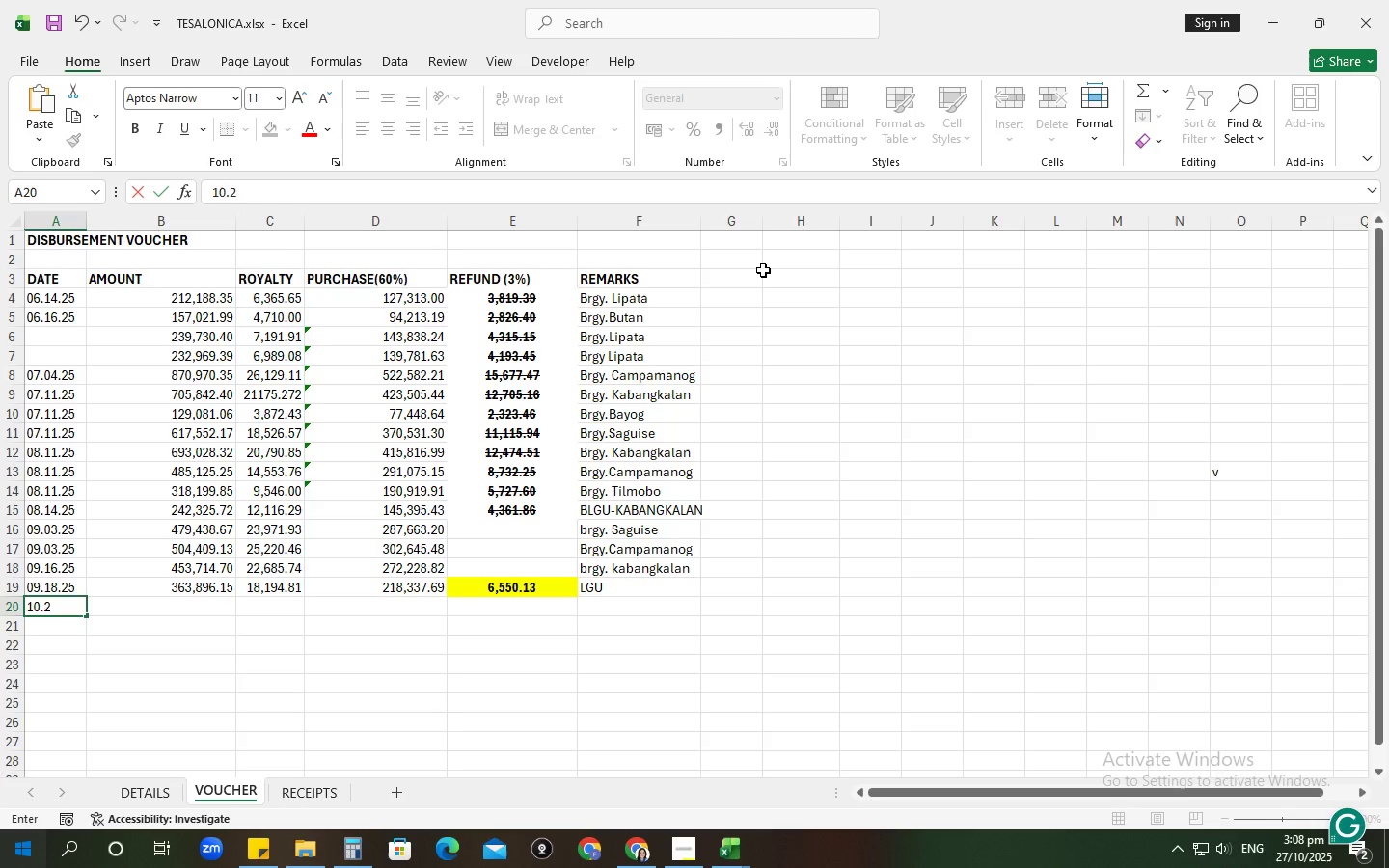 
key(Numpad7)
 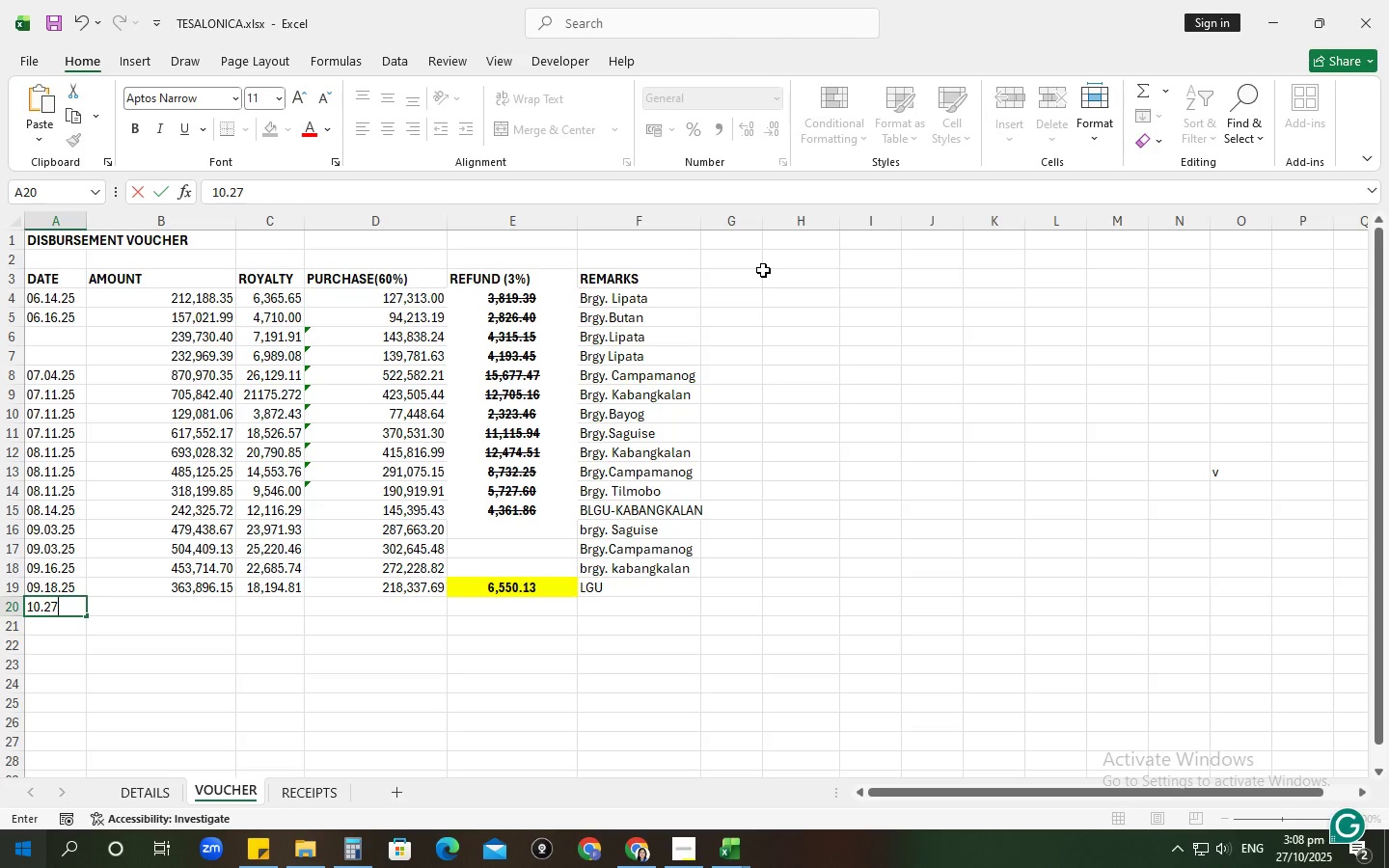 
key(NumpadDecimal)
 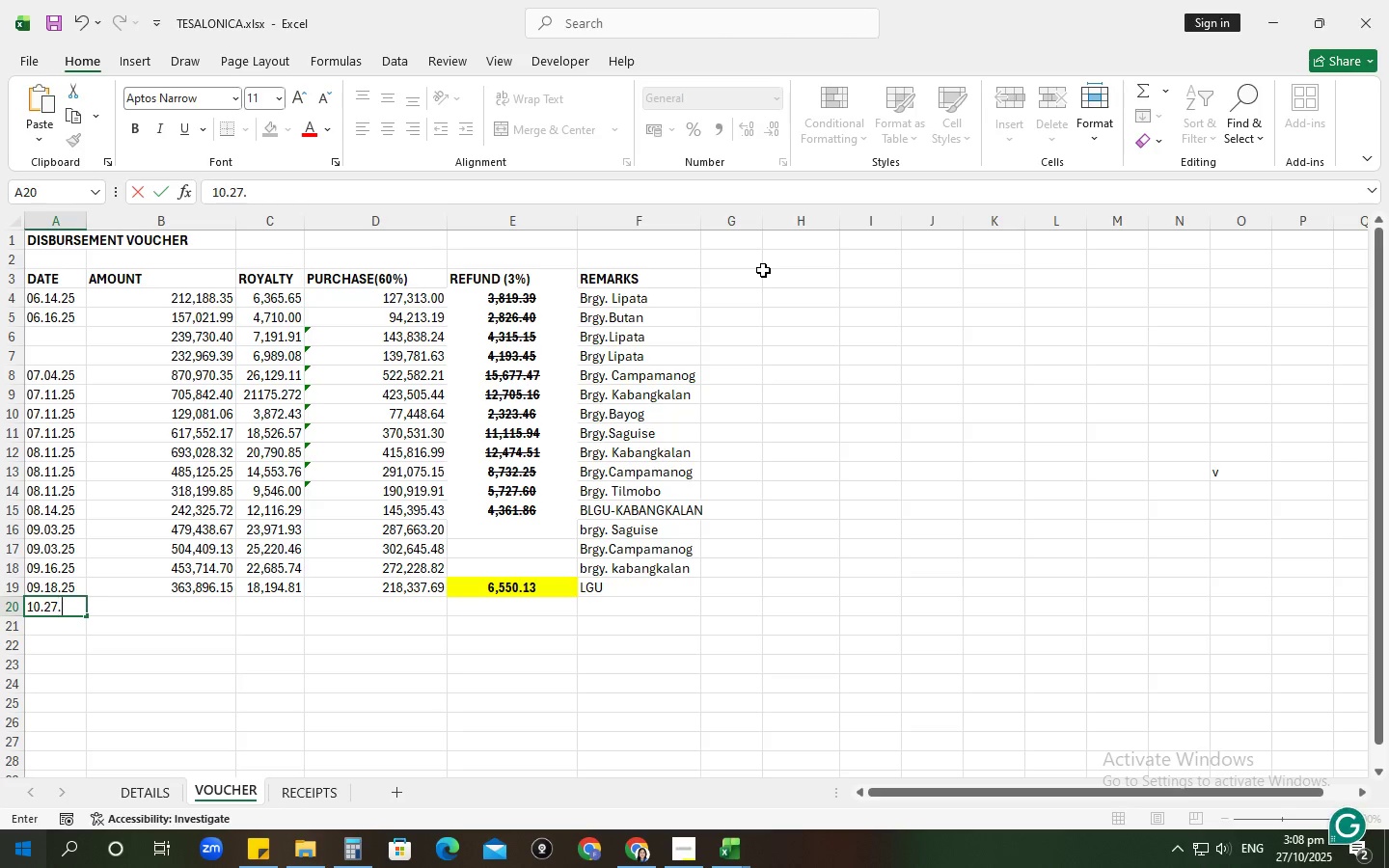 
key(Numpad2)
 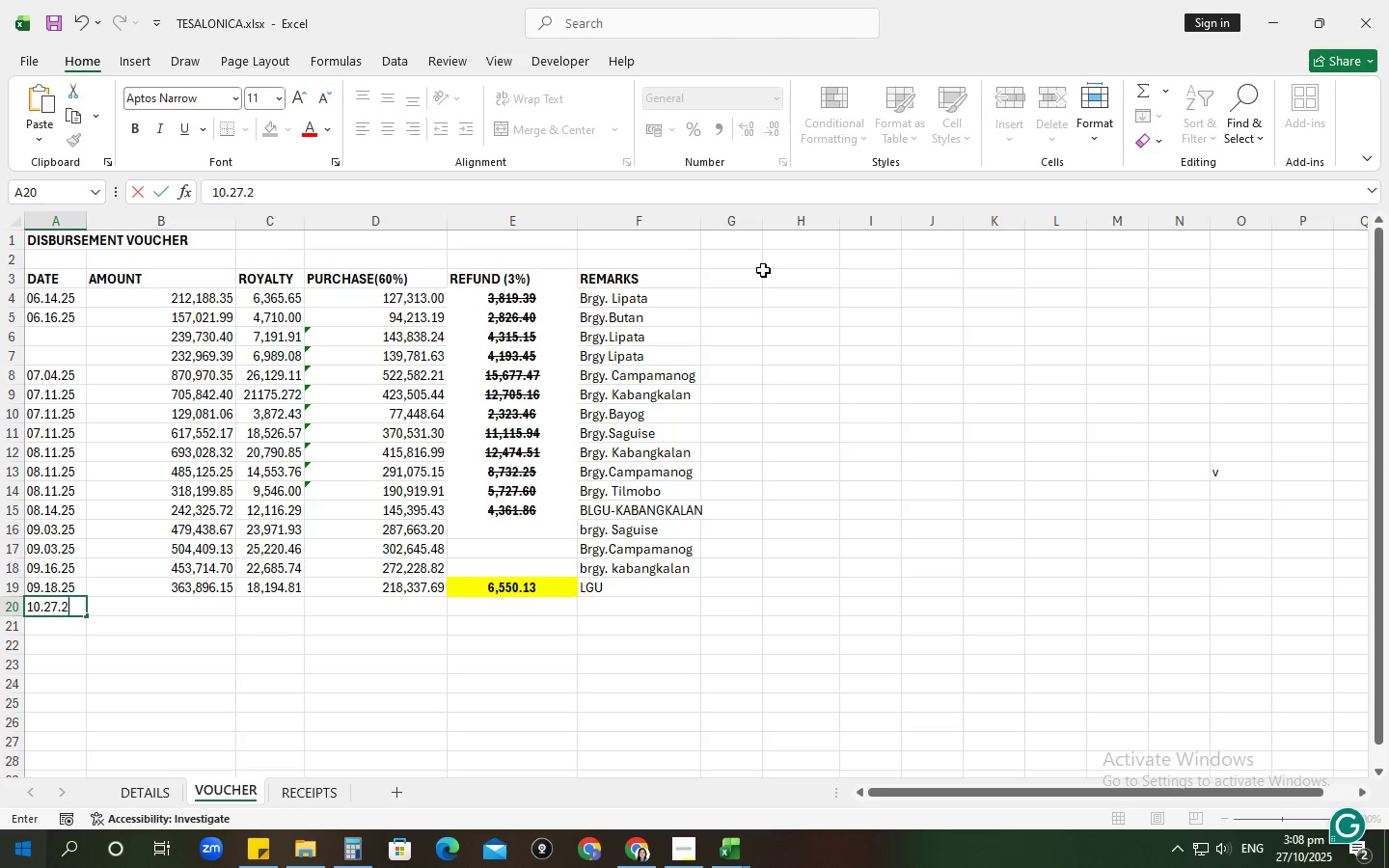 
key(Numpad5)
 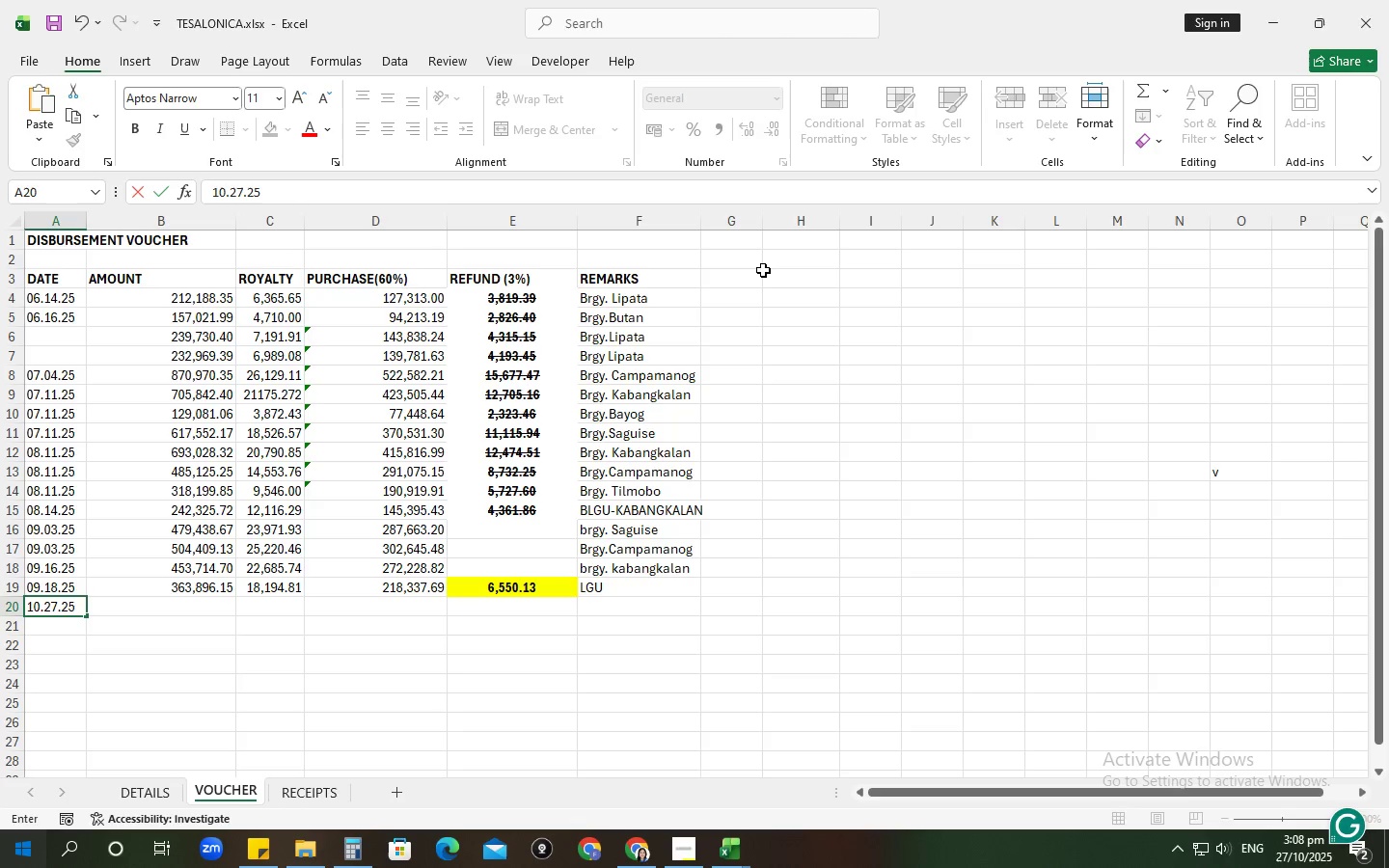 
key(Tab)
 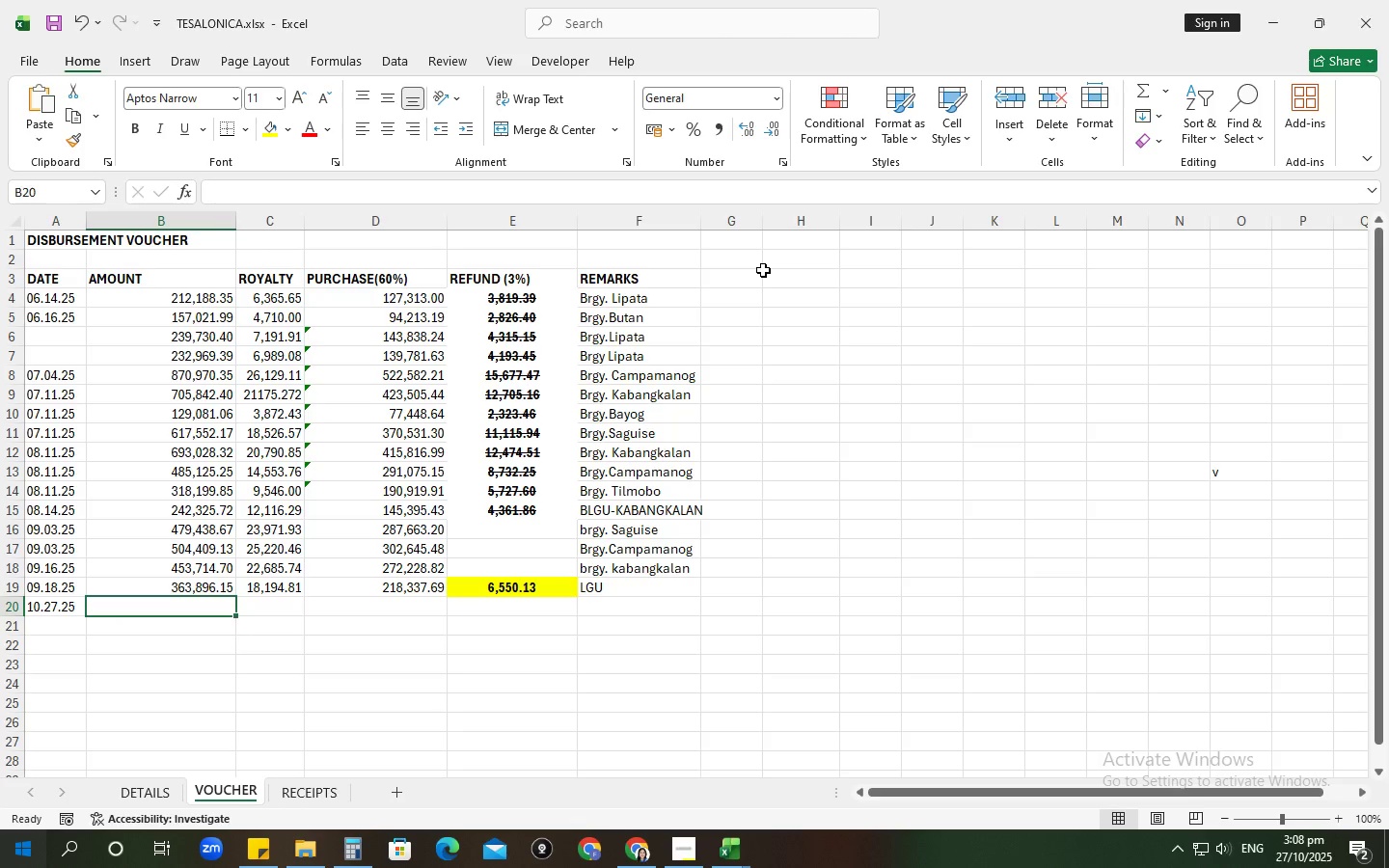 
key(Numpad1)
 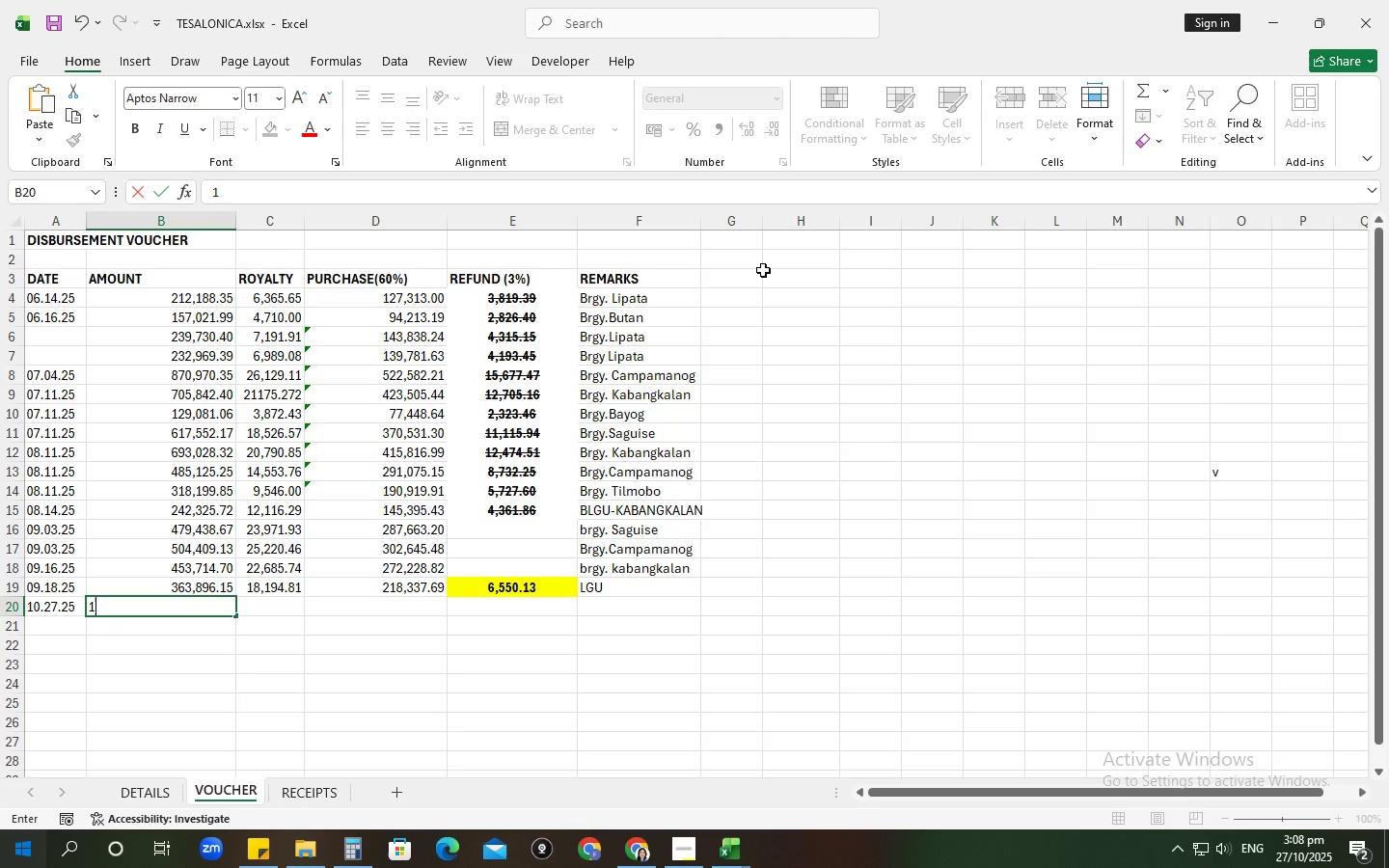 
key(Numpad3)
 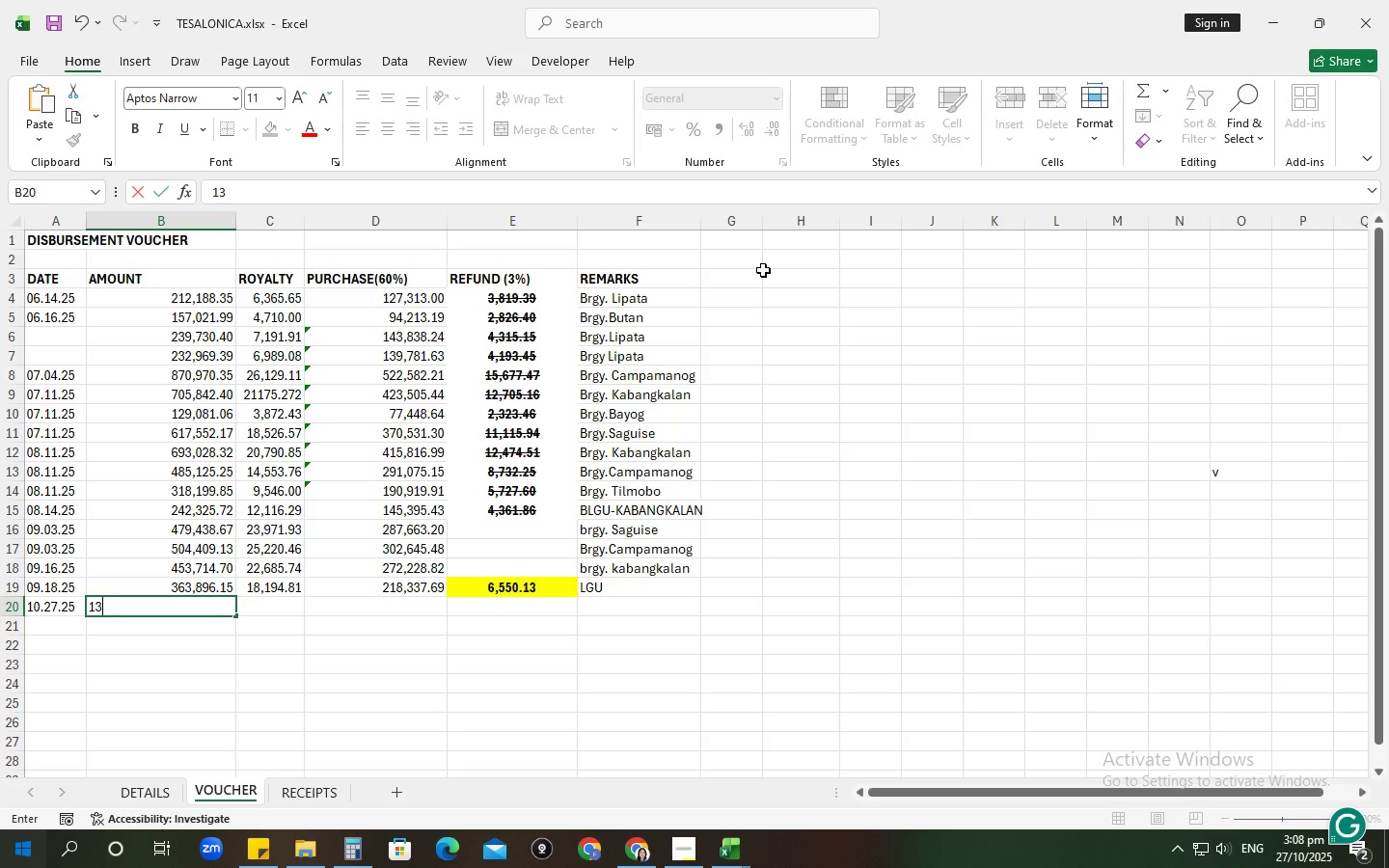 
key(Numpad4)
 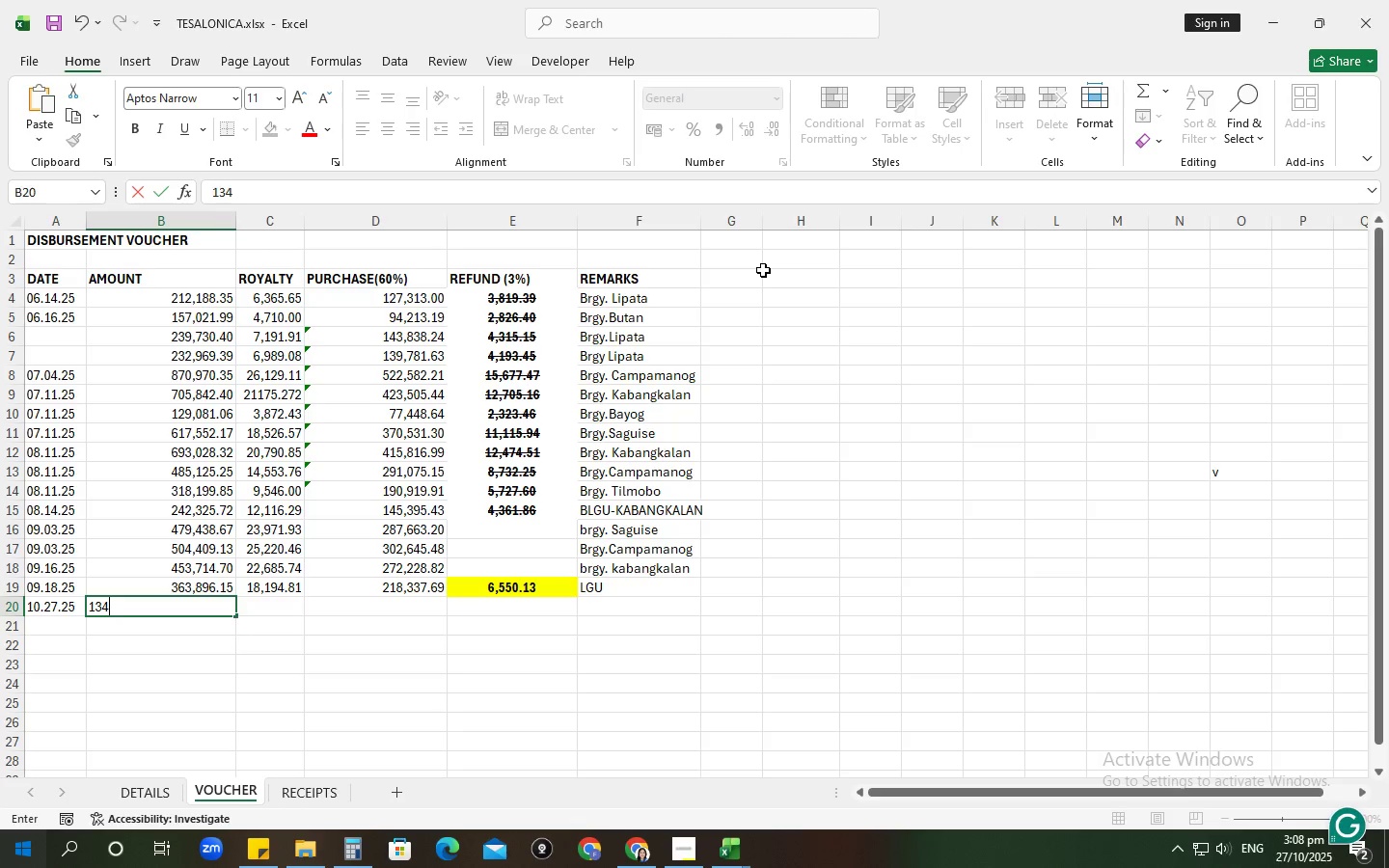 
key(Numpad6)
 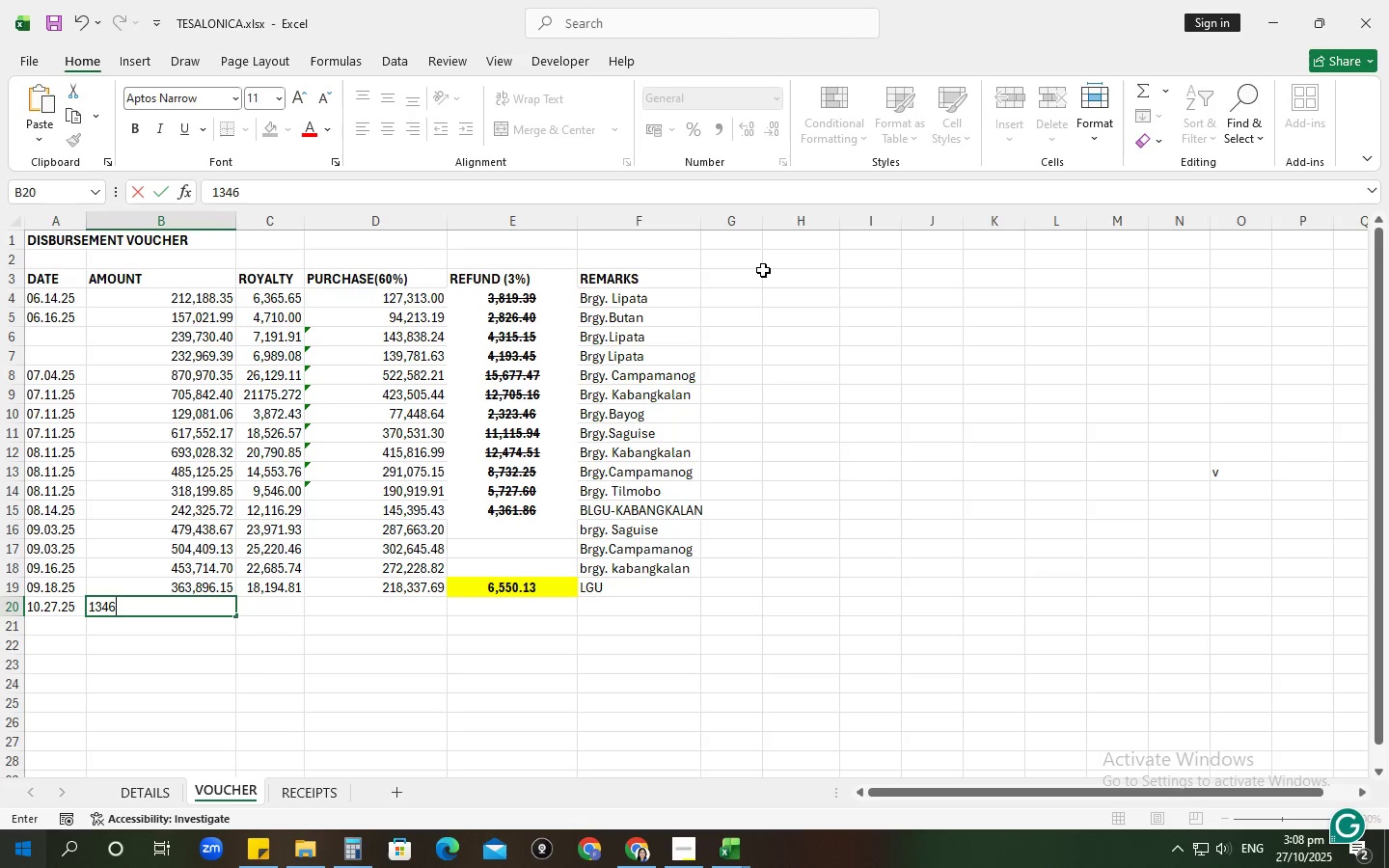 
key(Numpad6)
 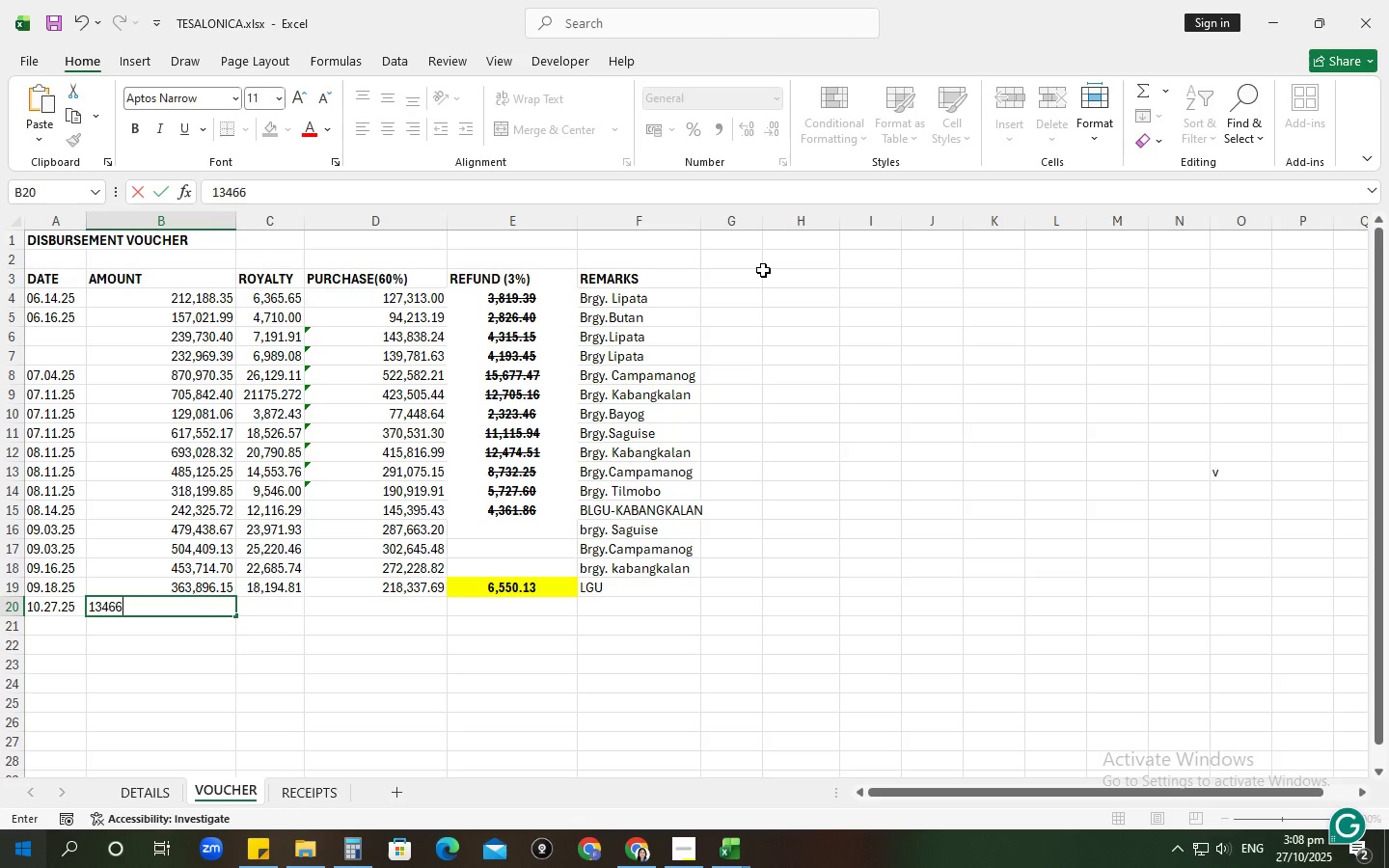 
key(Numpad1)
 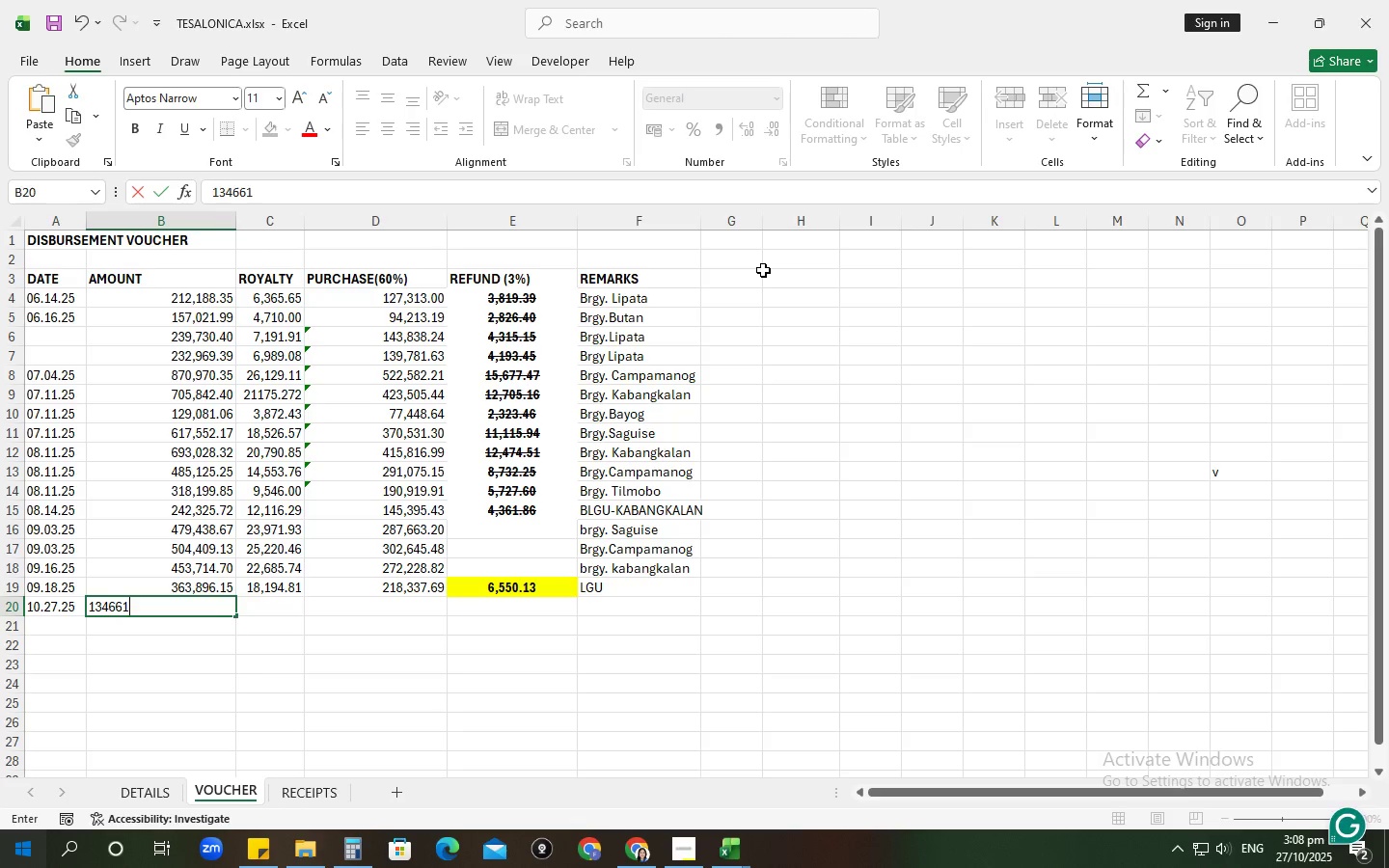 
key(NumpadDecimal)
 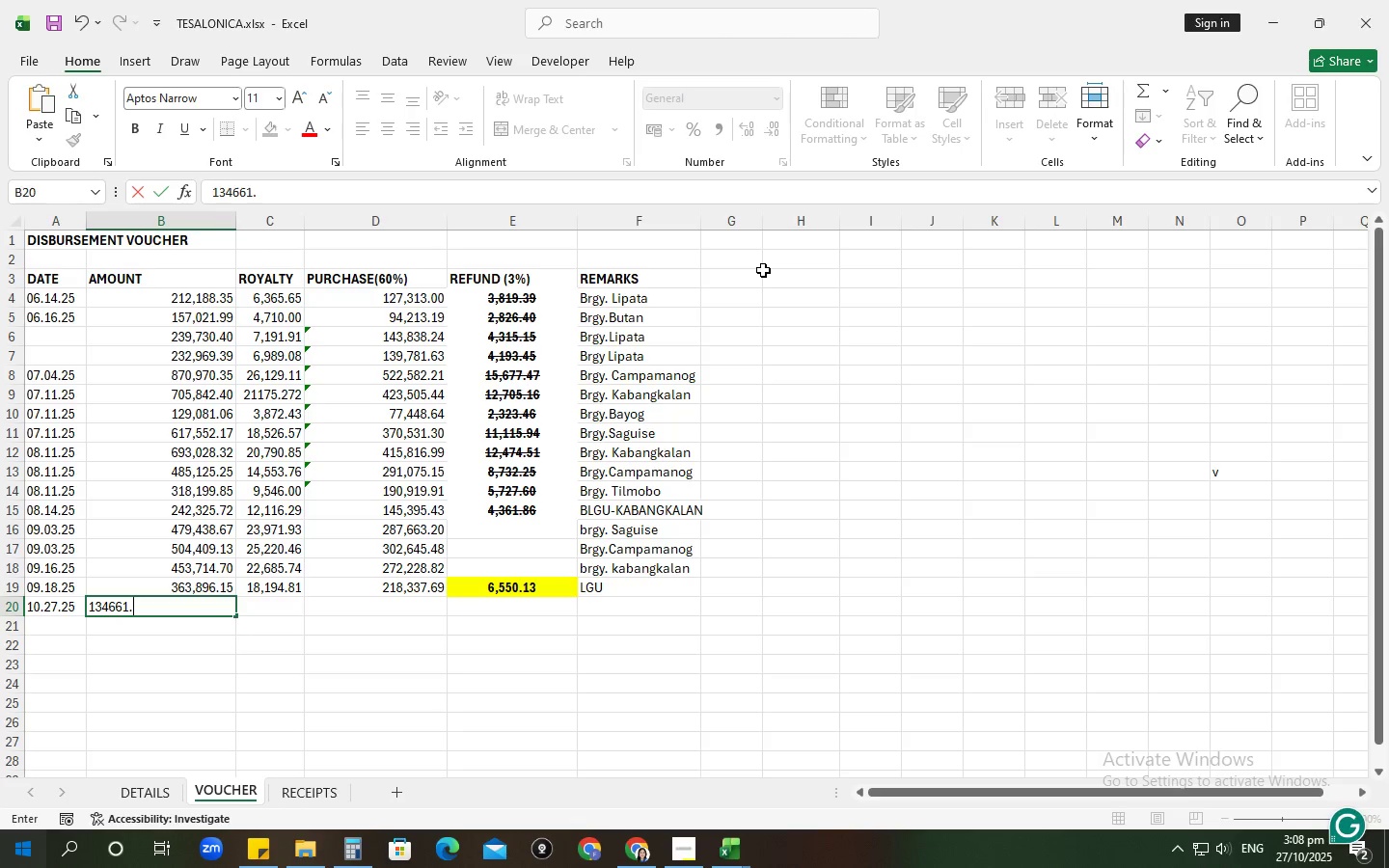 
key(Numpad7)
 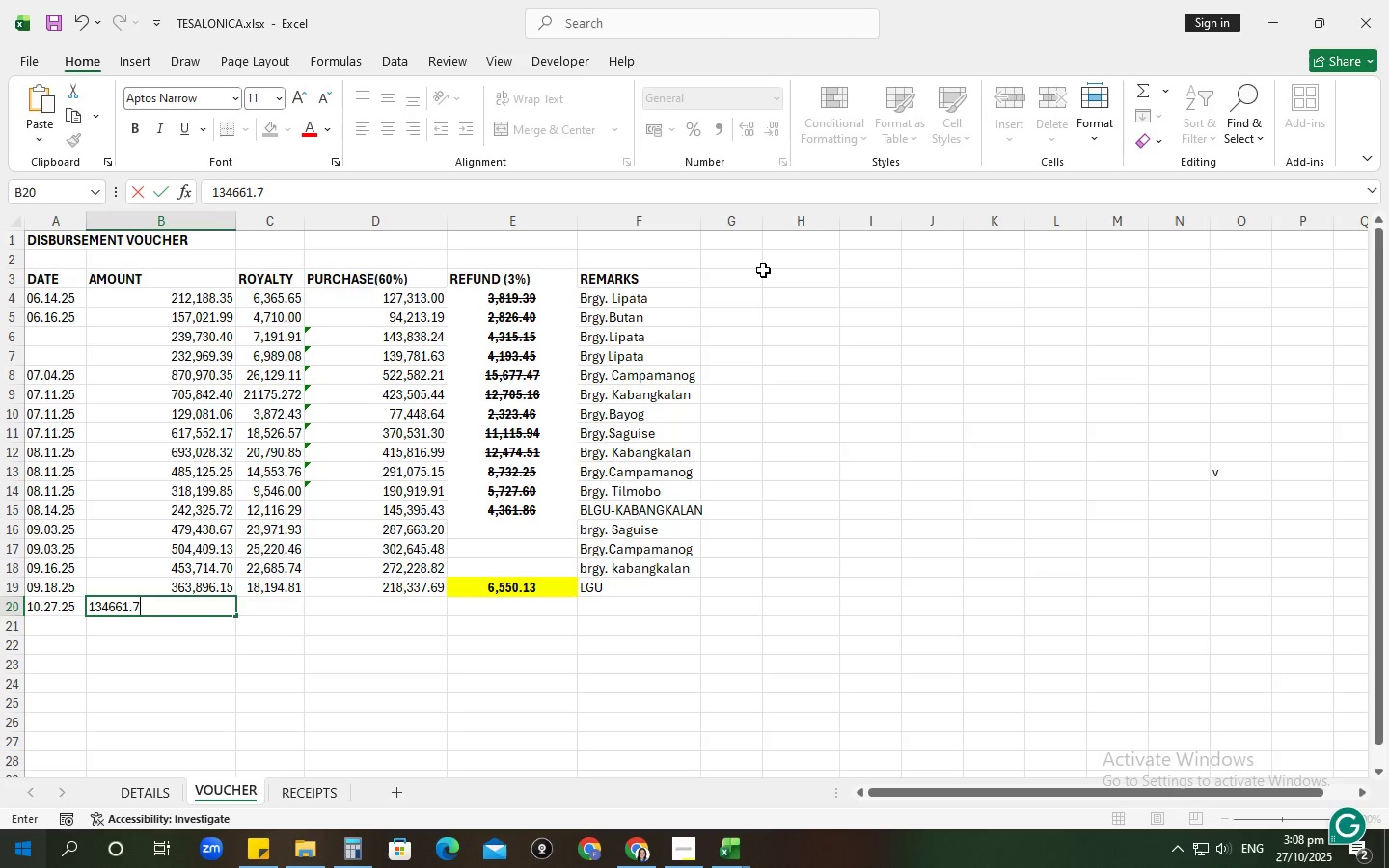 
key(Numpad2)
 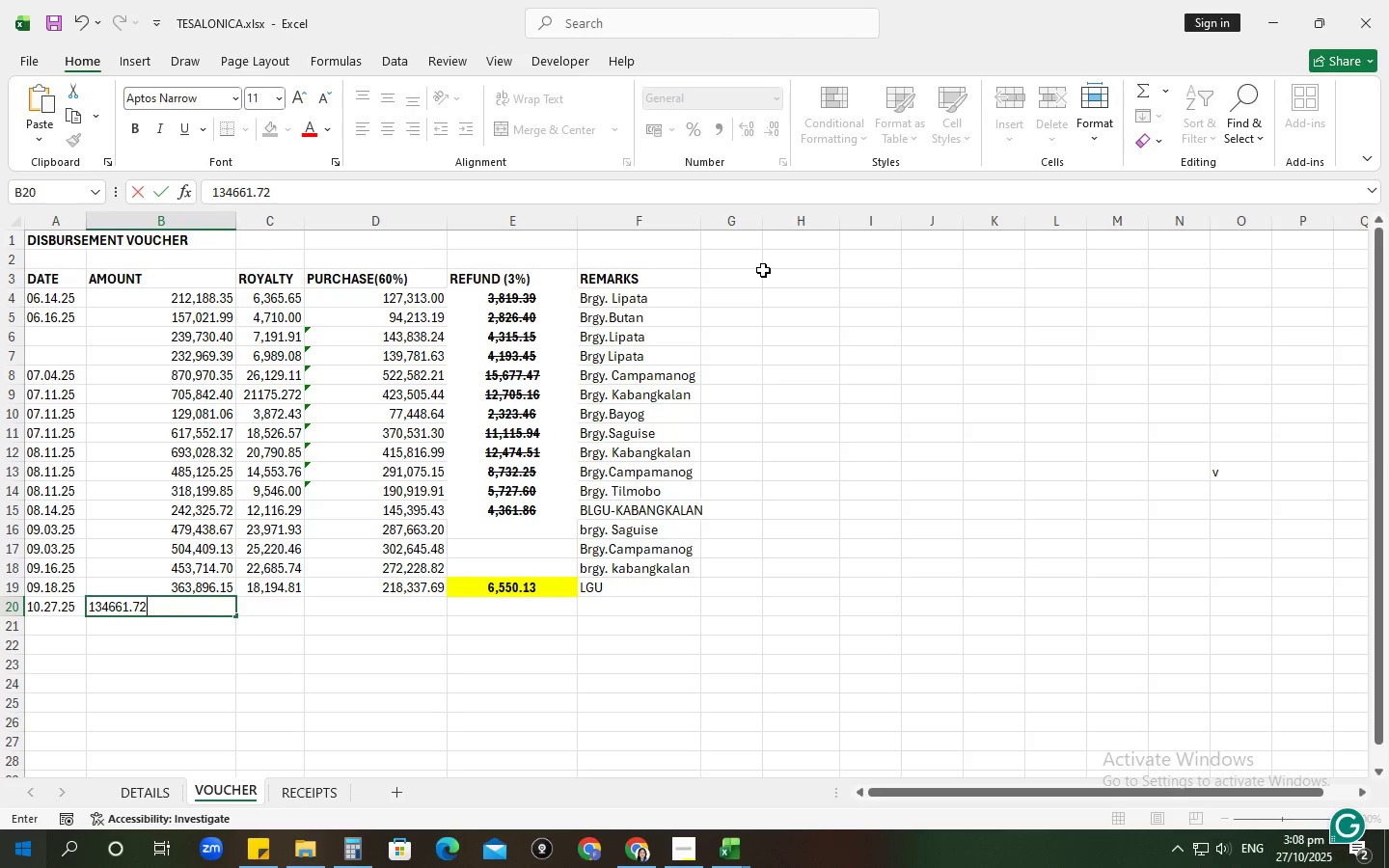 
key(Tab)
 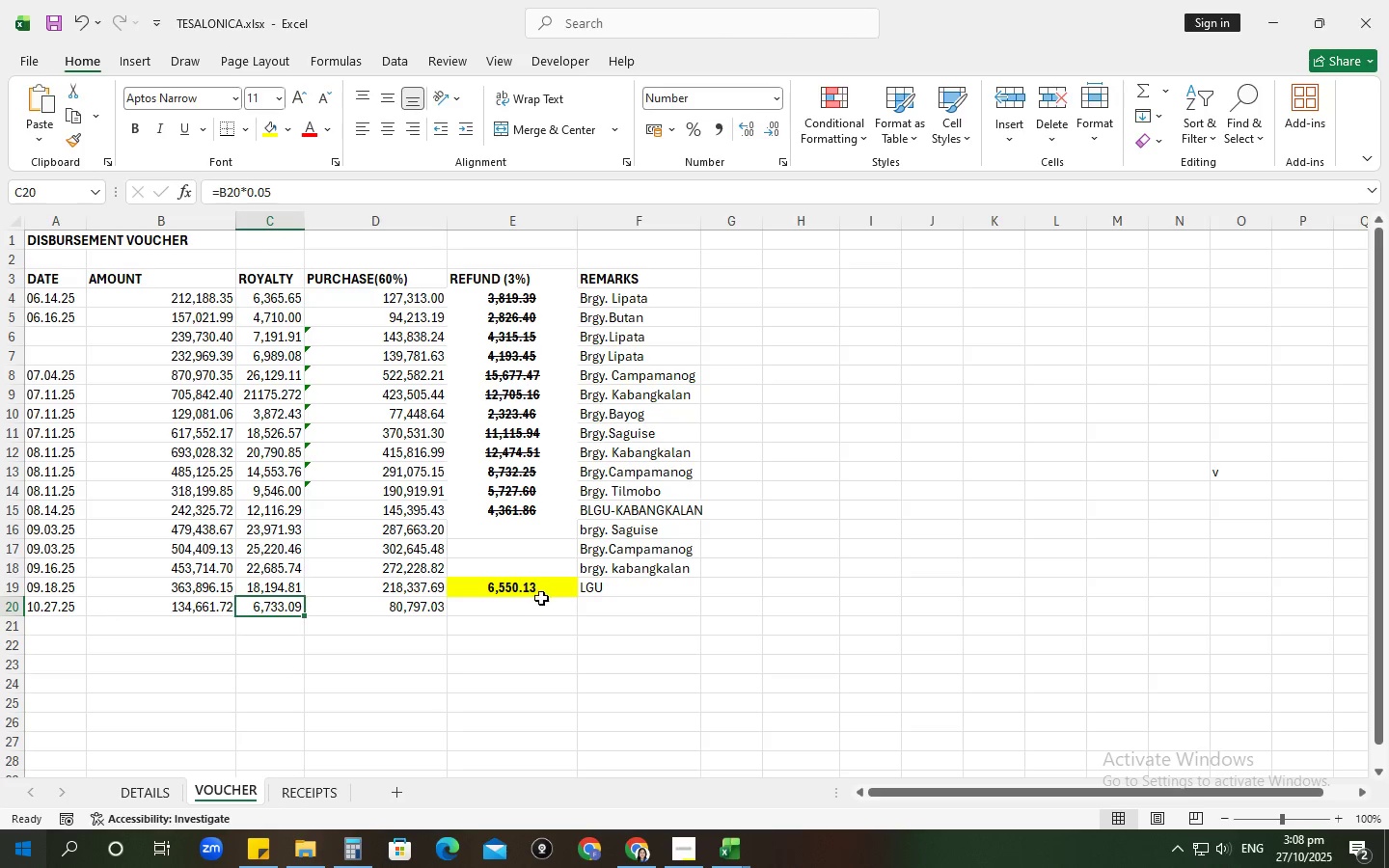 
key(Equal)
 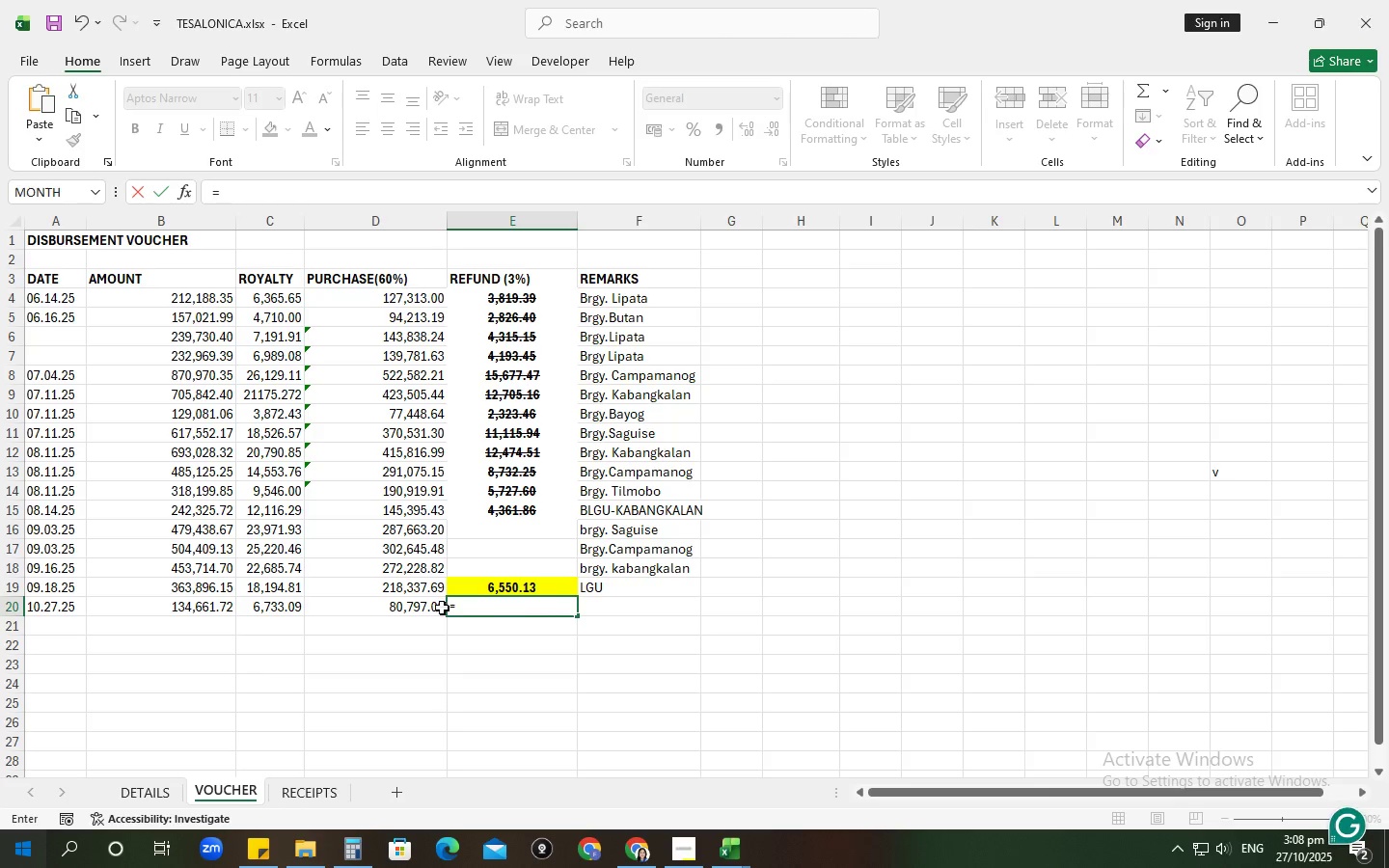 
left_click([404, 602])
 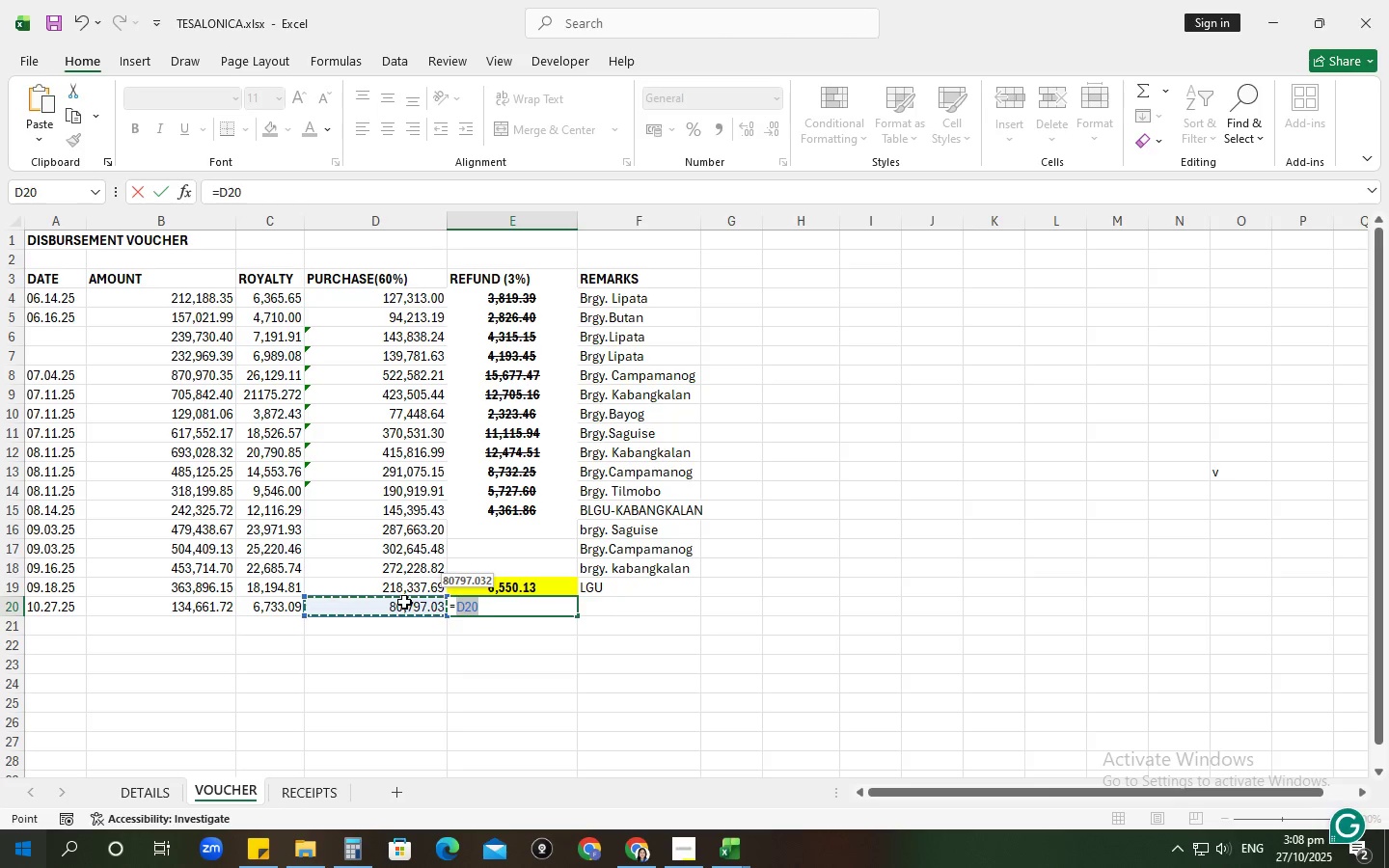 
key(NumpadMultiply)
 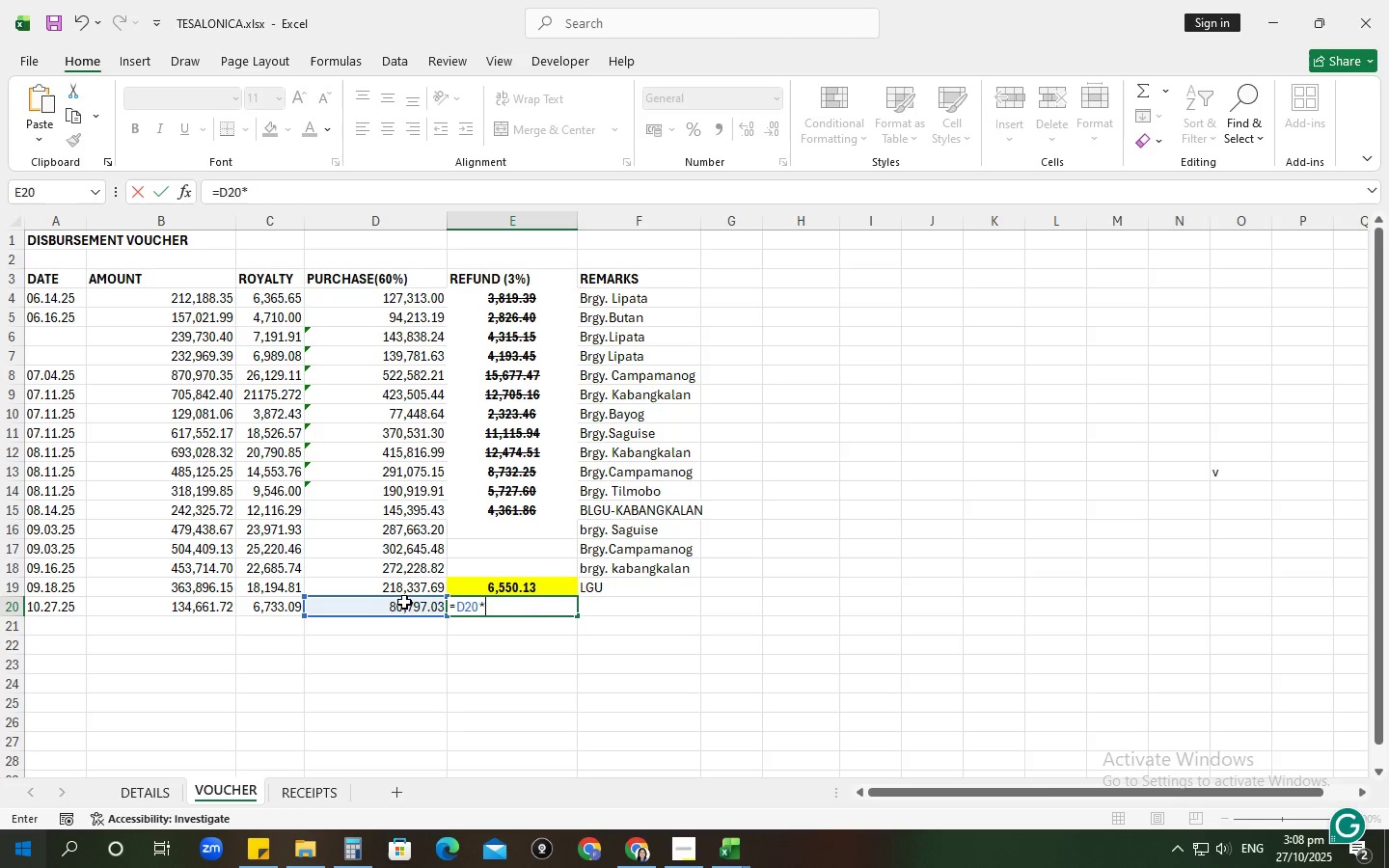 
key(NumpadDecimal)
 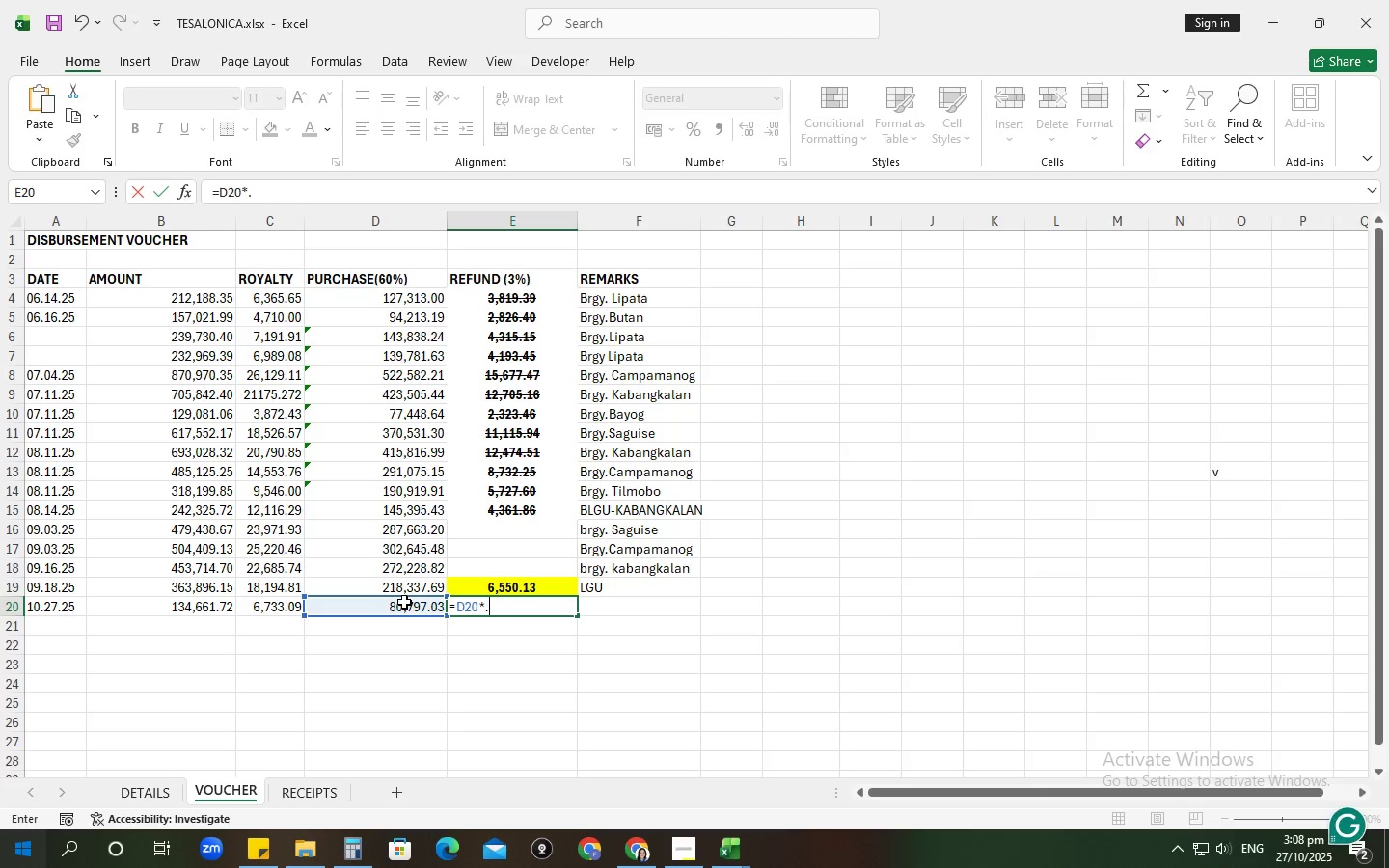 
key(Numpad0)
 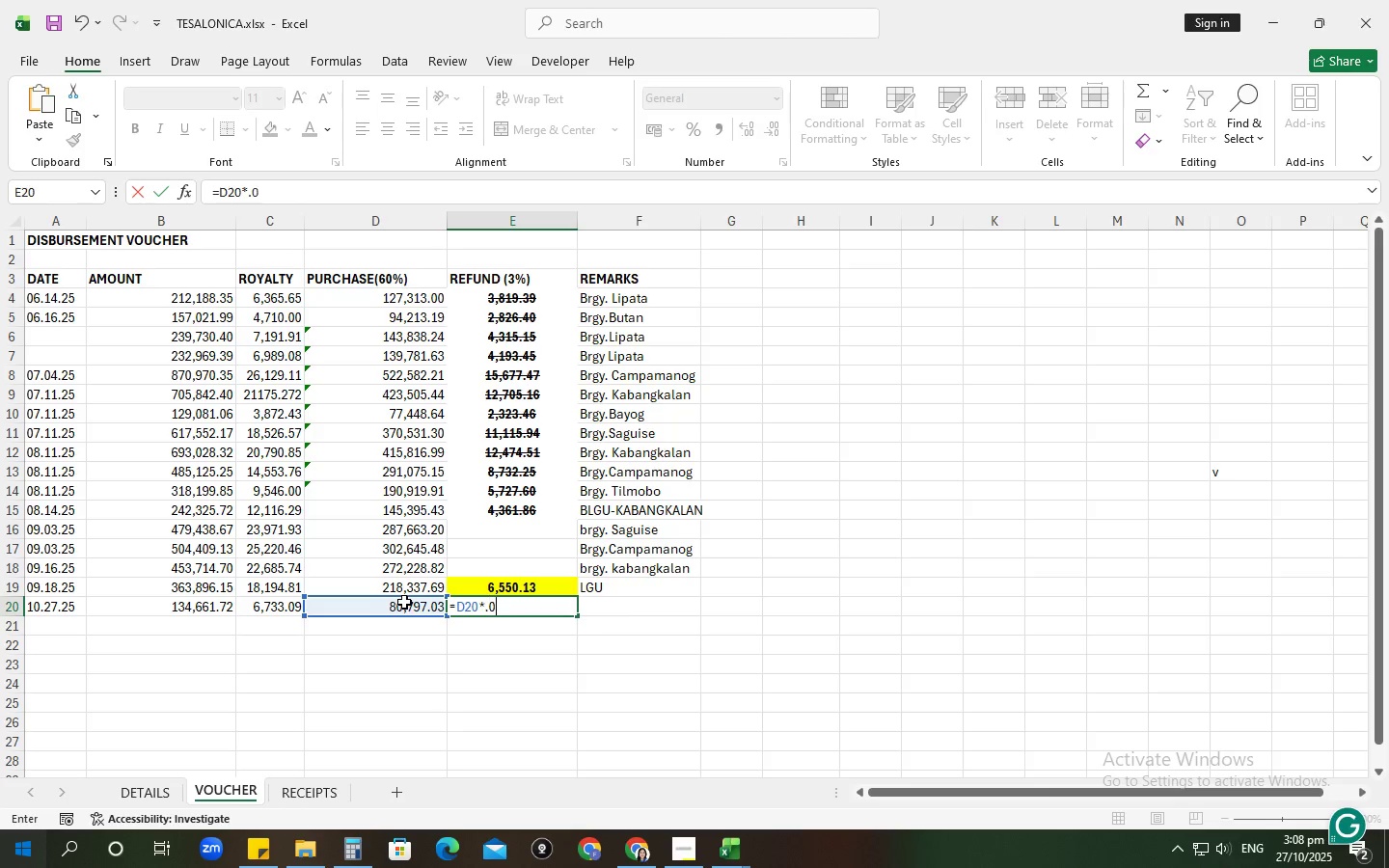 
key(Numpad3)
 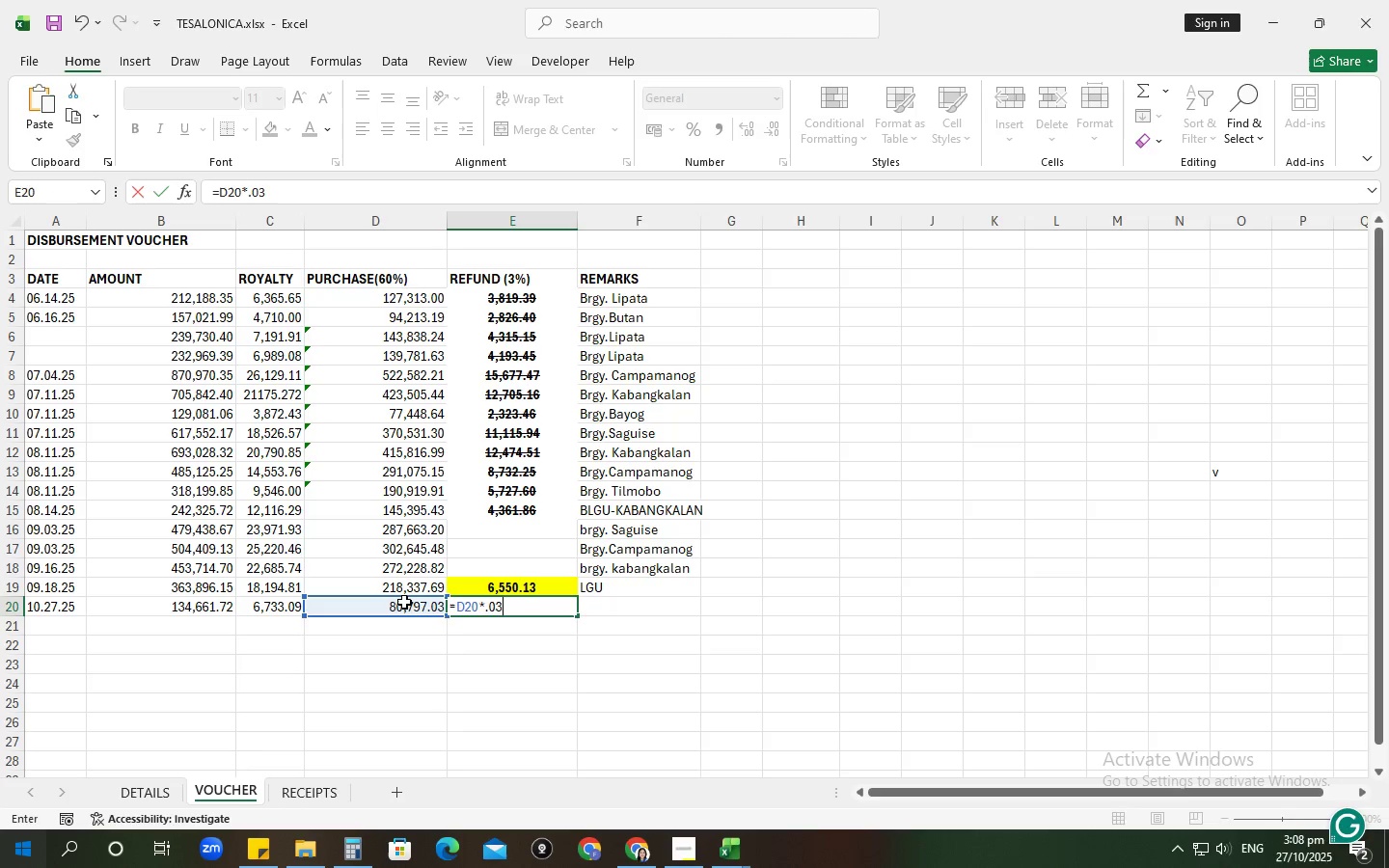 
key(NumpadEnter)
 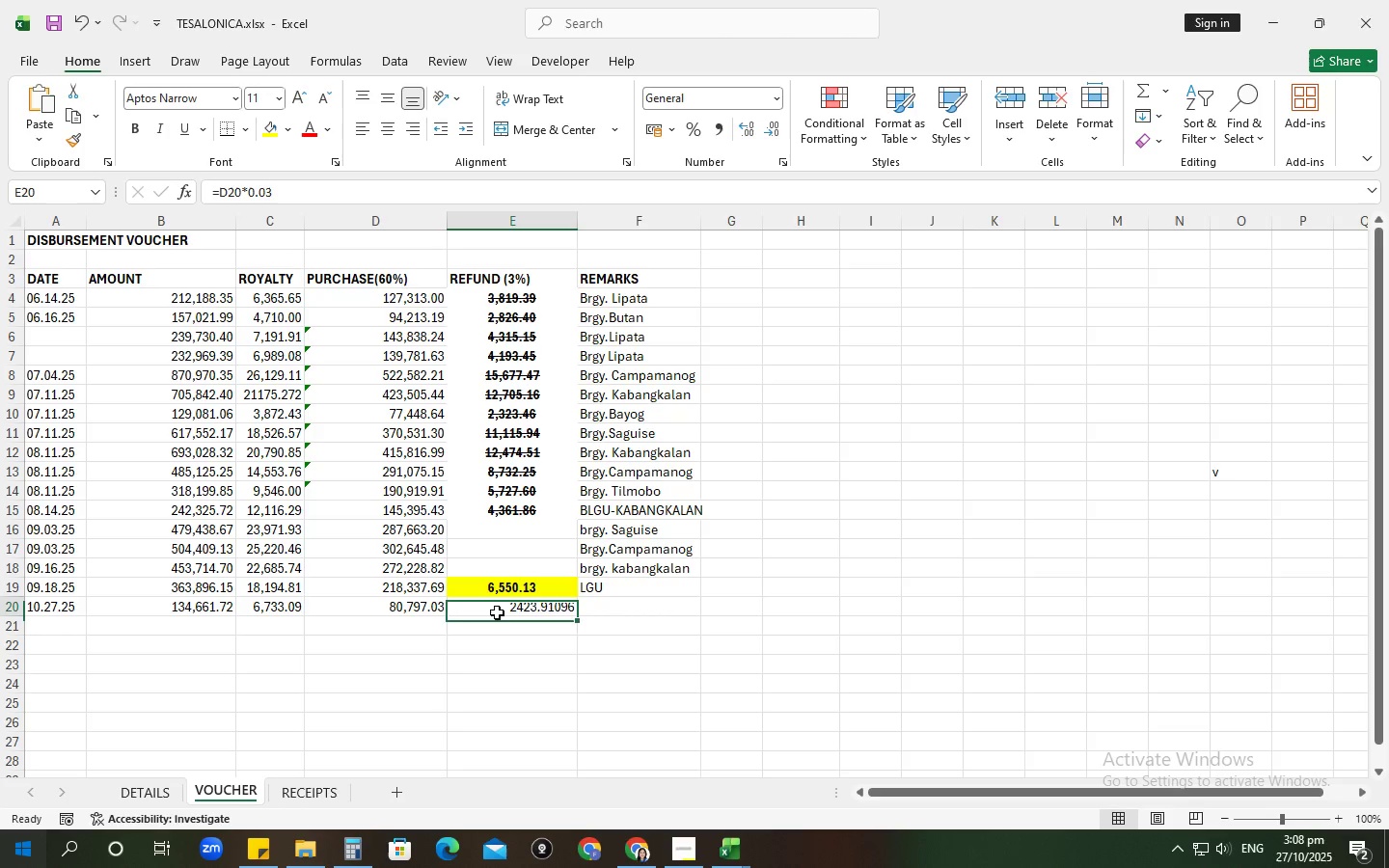 
double_click([503, 601])
 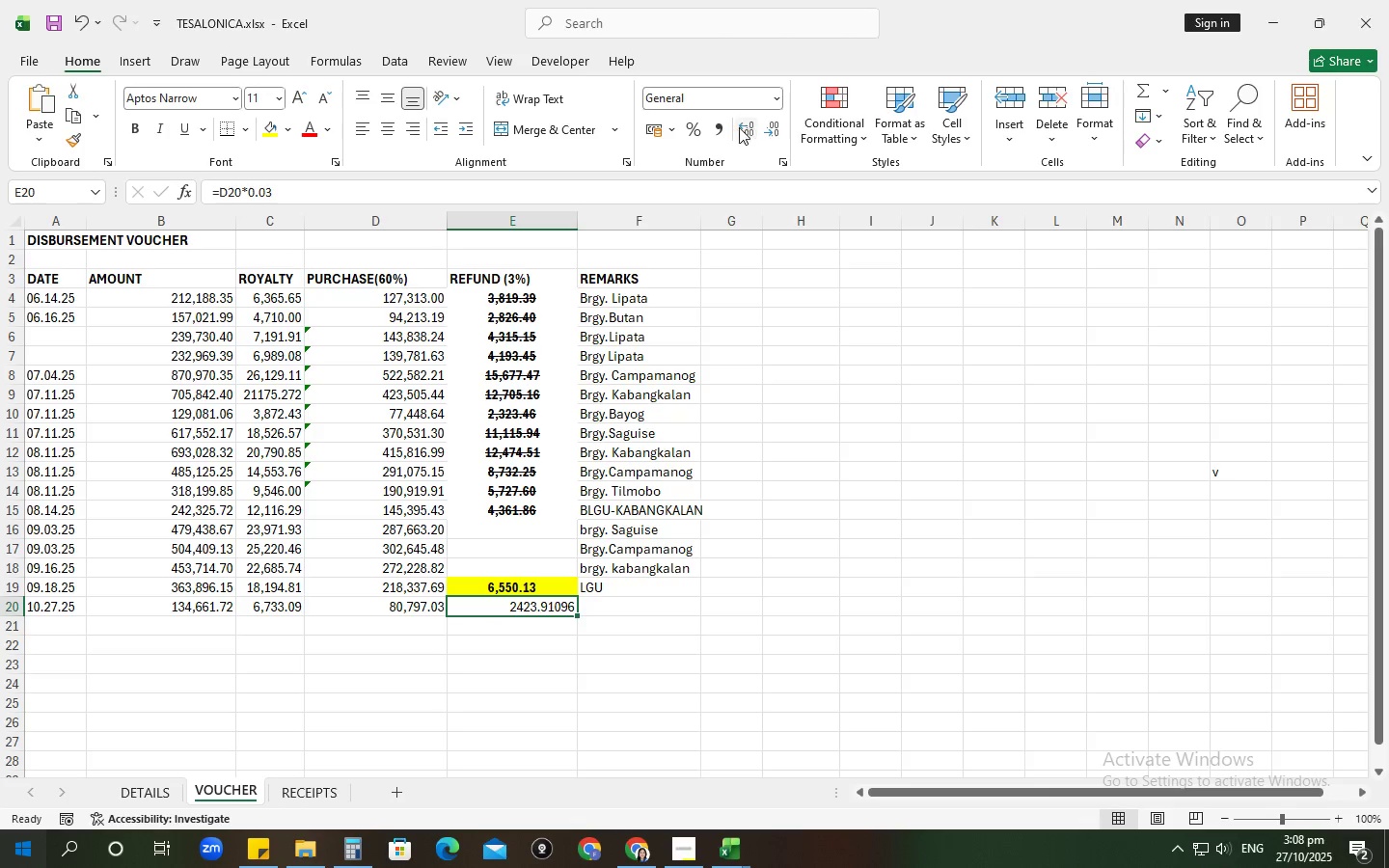 
left_click([718, 124])
 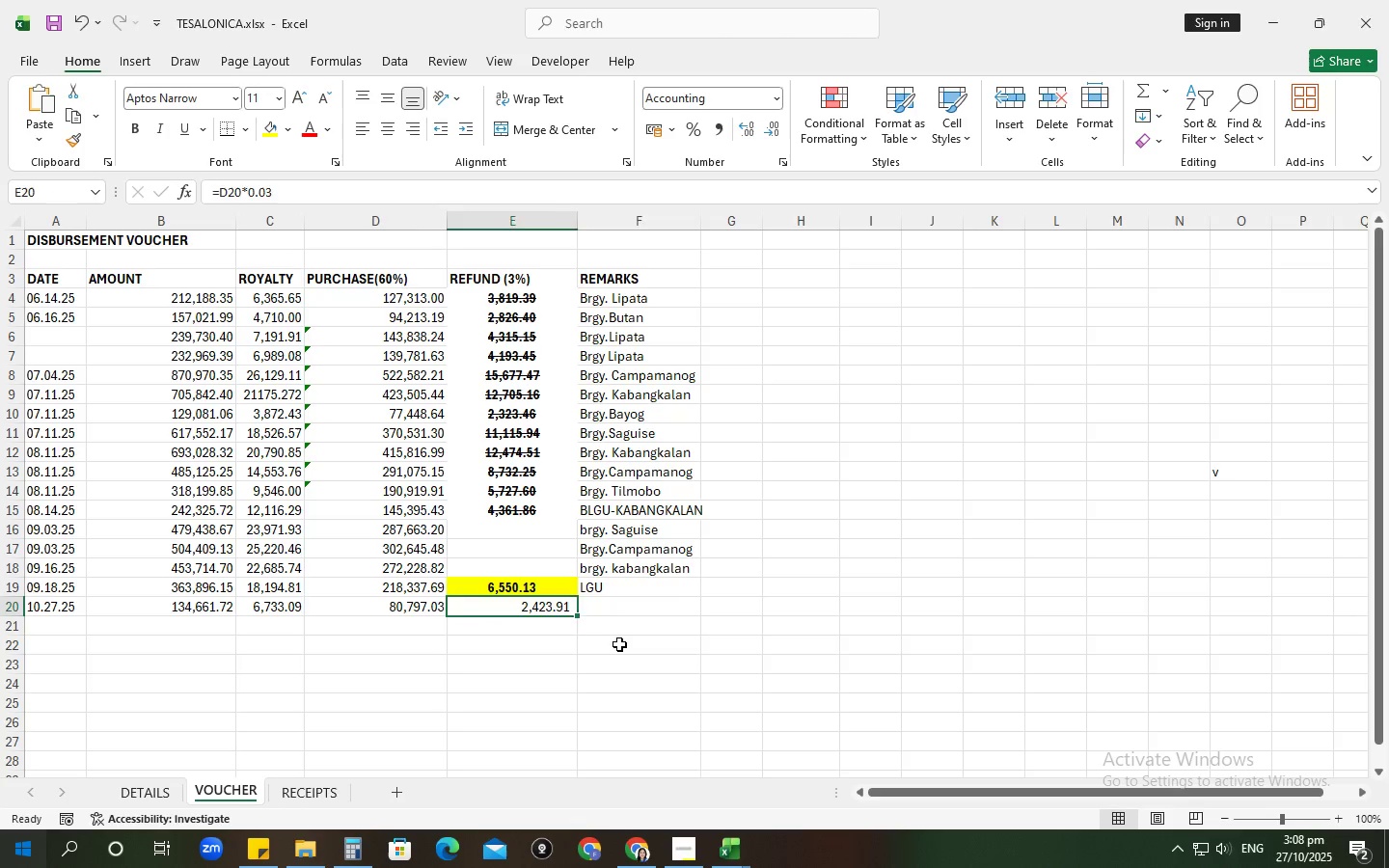 
left_click([619, 644])
 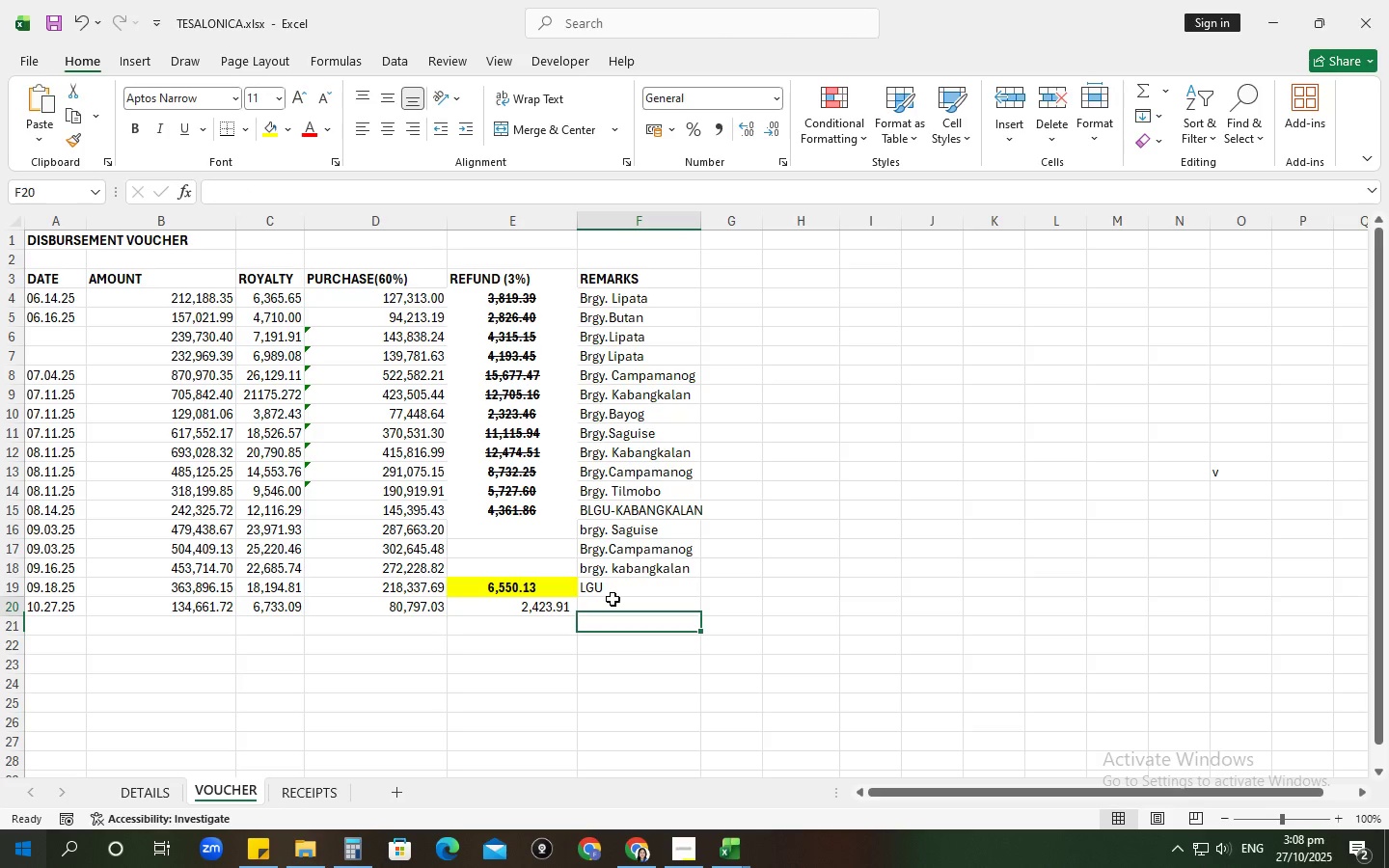 
left_click([613, 599])
 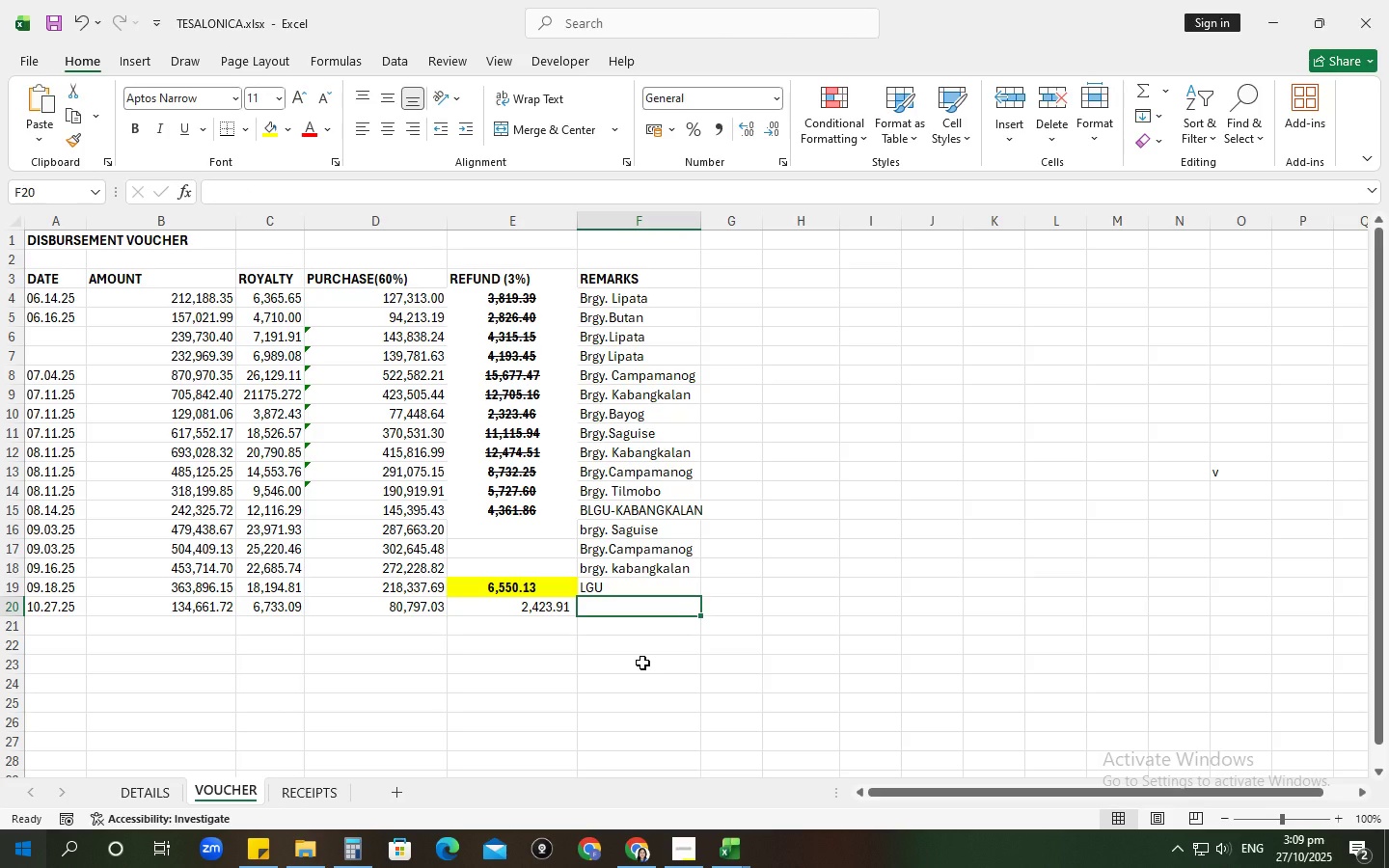 
type(Brgy. Tilmobo)
 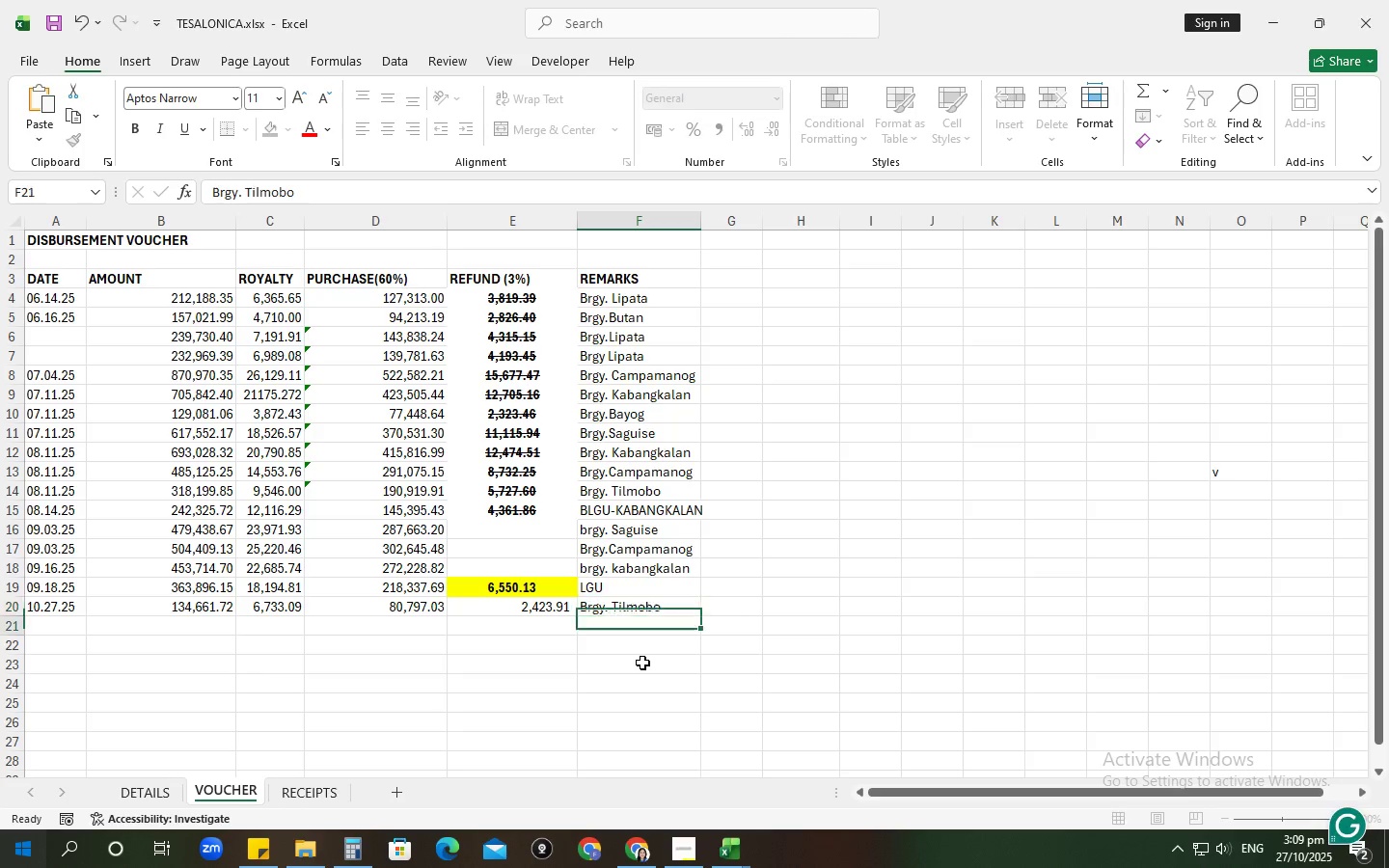 
 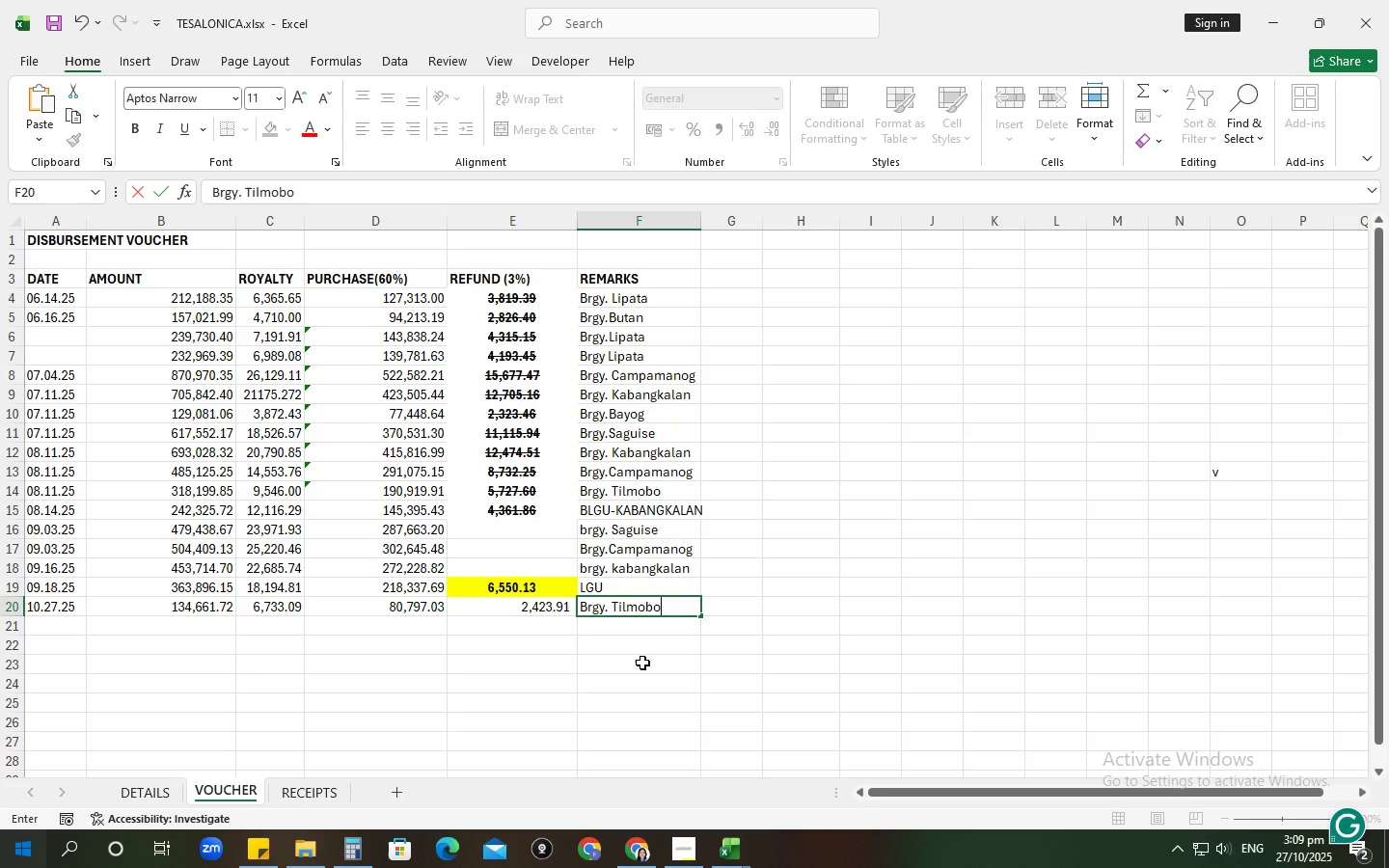 
key(Enter)
 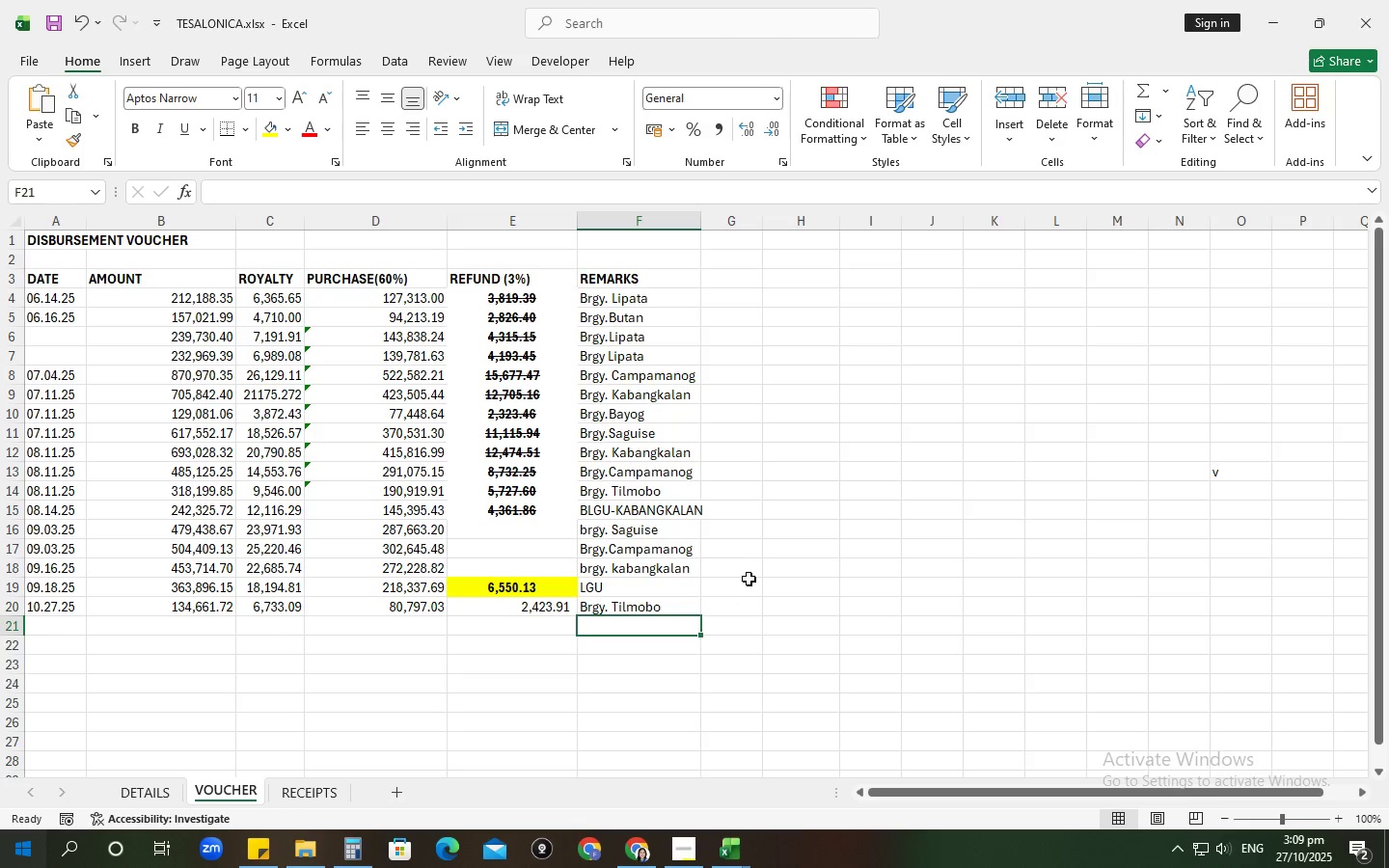 
left_click_drag(start_coordinate=[736, 592], to_coordinate=[731, 594])
 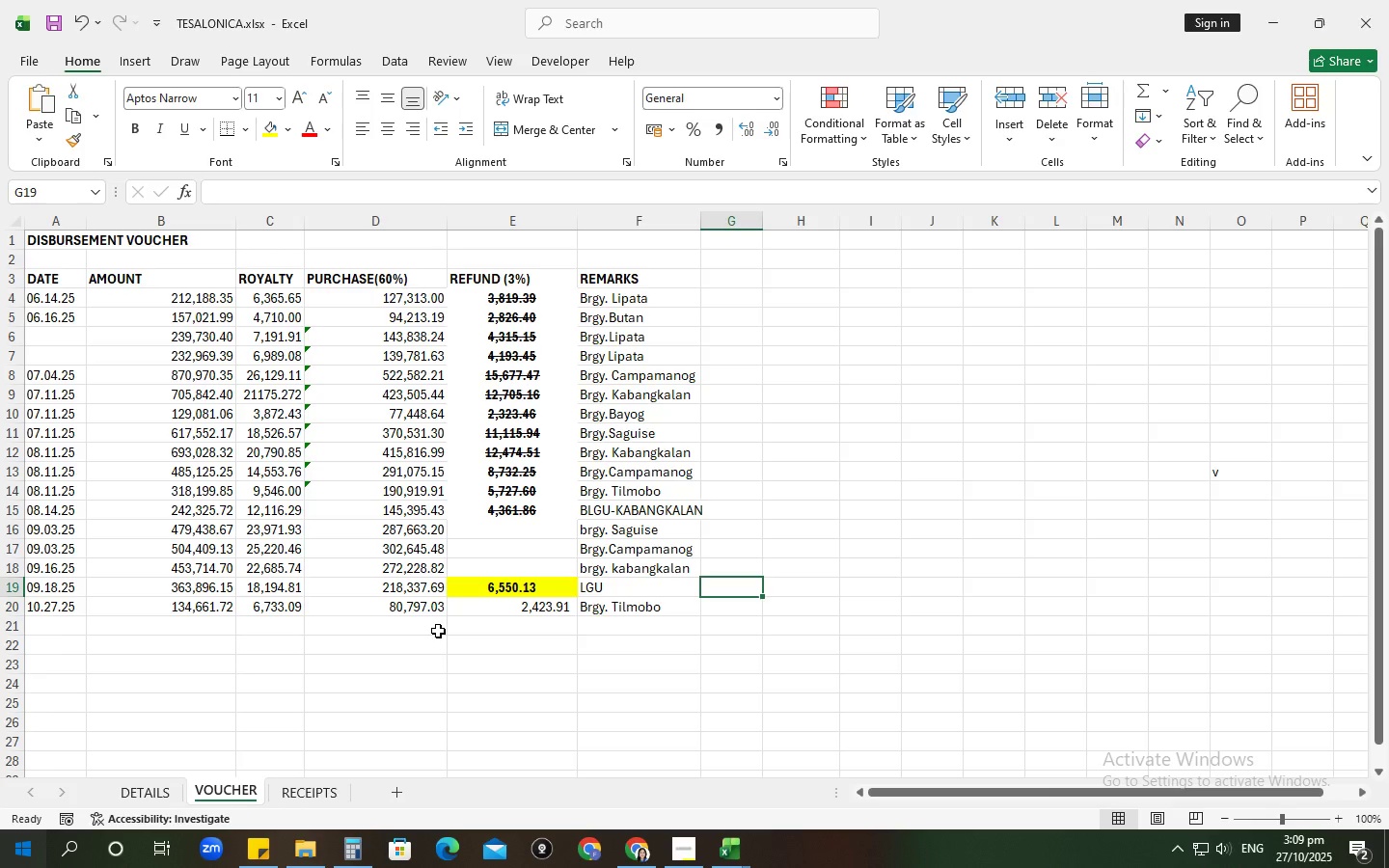 
left_click([437, 631])
 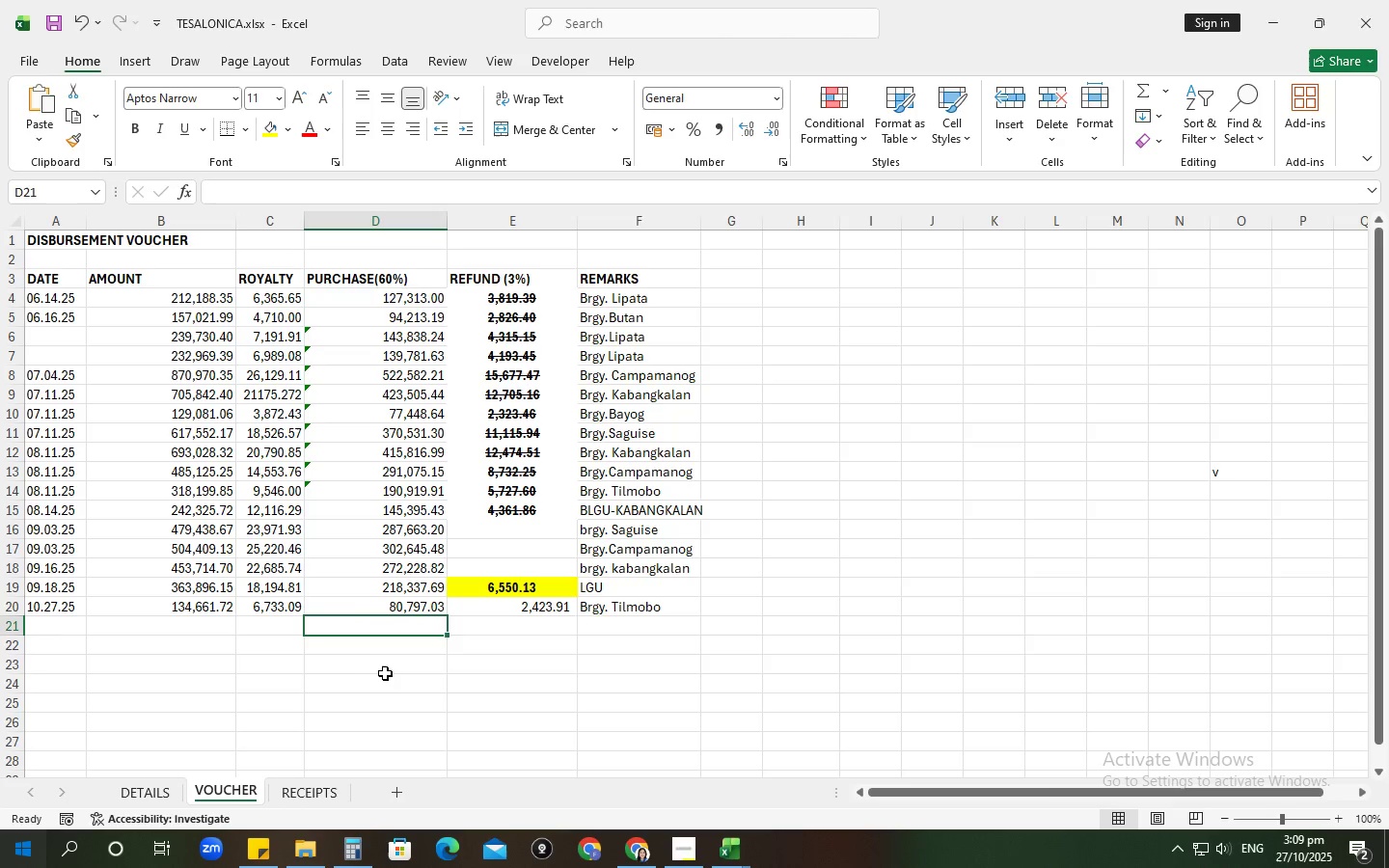 
key(Control+S)
 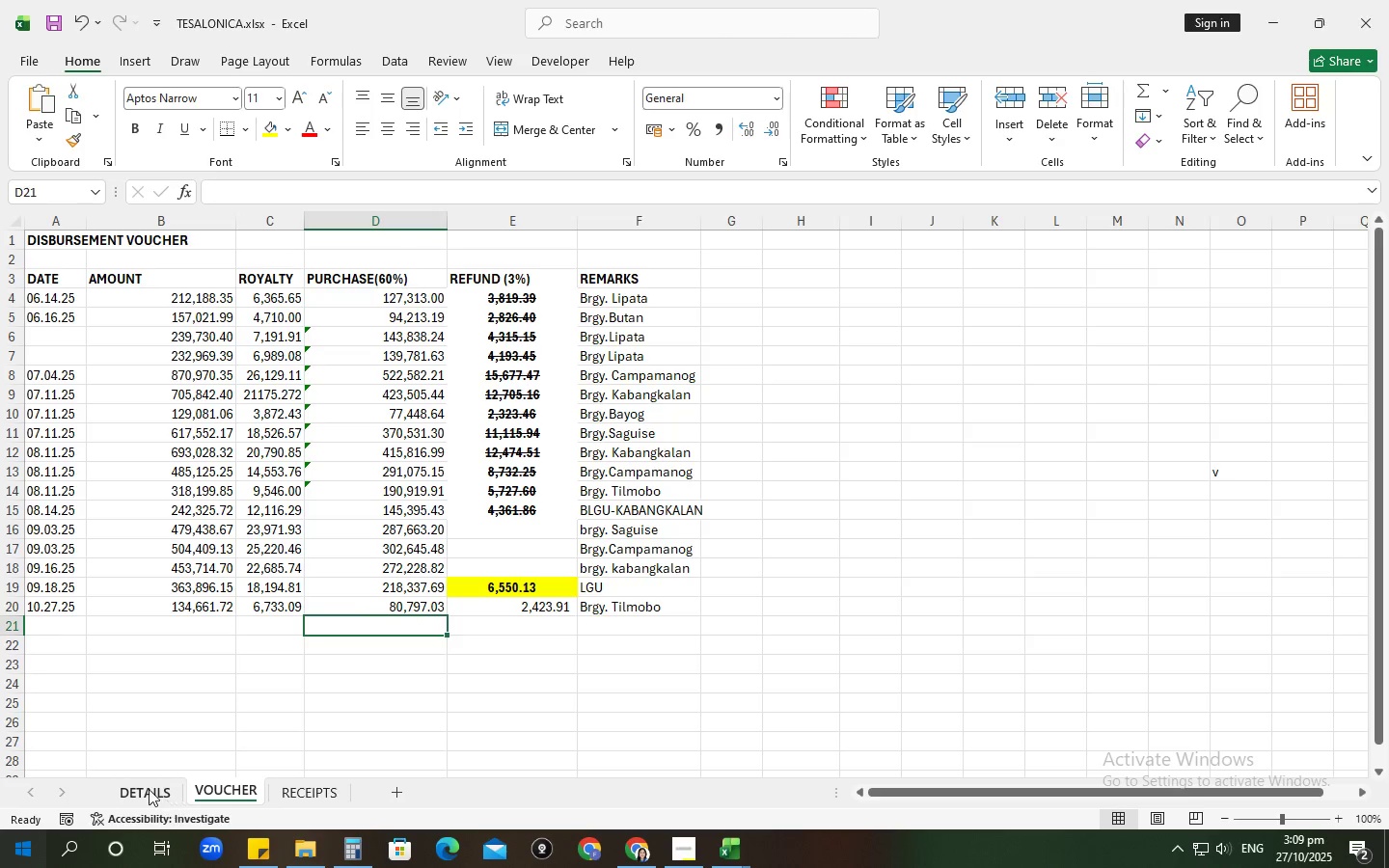 
left_click([149, 789])
 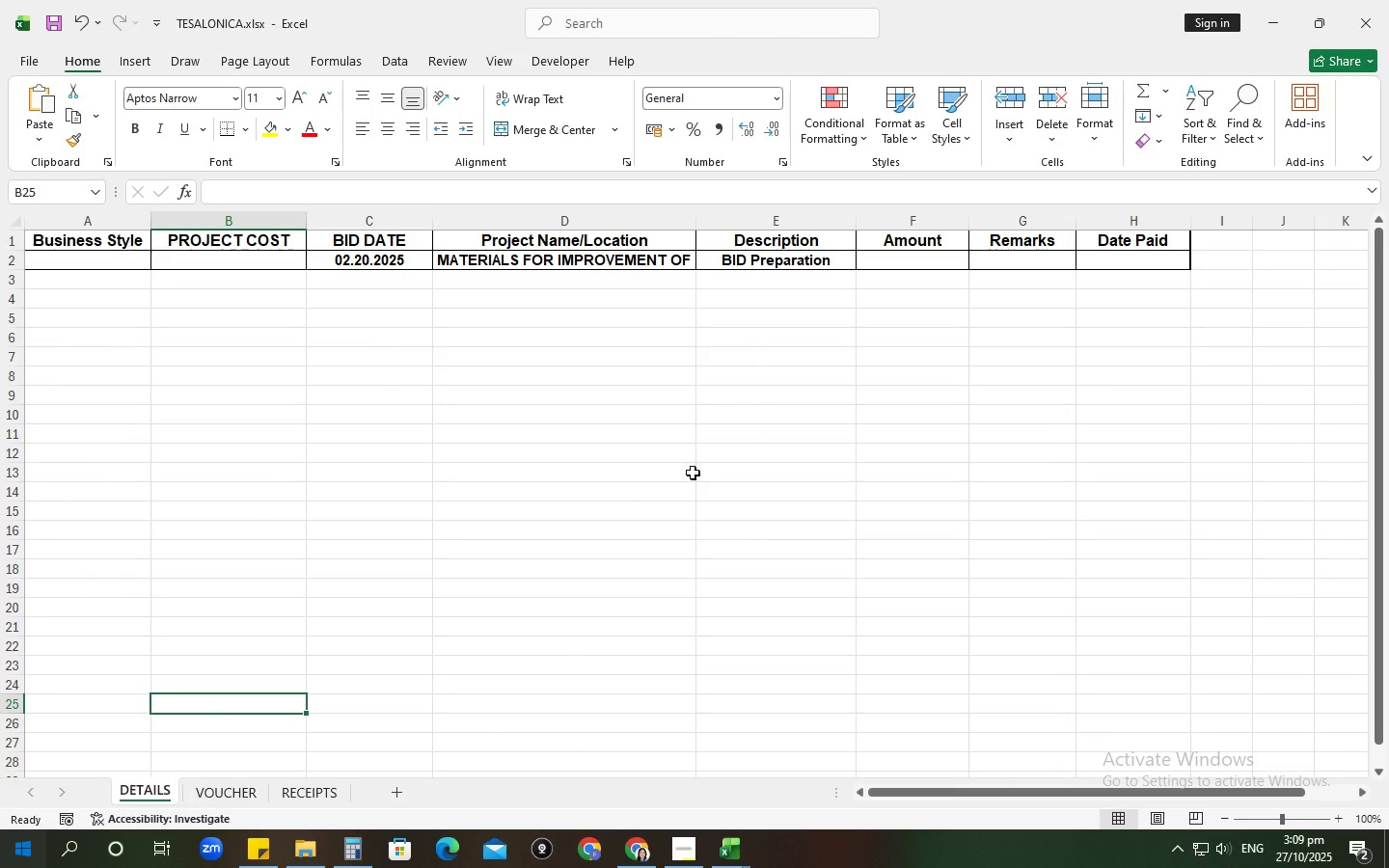 
scroll: coordinate [776, 467], scroll_direction: up, amount: 4.0
 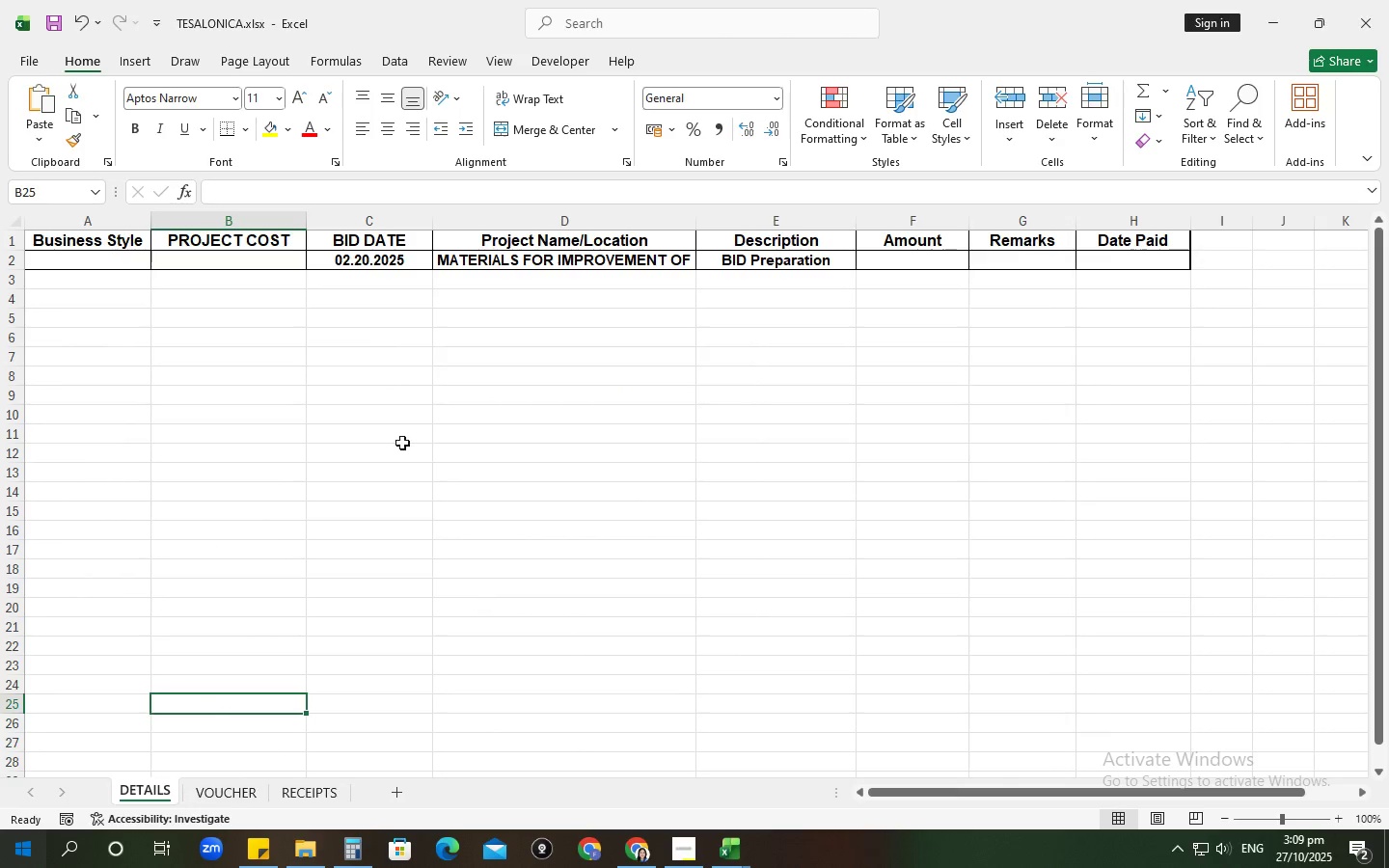 
left_click([491, 265])
 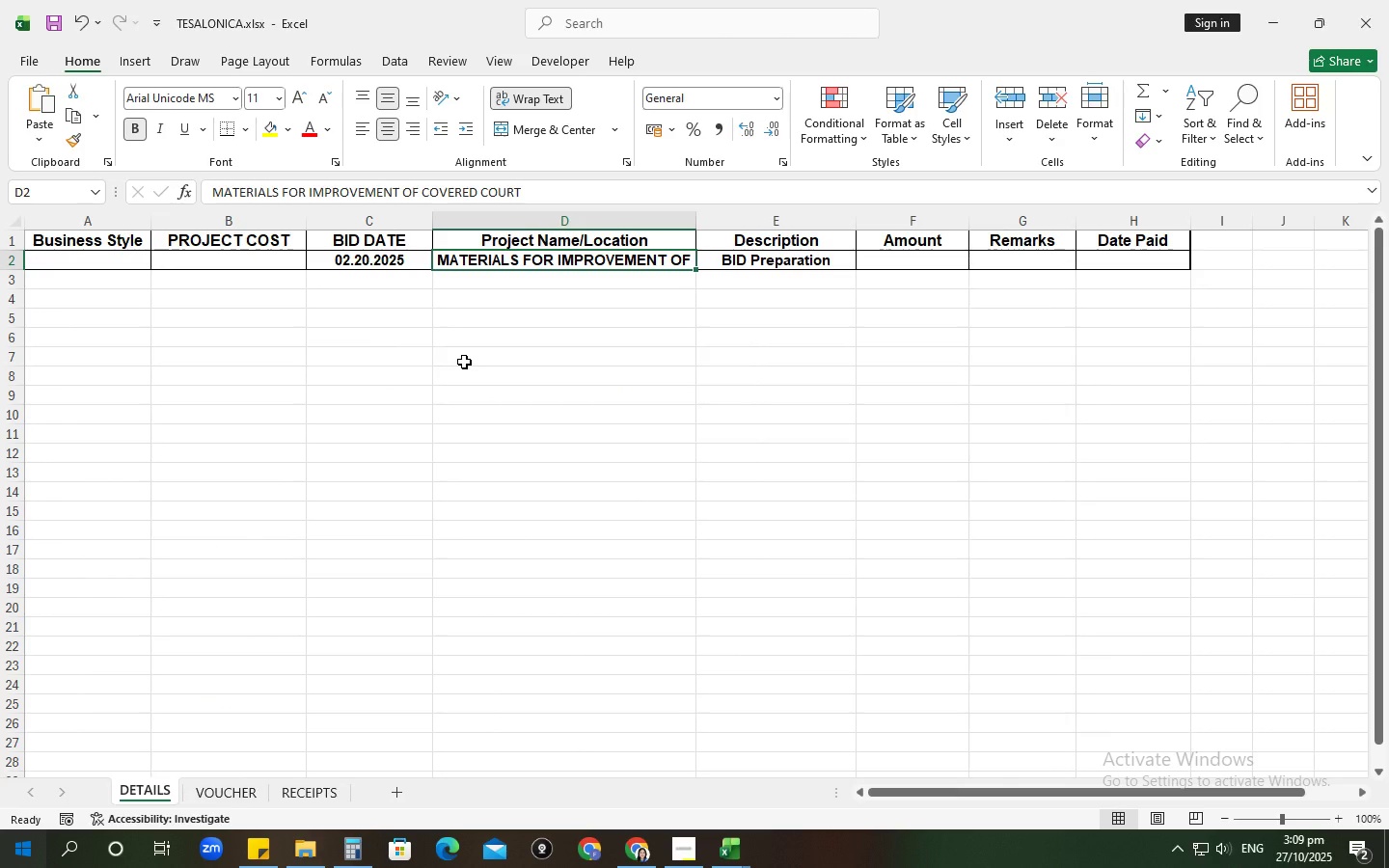 
left_click([464, 362])
 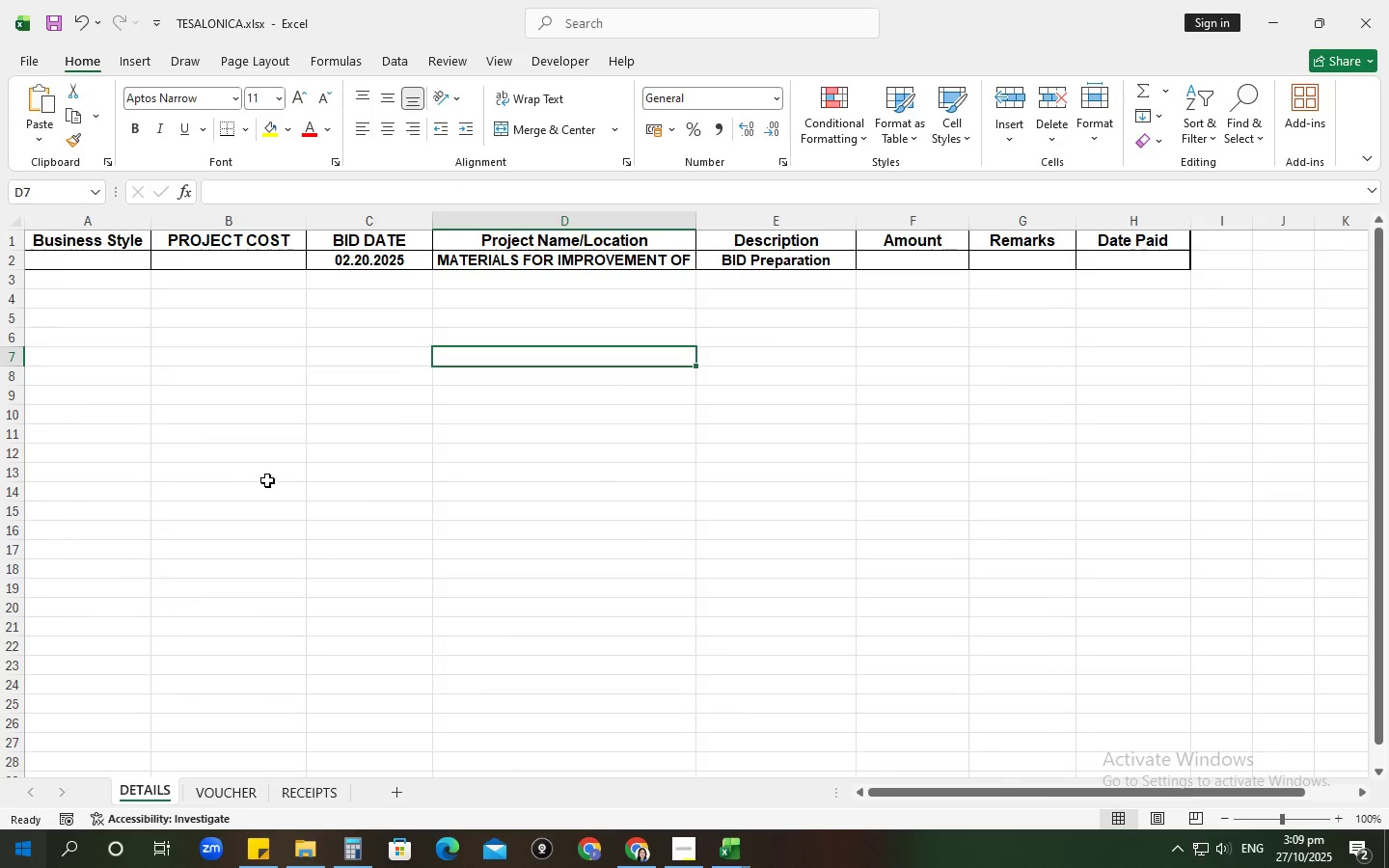 
left_click([493, 266])
 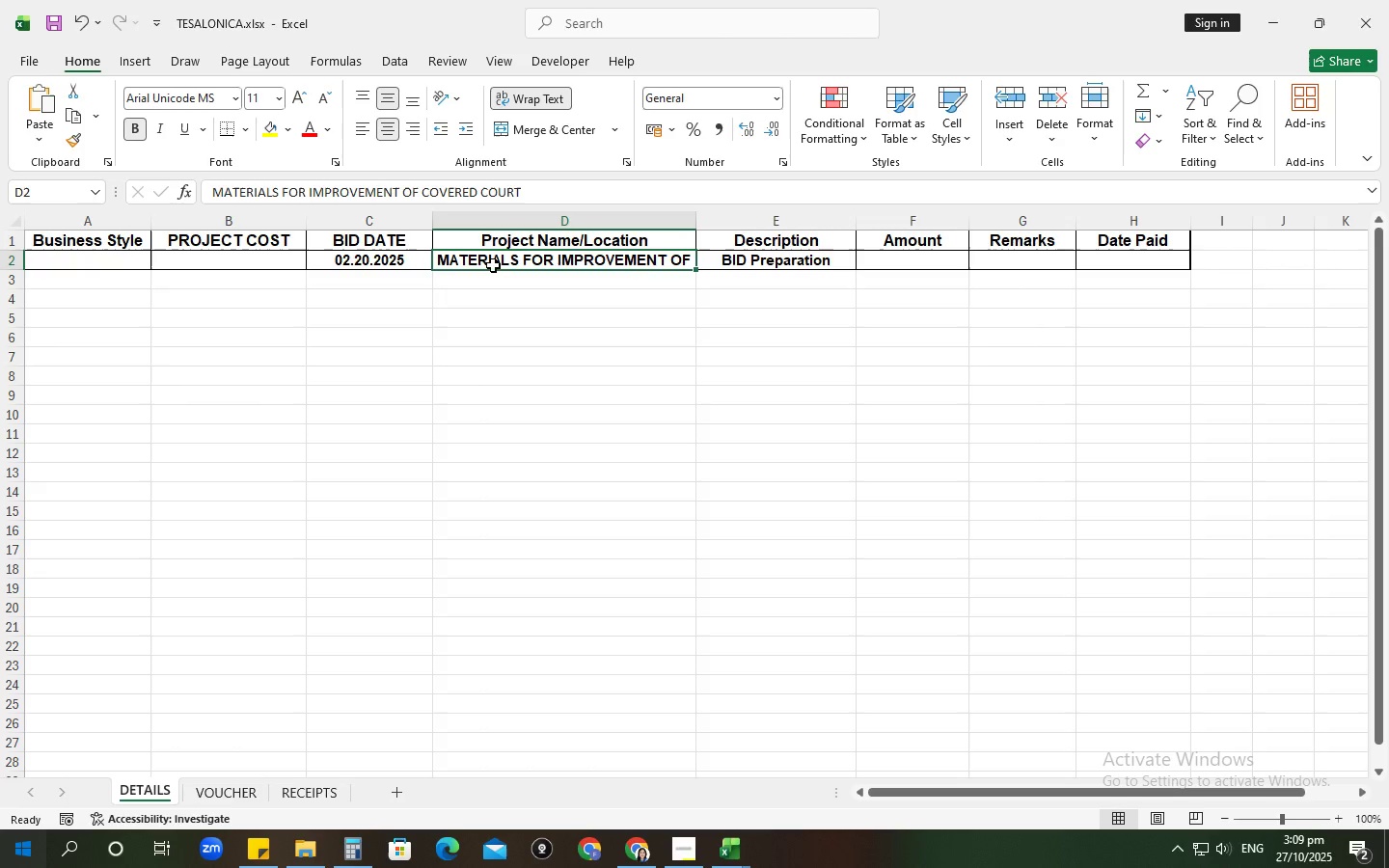 
wait(8.61)
 